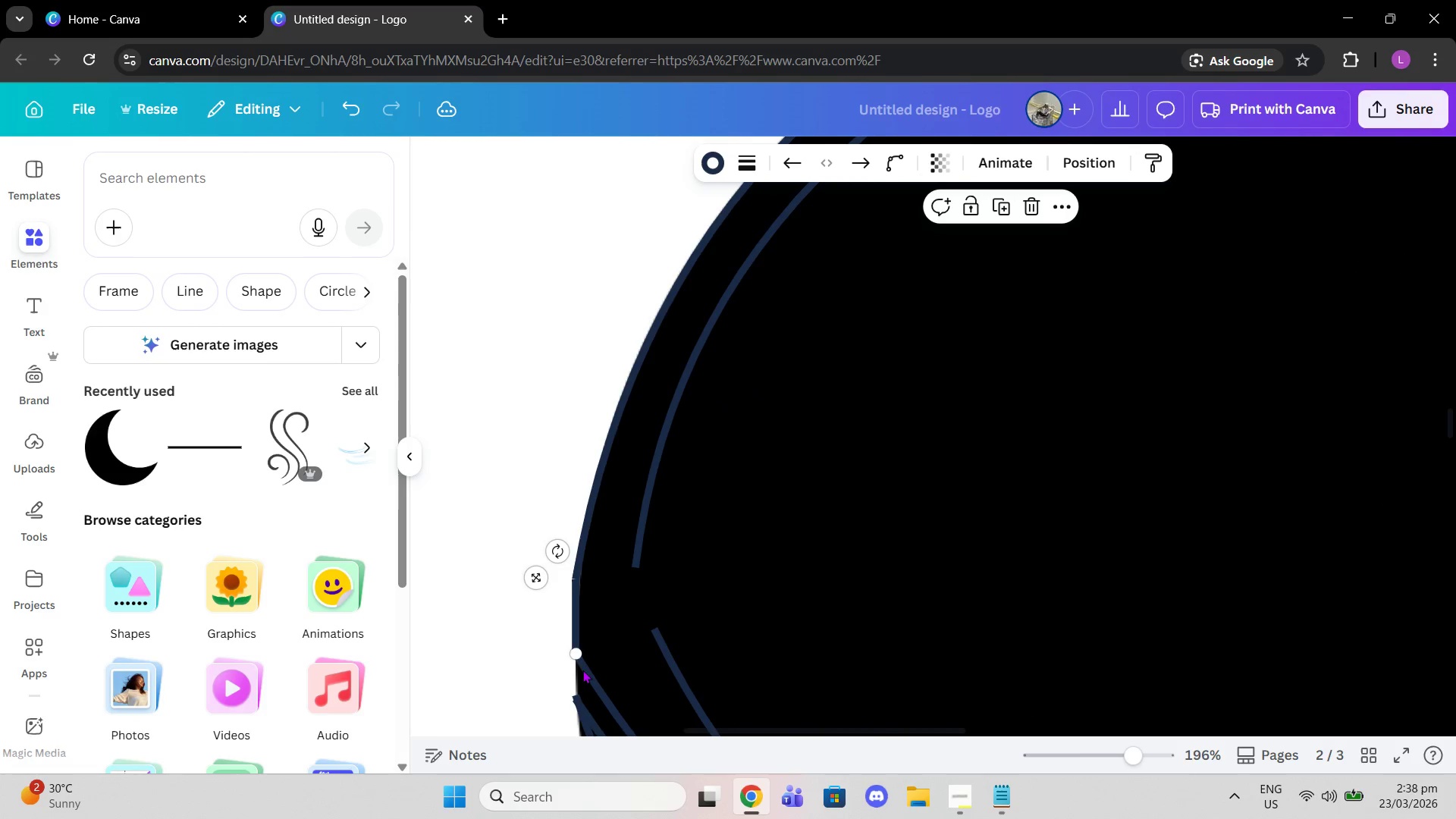 
left_click([582, 670])
 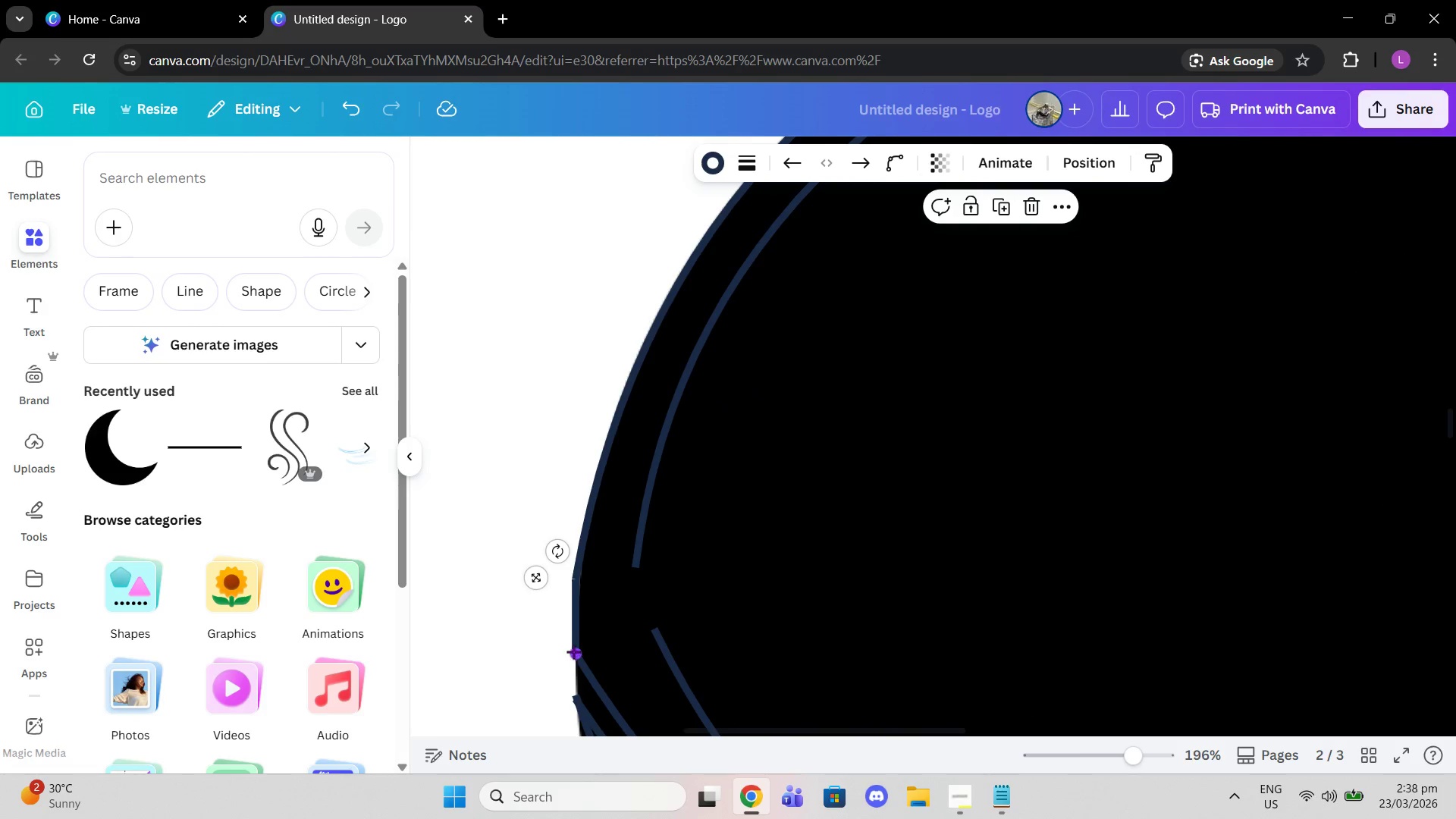 
left_click_drag(start_coordinate=[573, 651], to_coordinate=[584, 661])
 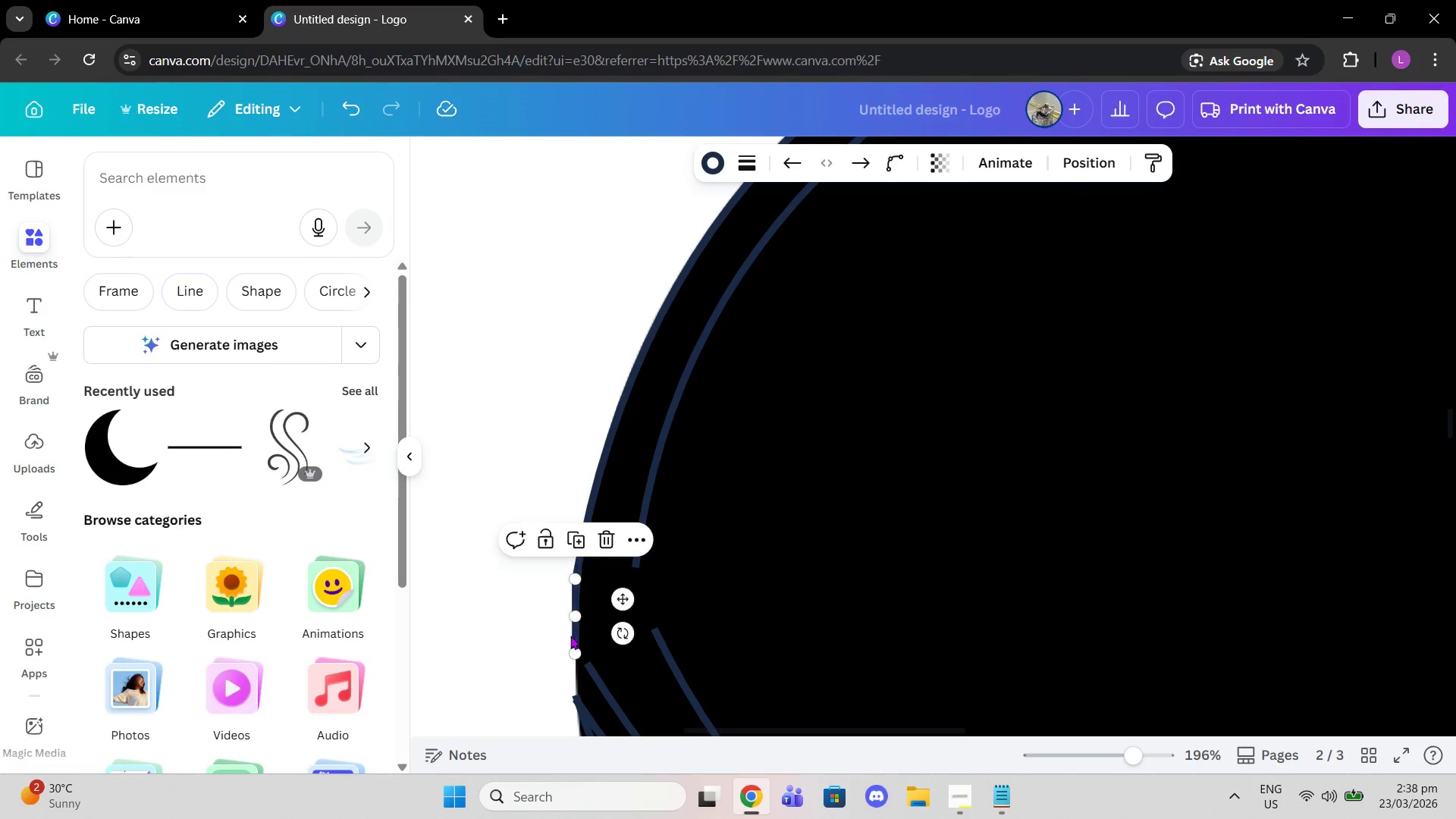 
left_click([570, 635])
 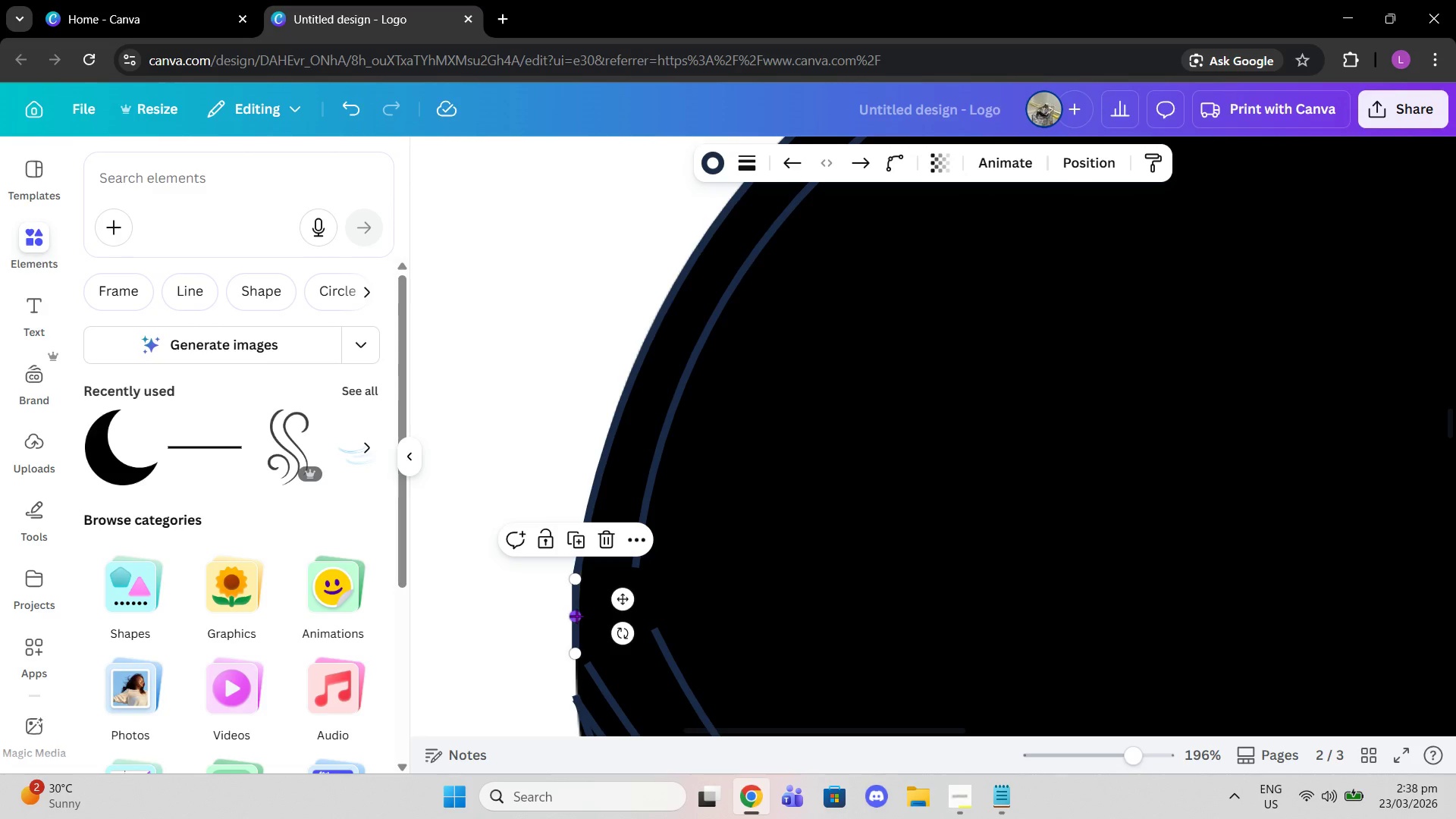 
left_click_drag(start_coordinate=[576, 616], to_coordinate=[566, 616])
 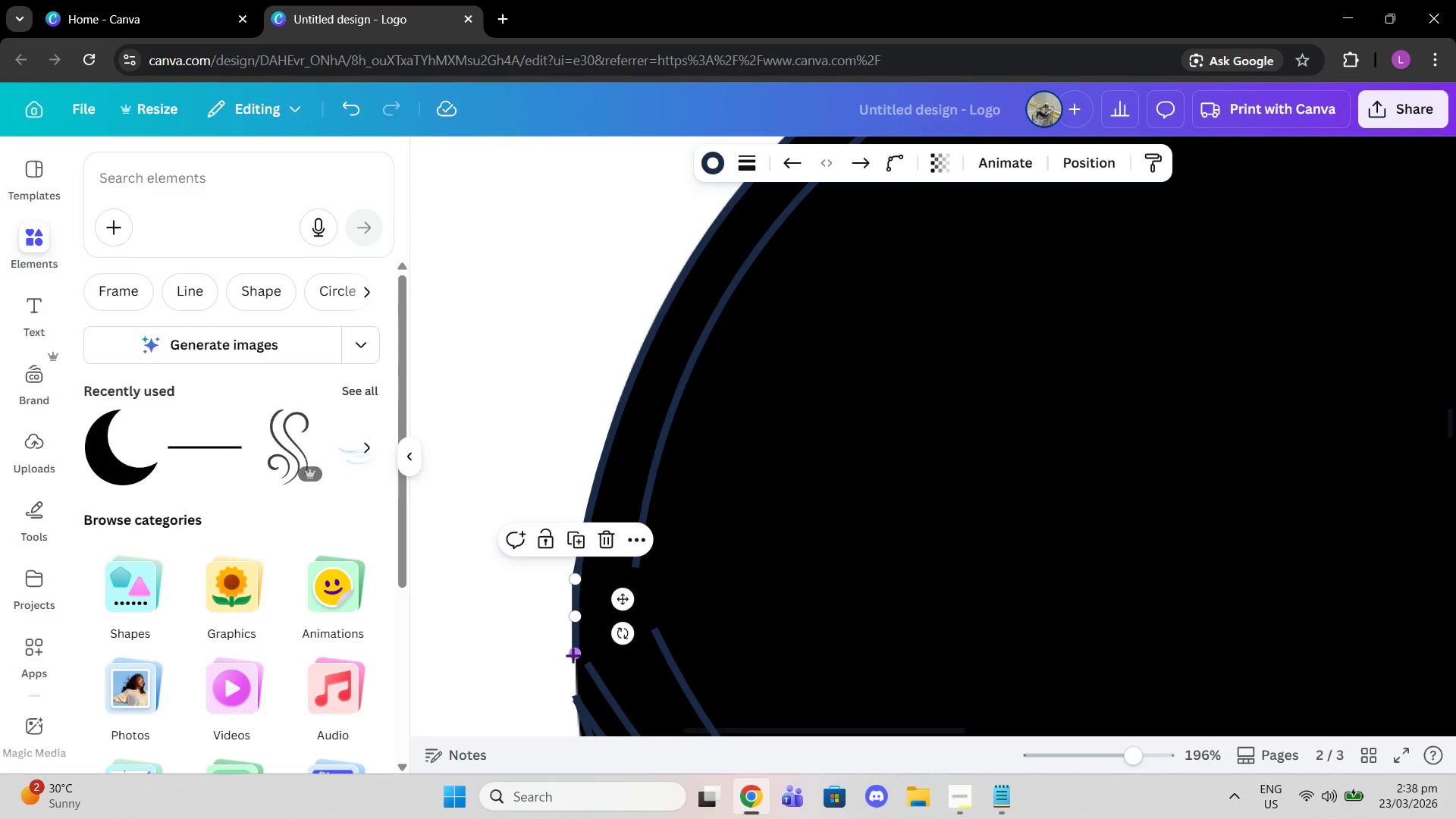 
left_click_drag(start_coordinate=[573, 657], to_coordinate=[582, 664])
 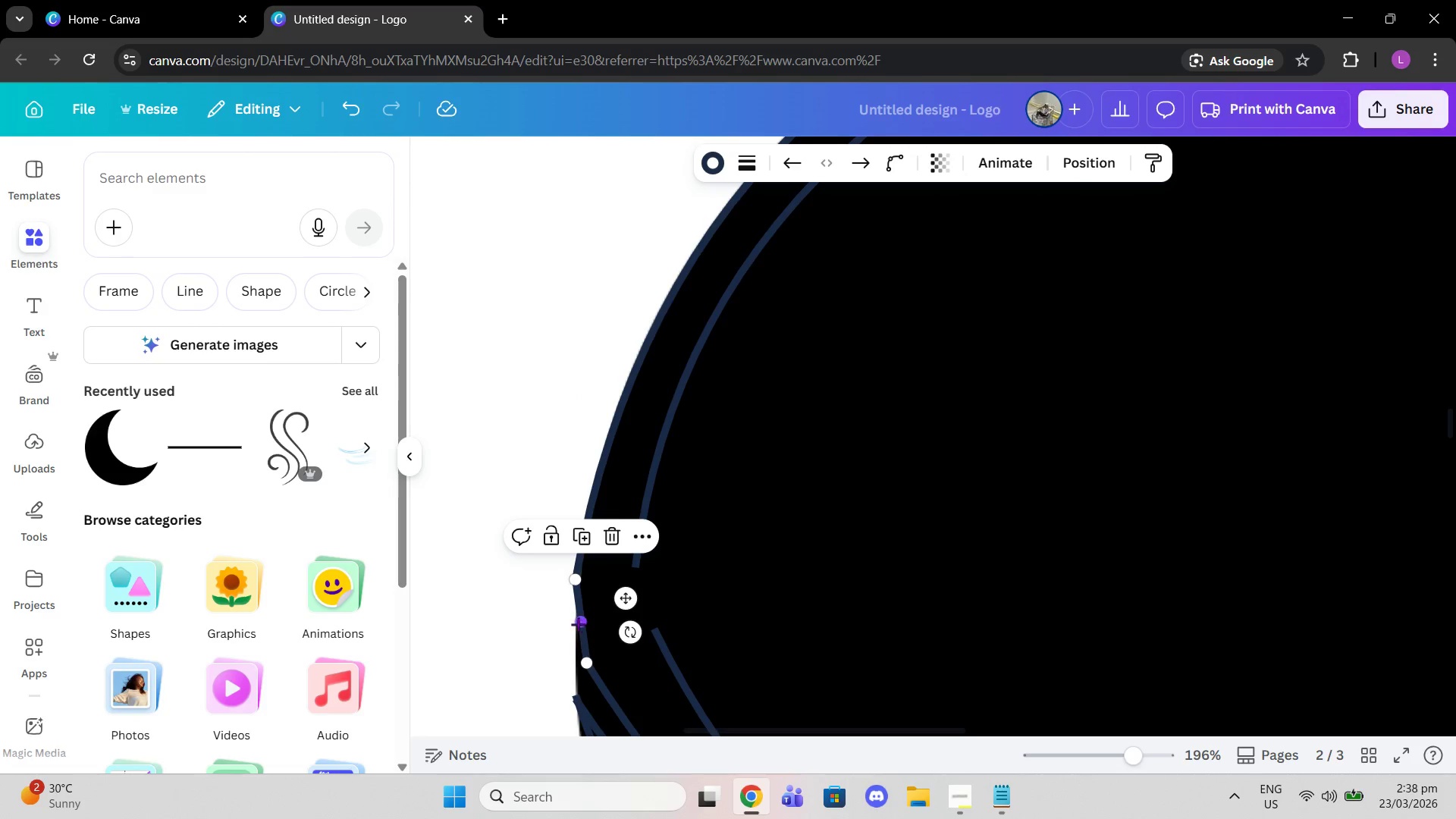 
left_click_drag(start_coordinate=[578, 624], to_coordinate=[569, 632])
 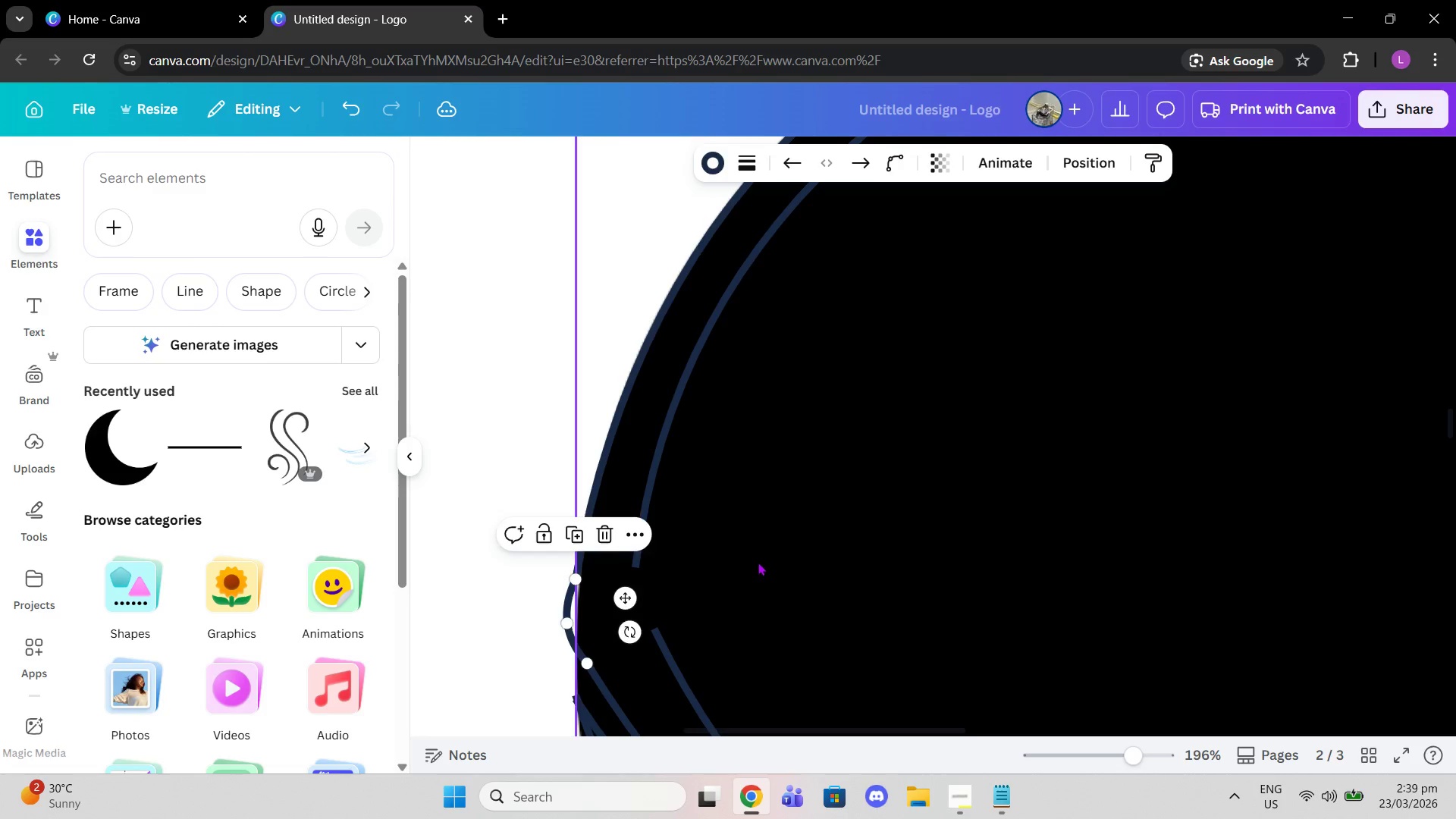 
left_click([758, 562])
 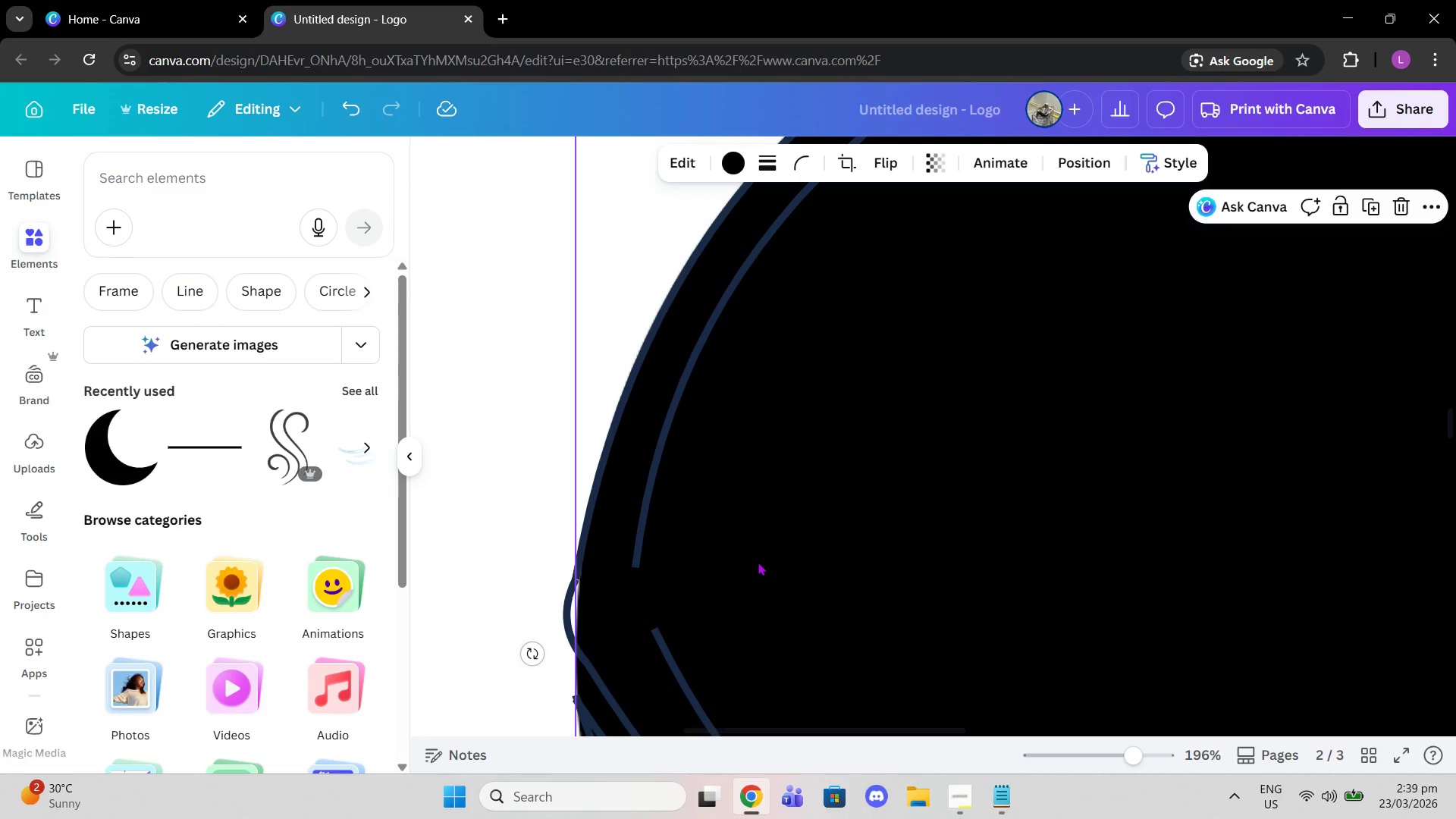 
scroll: coordinate [758, 562], scroll_direction: down, amount: 1.0
 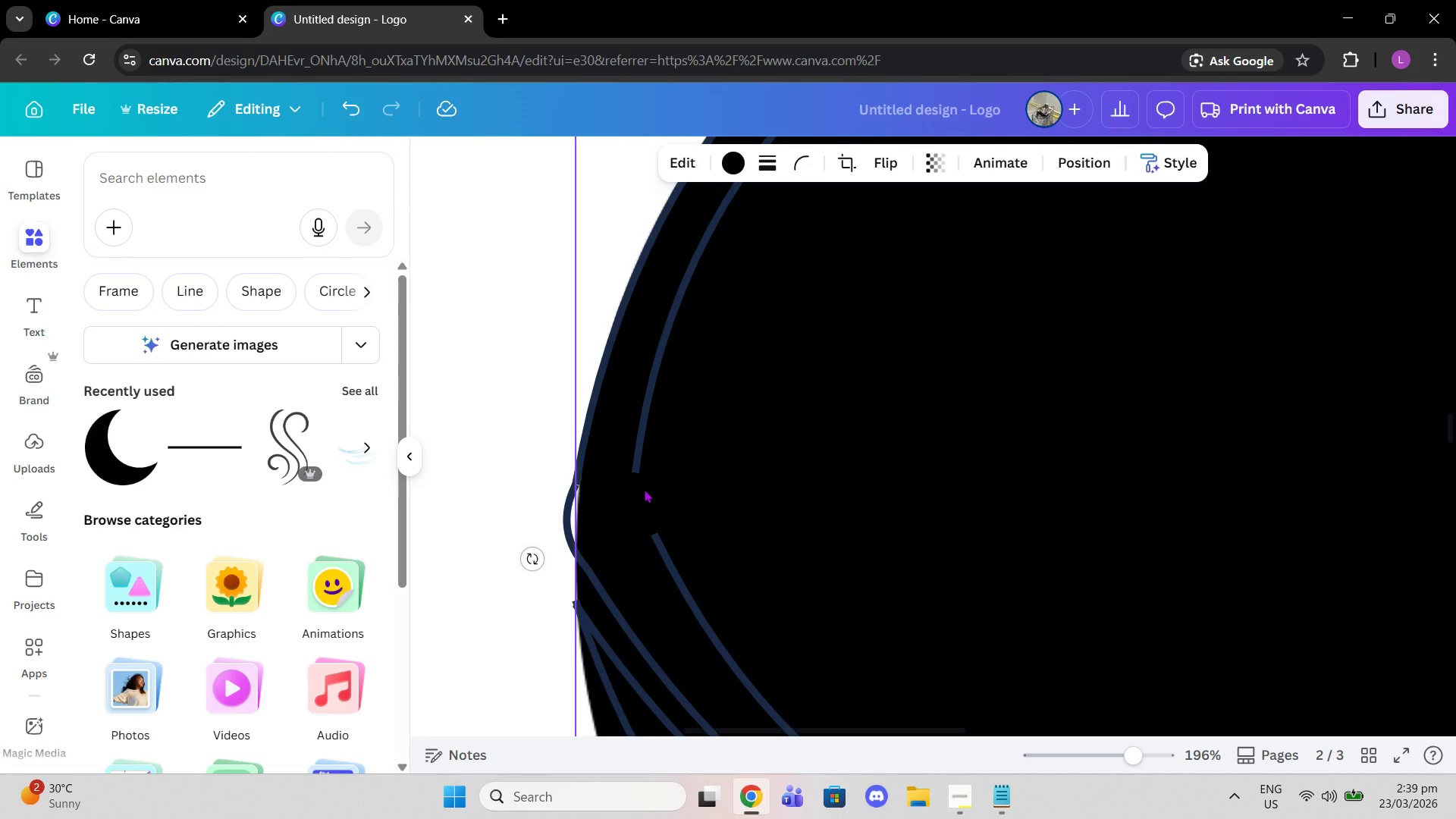 
key(Control+Z)
 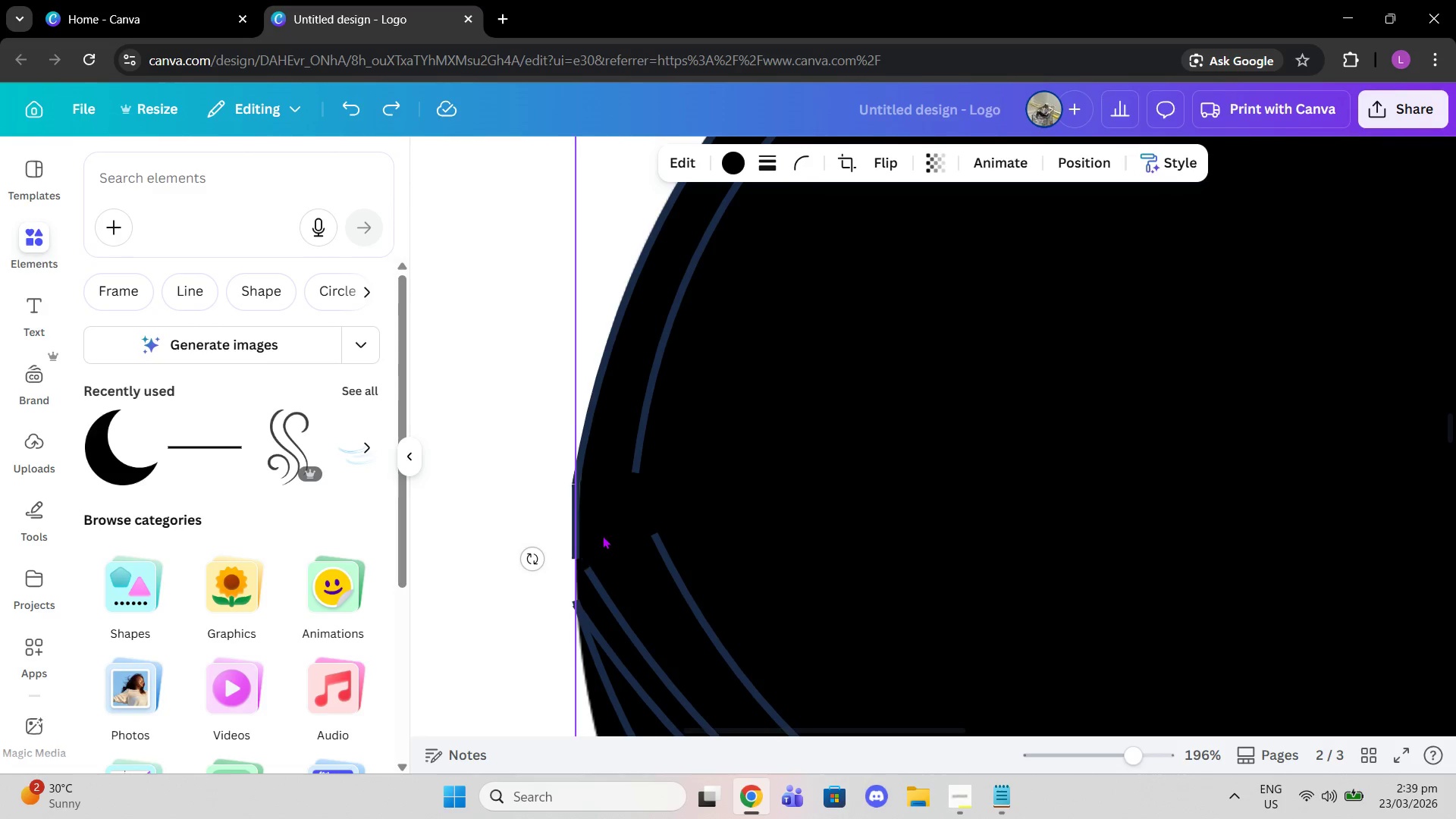 
key(Control+Z)
 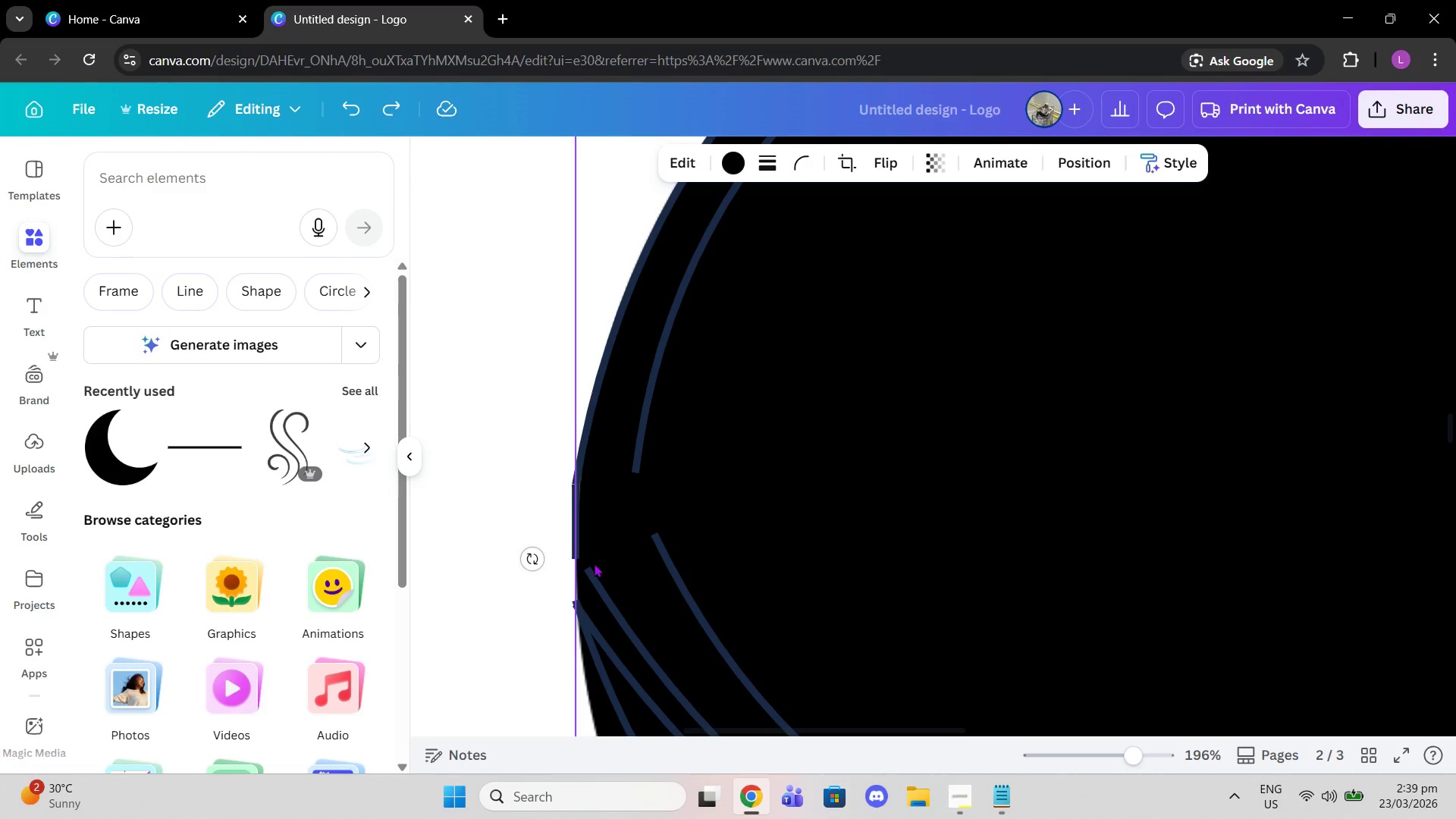 
key(Control+Z)
 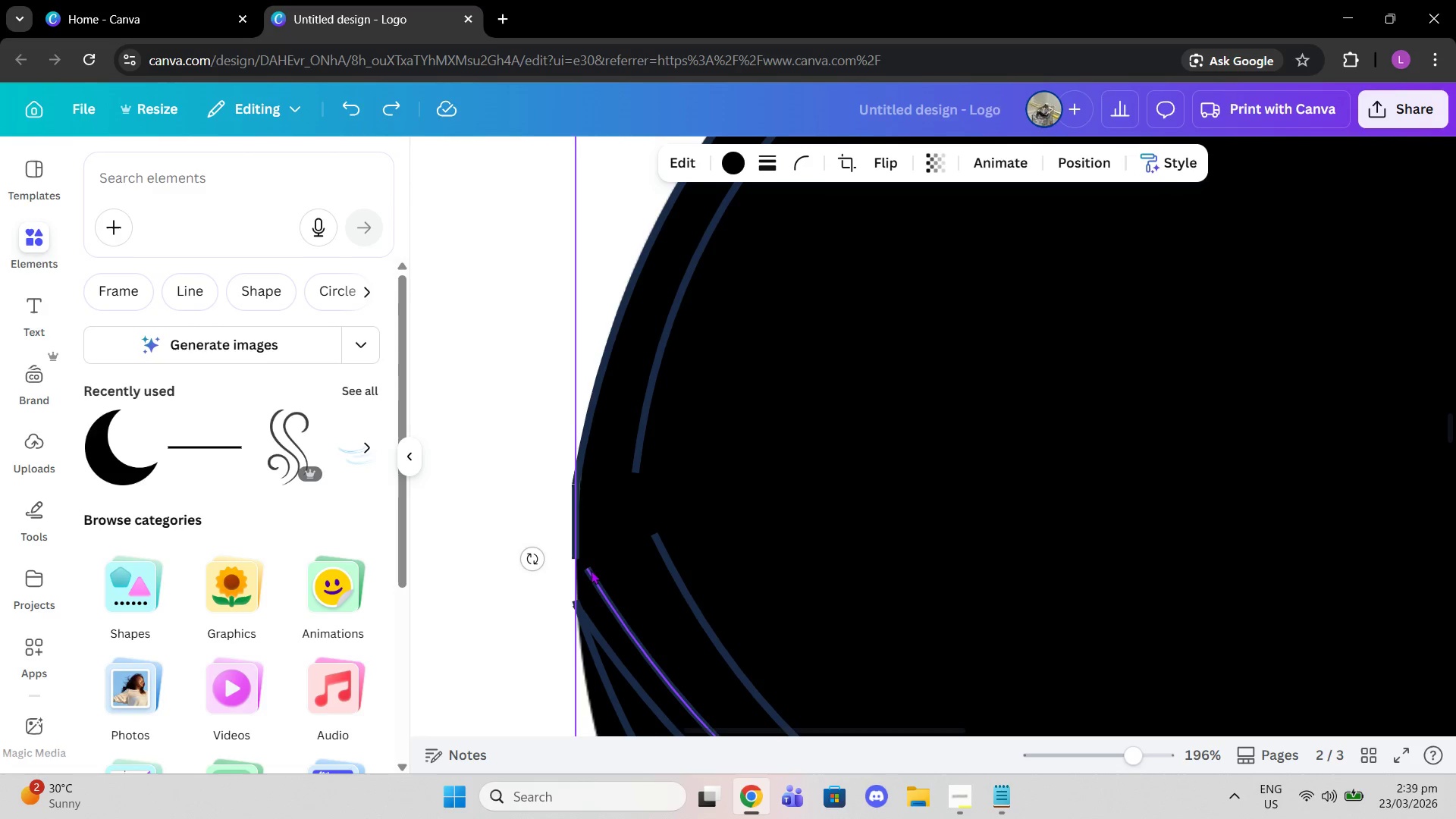 
key(Control+Z)
 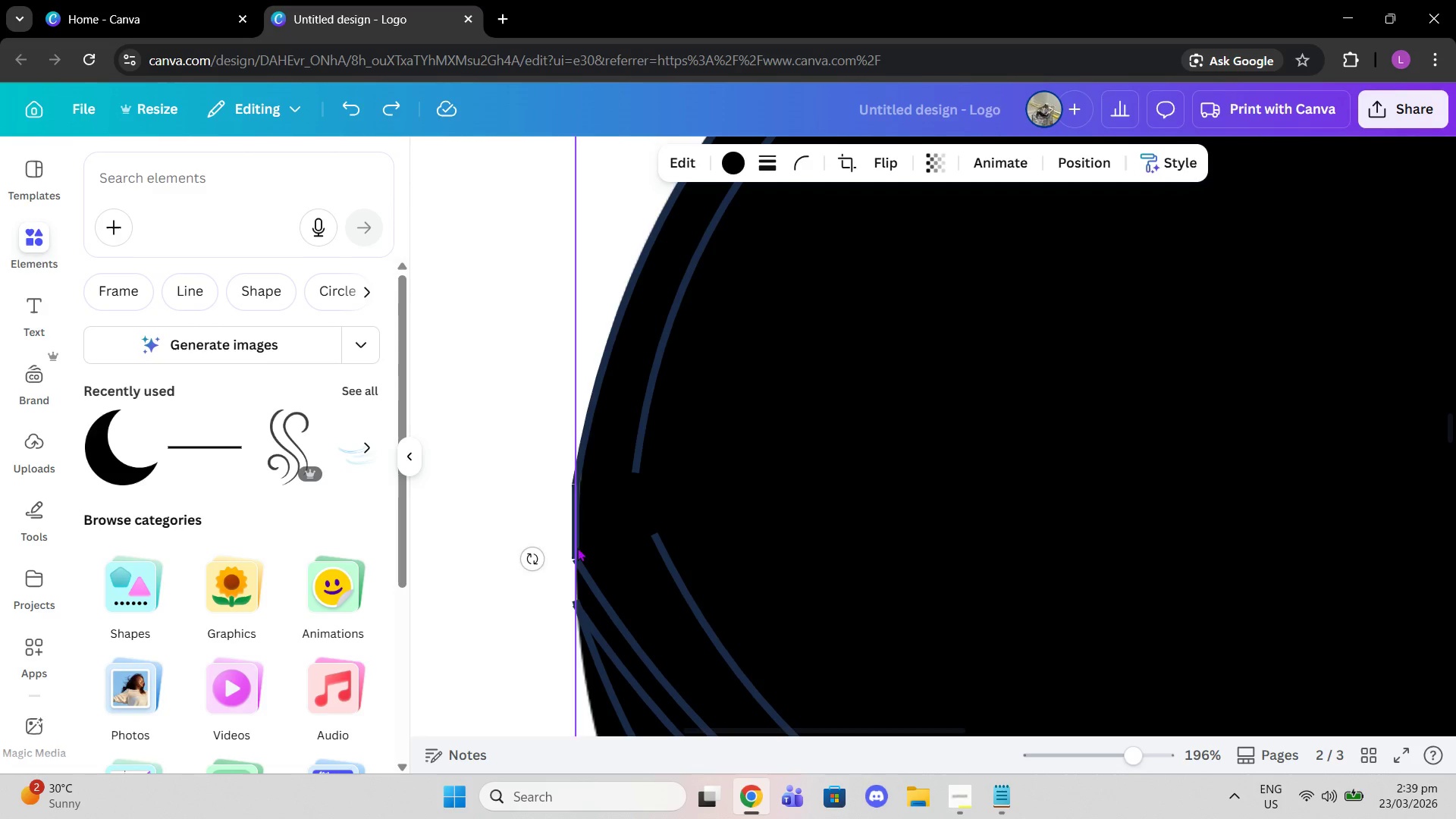 
left_click([576, 547])
 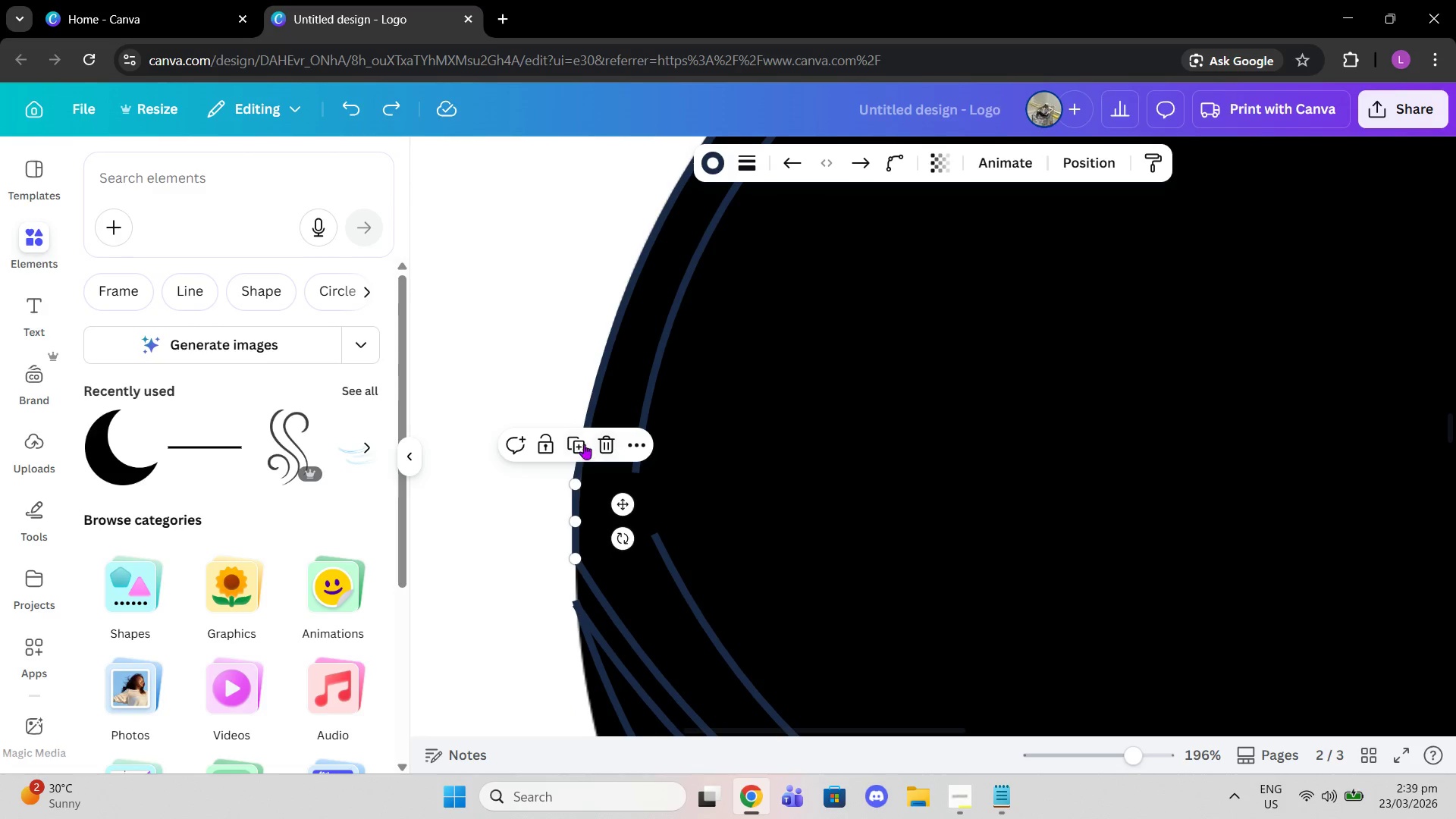 
left_click([603, 434])
 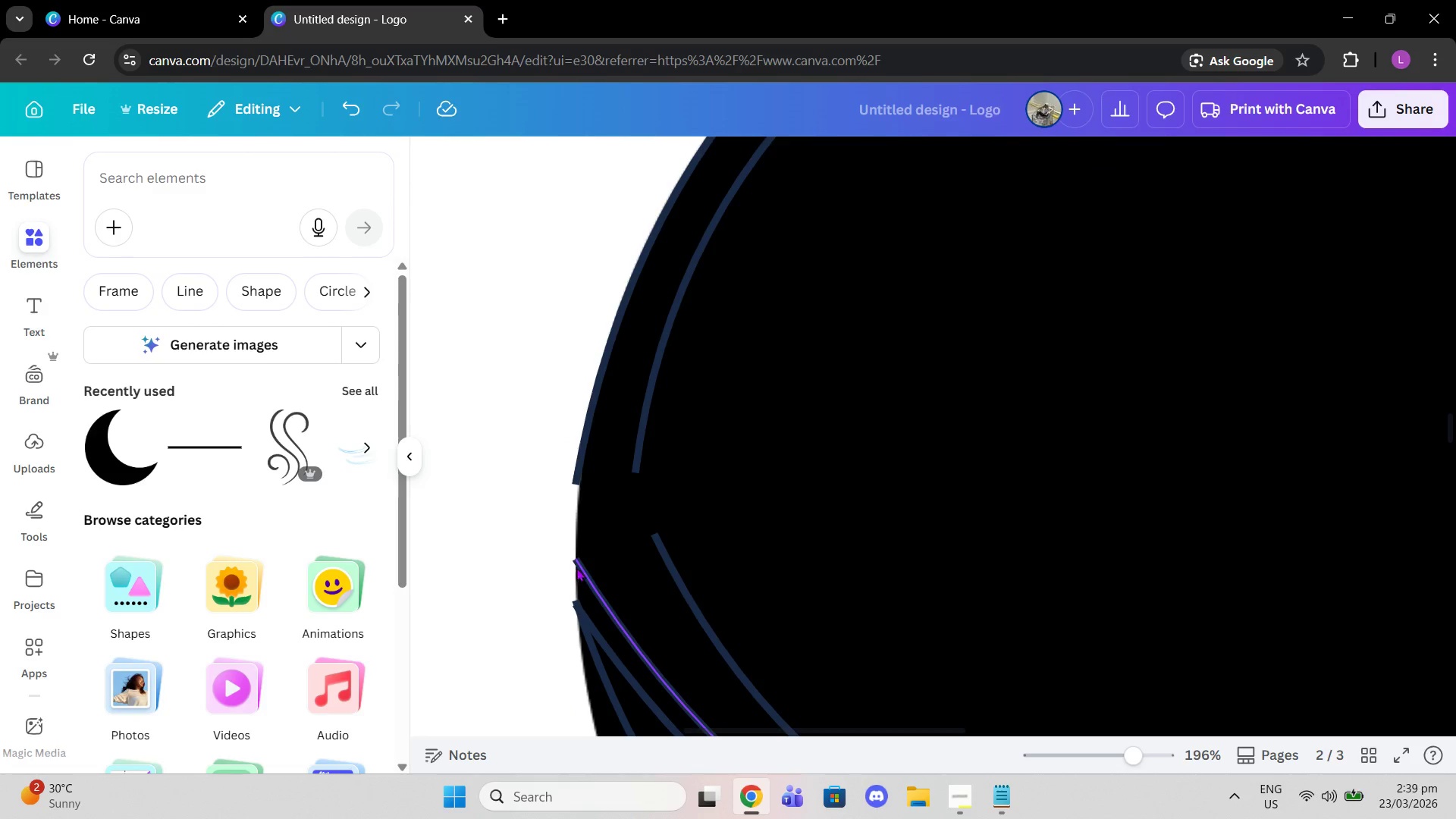 
left_click([582, 560])
 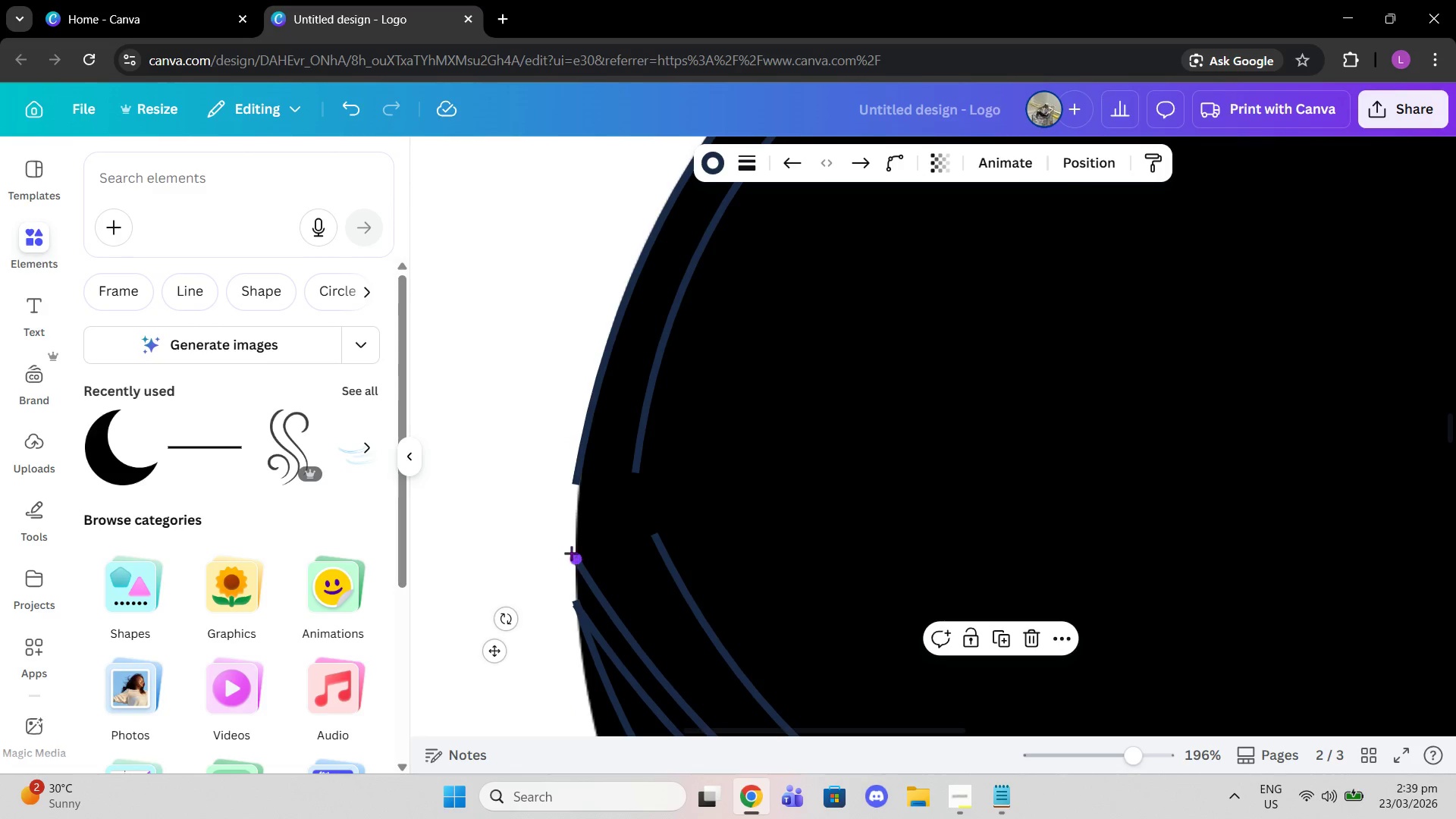 
left_click_drag(start_coordinate=[576, 559], to_coordinate=[571, 482])
 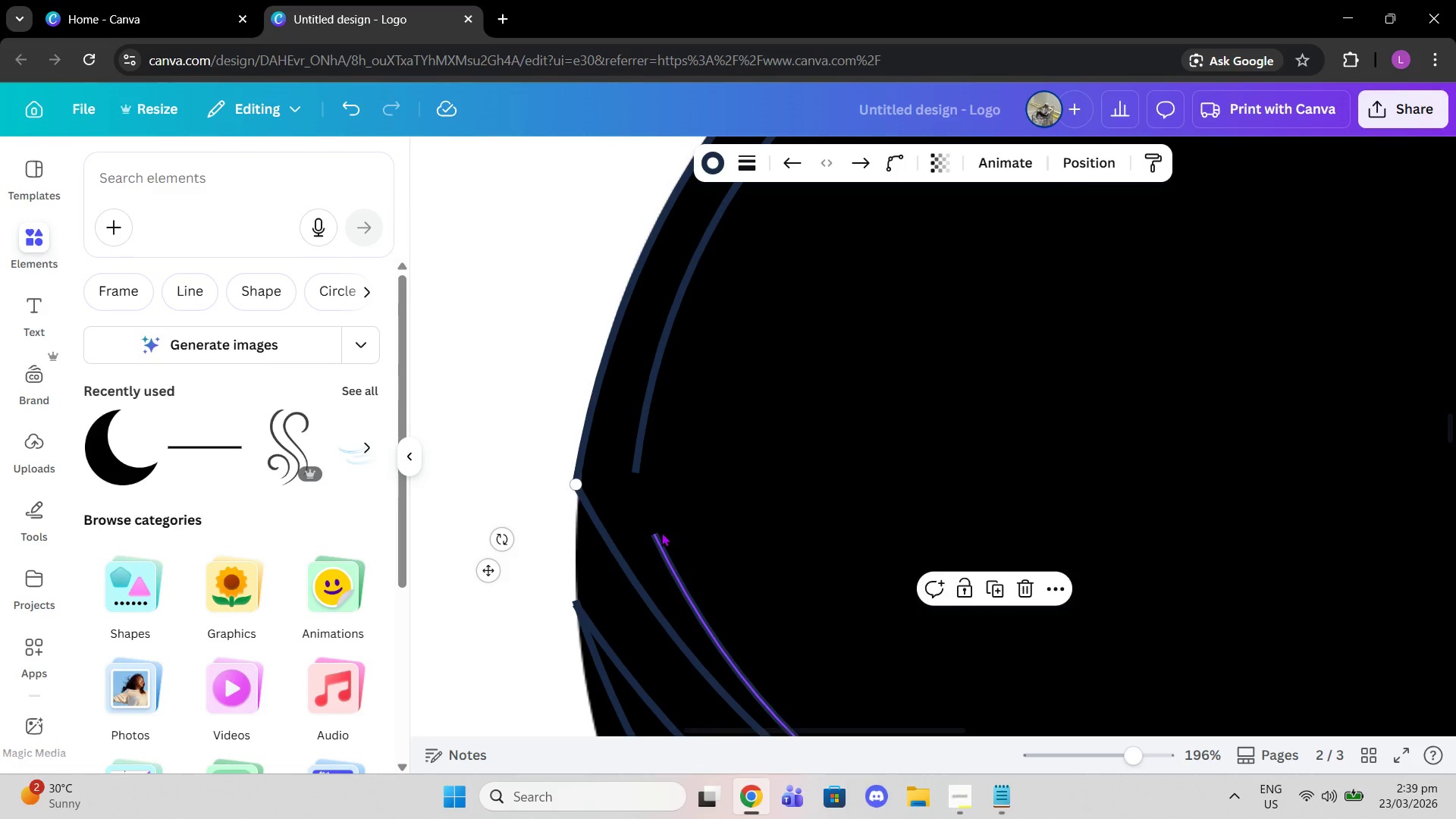 
left_click_drag(start_coordinate=[659, 534], to_coordinate=[638, 485])
 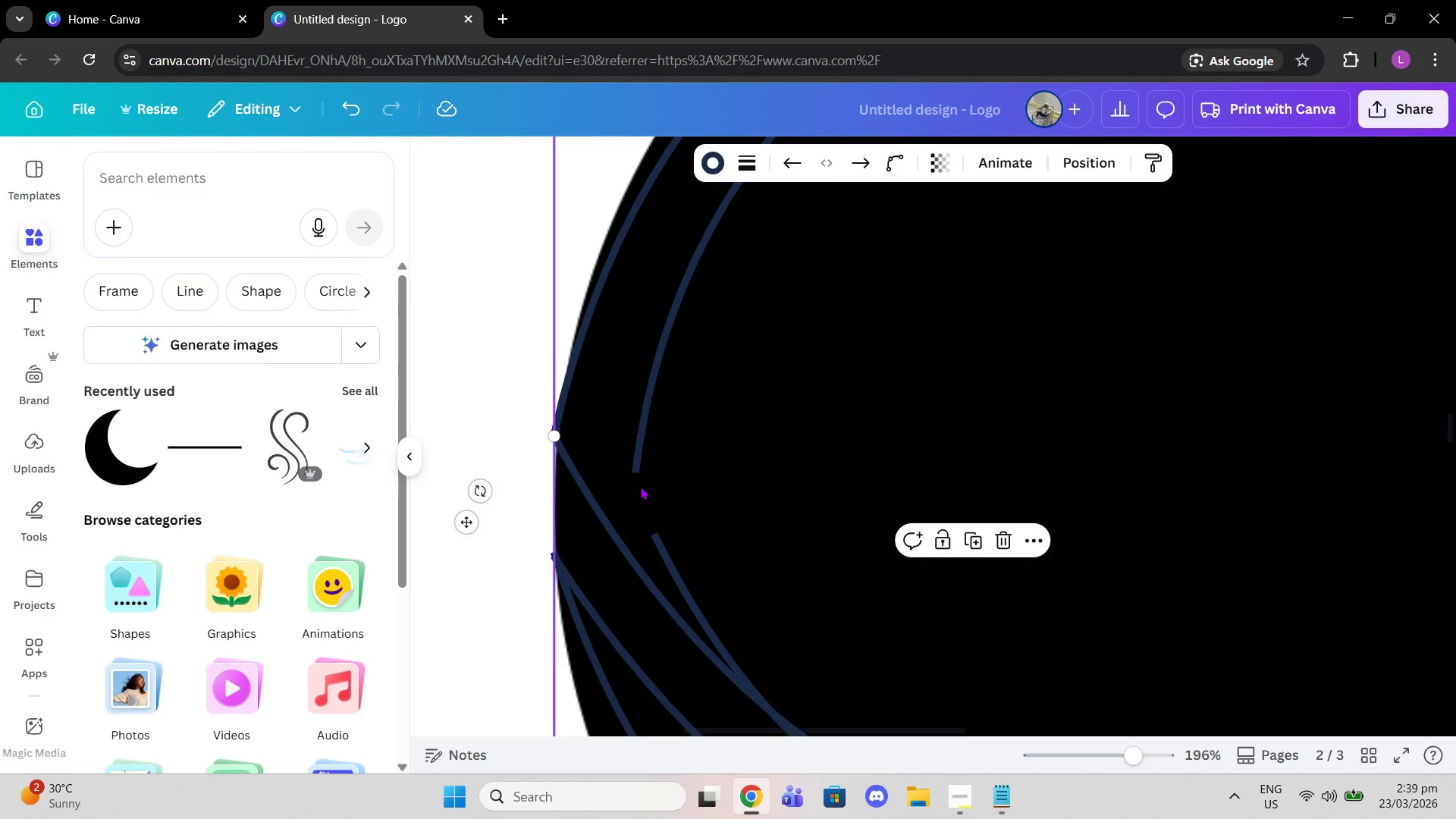 
key(Control+ControlLeft)
 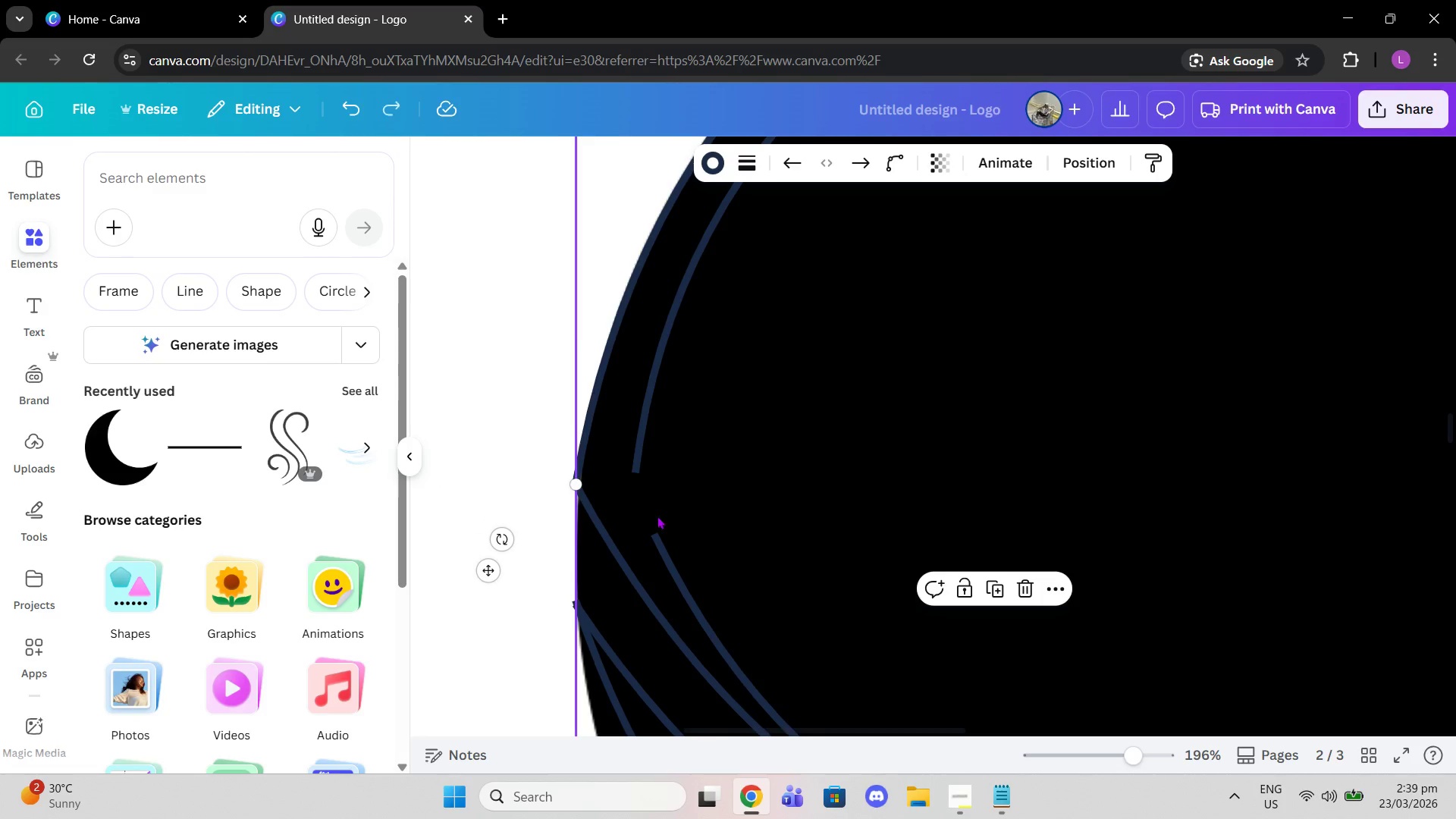 
key(Control+Z)
 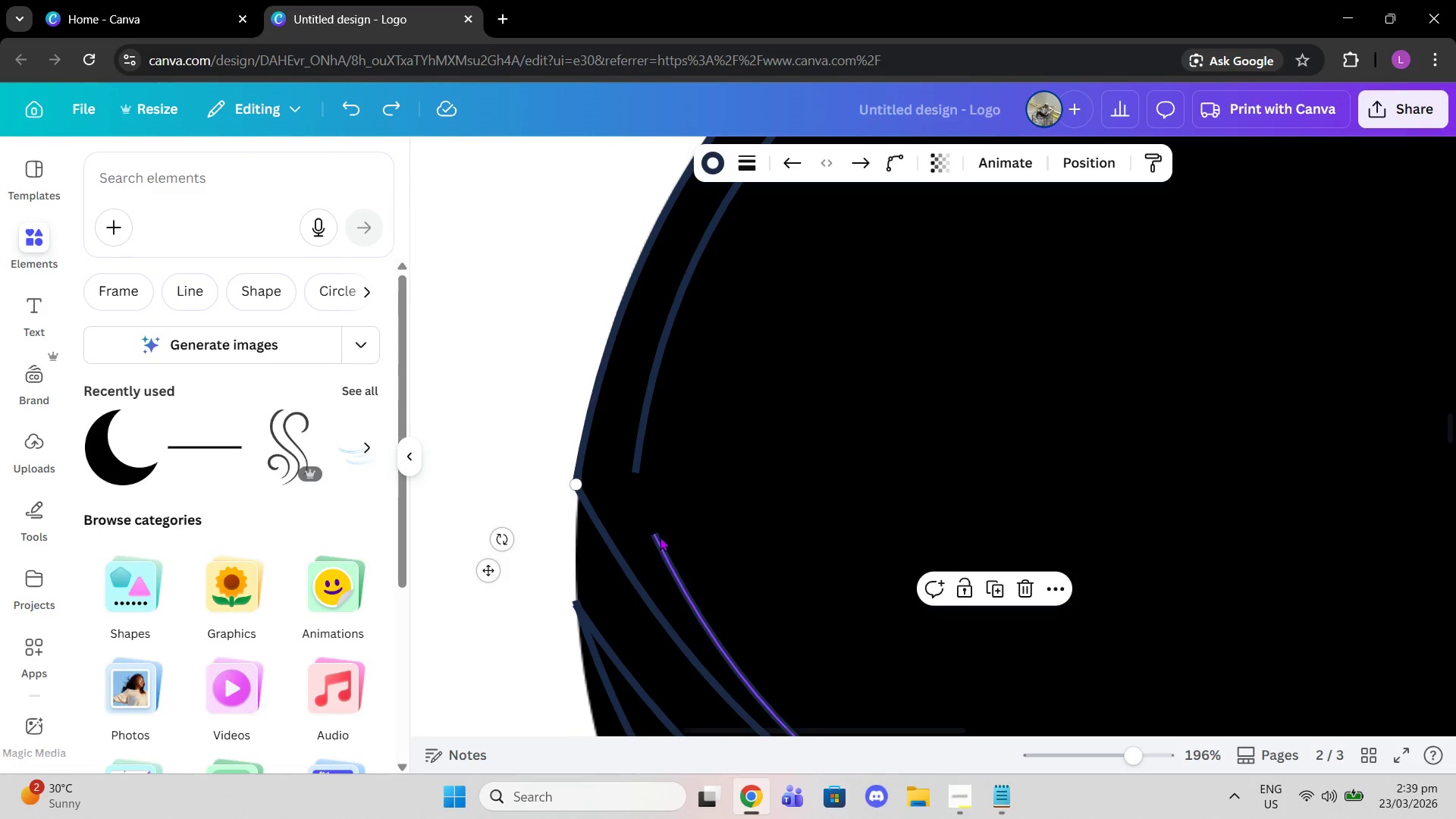 
left_click([660, 537])
 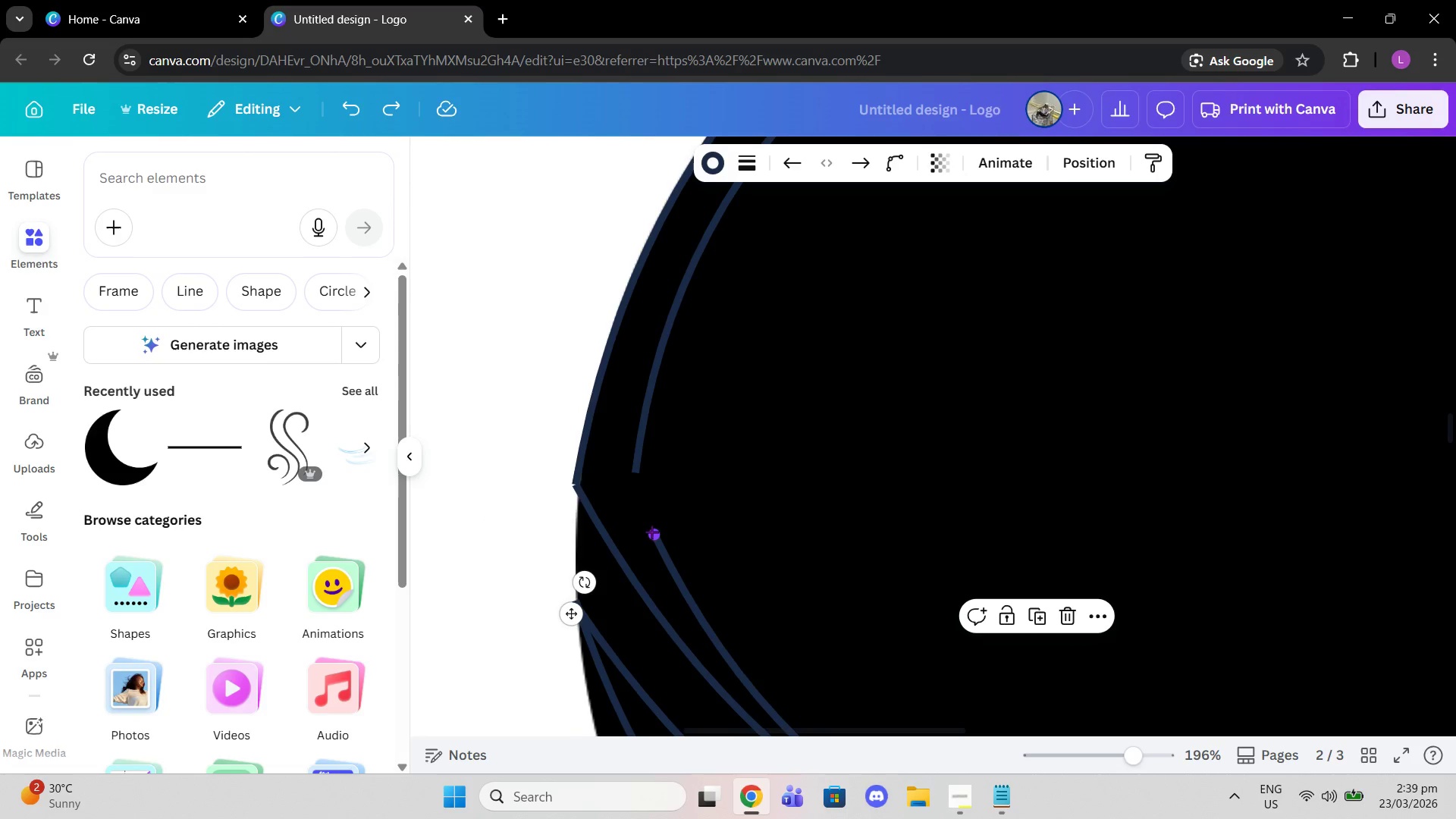 
left_click_drag(start_coordinate=[651, 532], to_coordinate=[633, 469])
 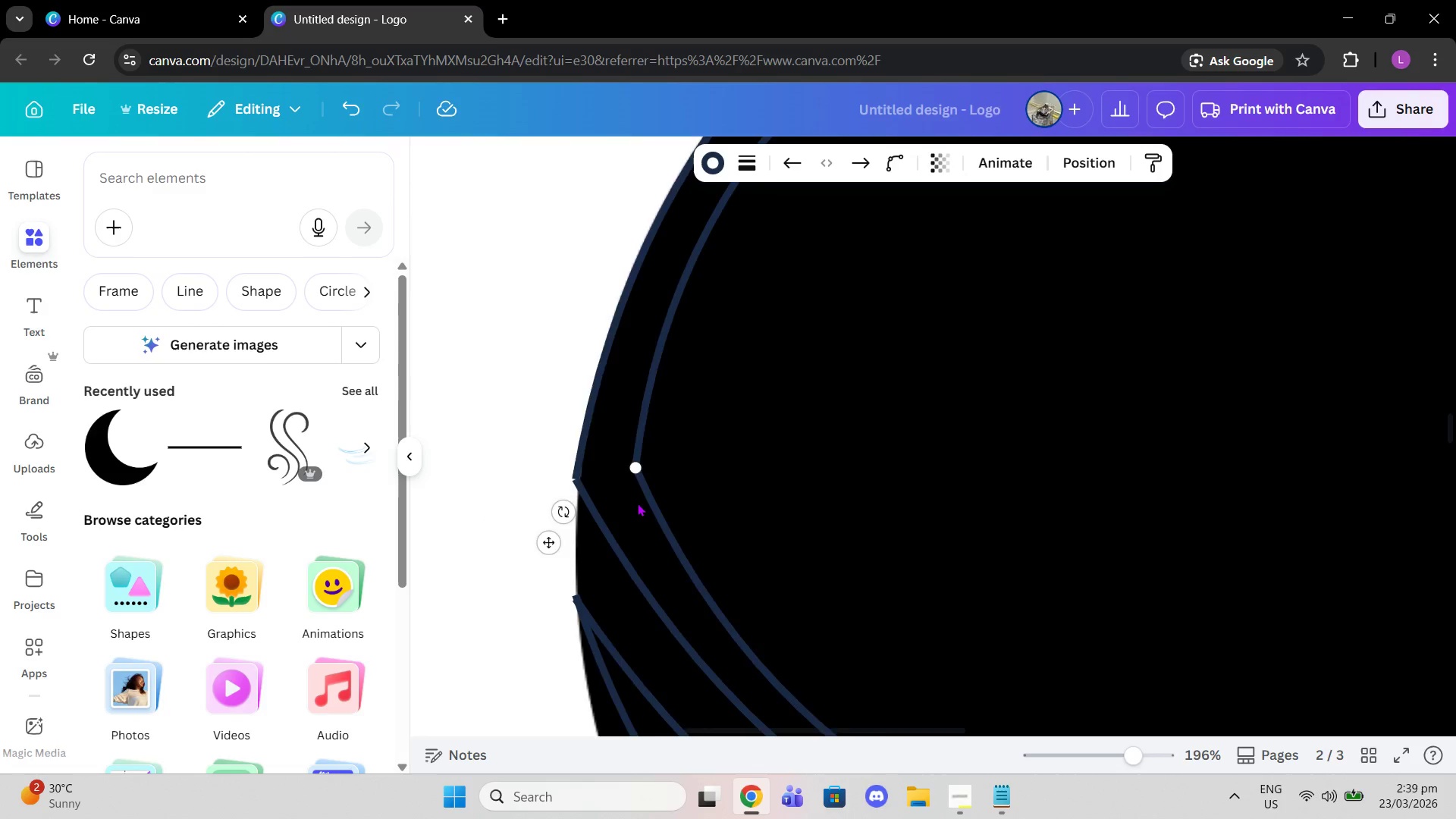 
scroll: coordinate [924, 642], scroll_direction: down, amount: 3.0
 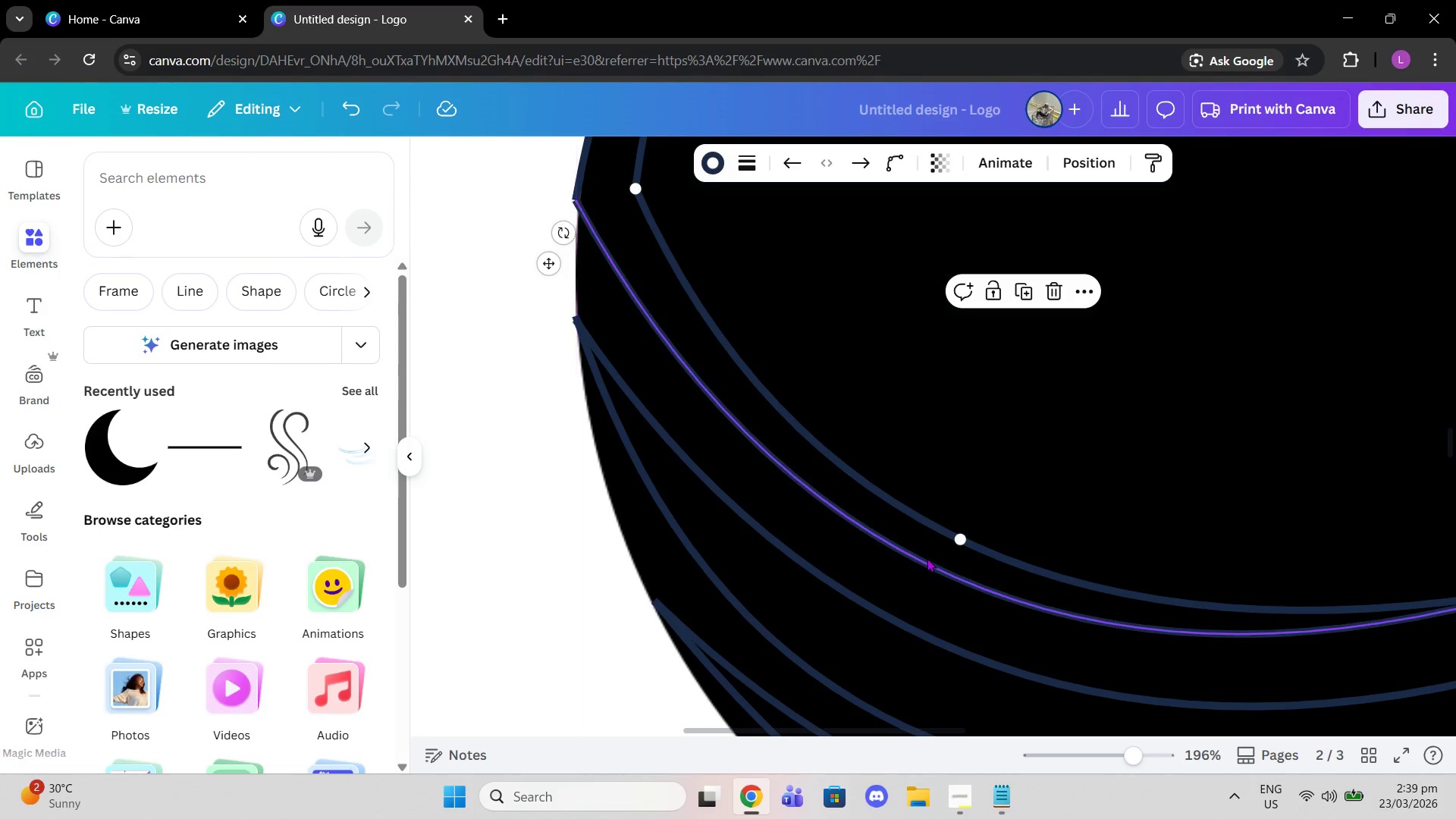 
left_click([927, 558])
 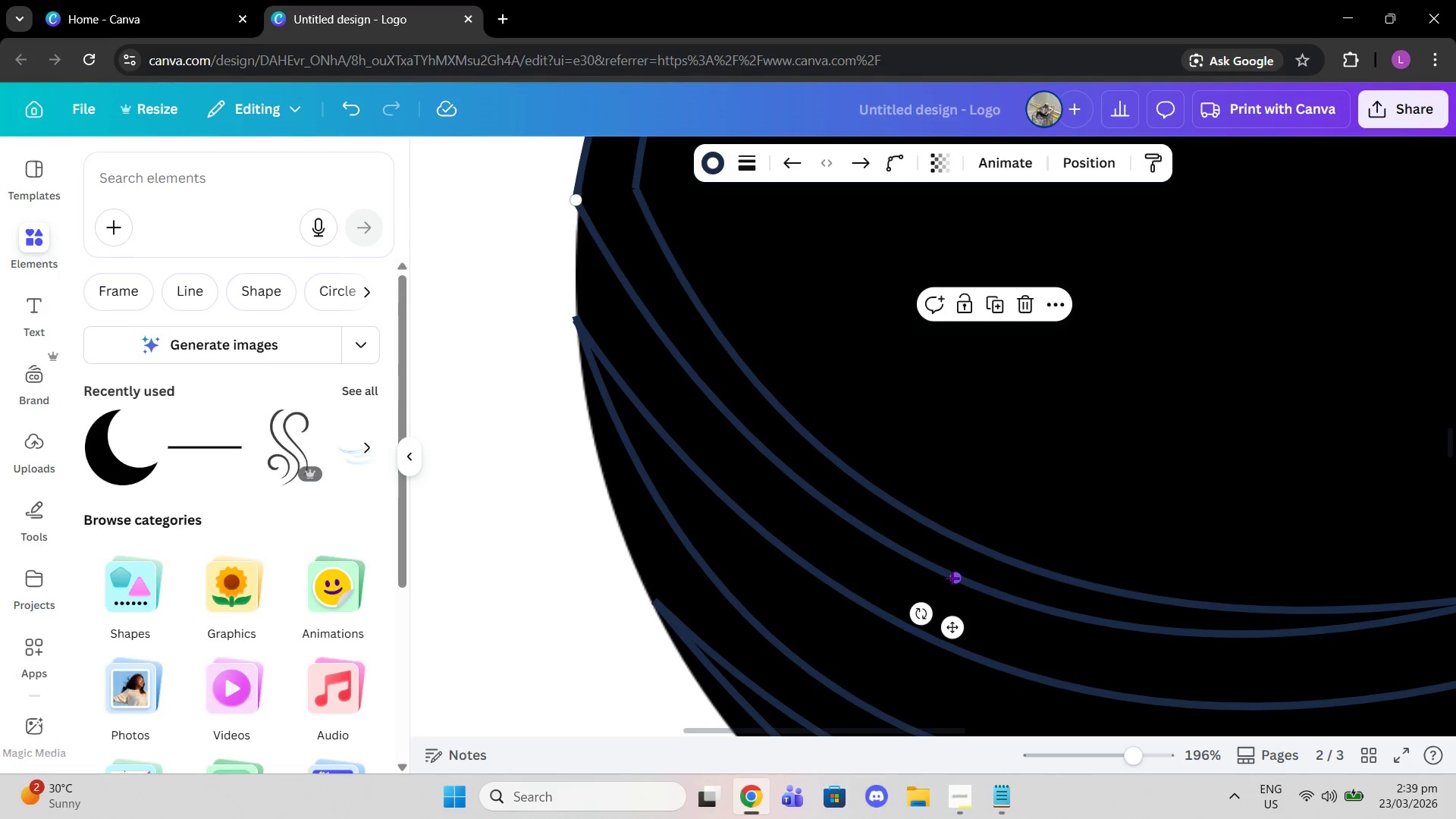 
left_click_drag(start_coordinate=[952, 578], to_coordinate=[949, 604])
 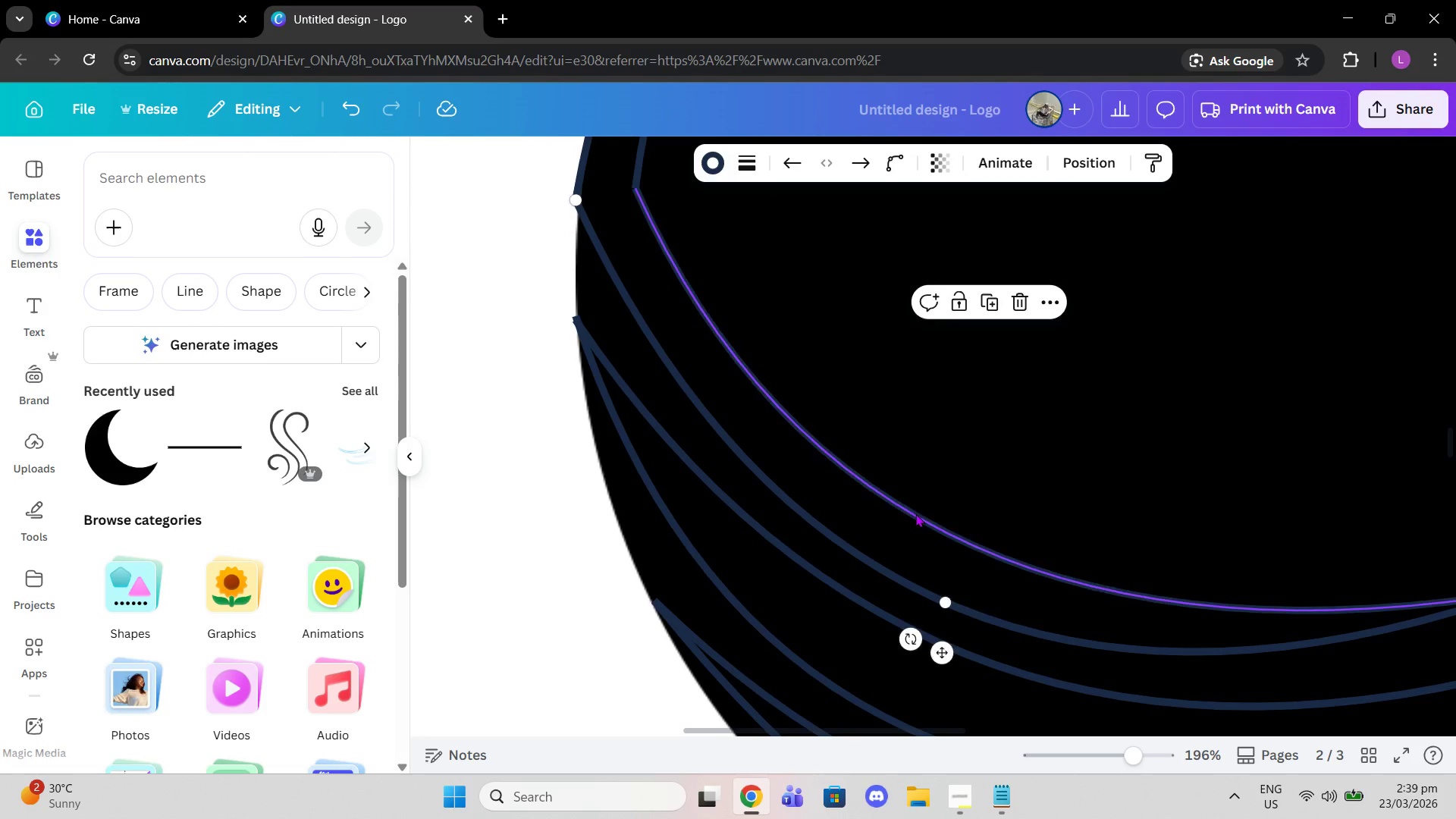 
left_click([915, 513])
 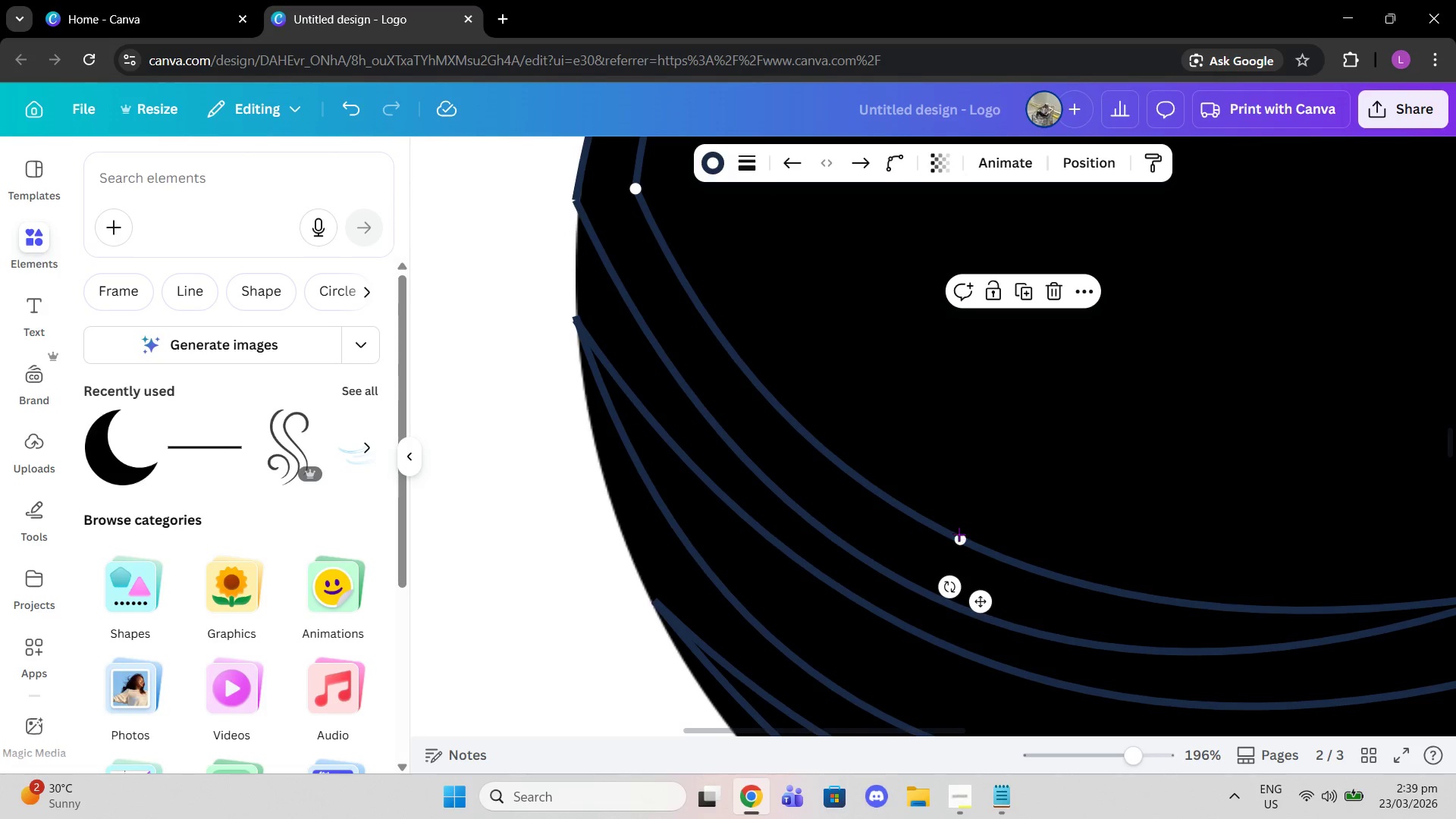 
left_click_drag(start_coordinate=[959, 534], to_coordinate=[931, 505])
 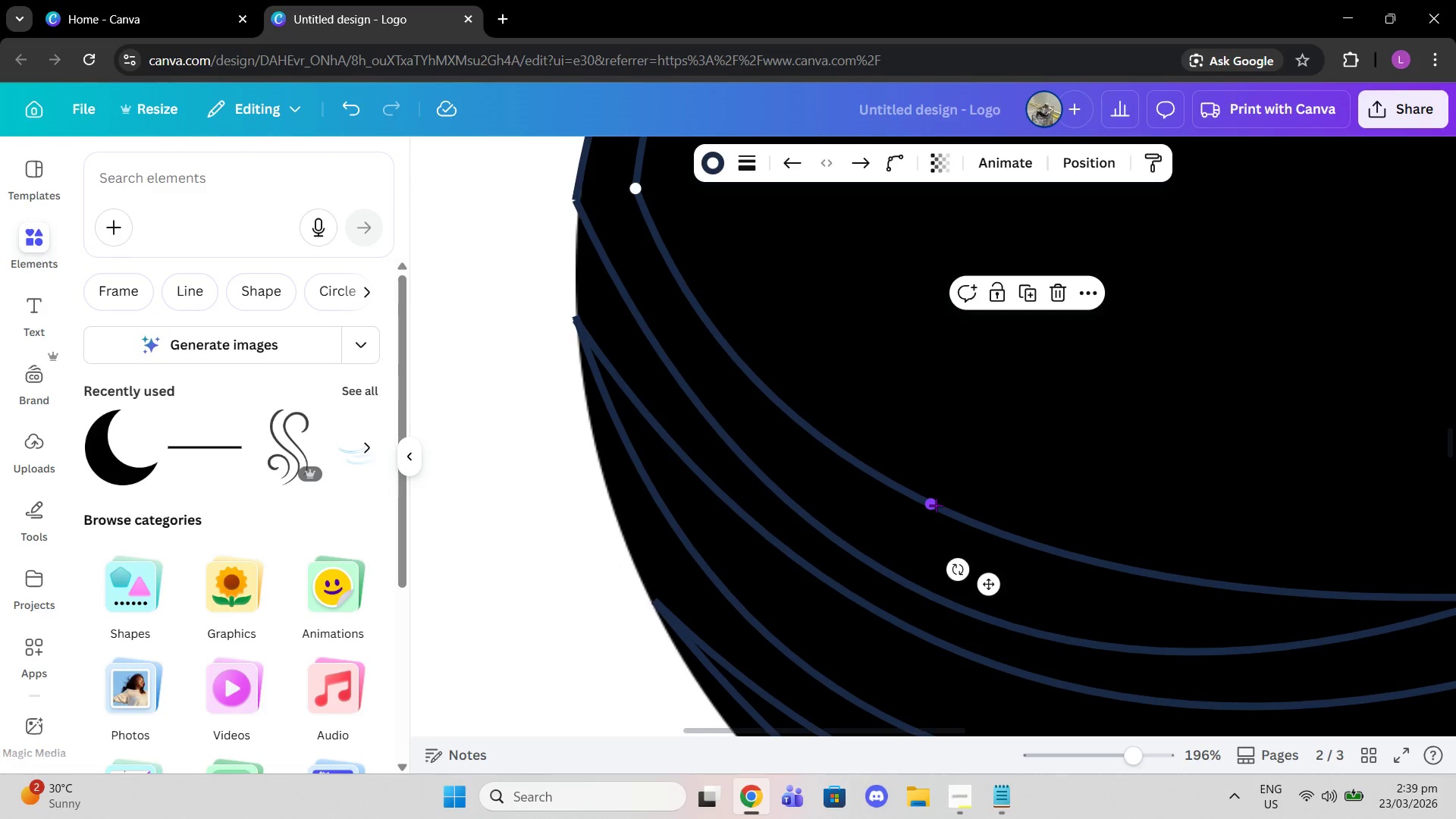 
left_click_drag(start_coordinate=[936, 505], to_coordinate=[948, 533])
 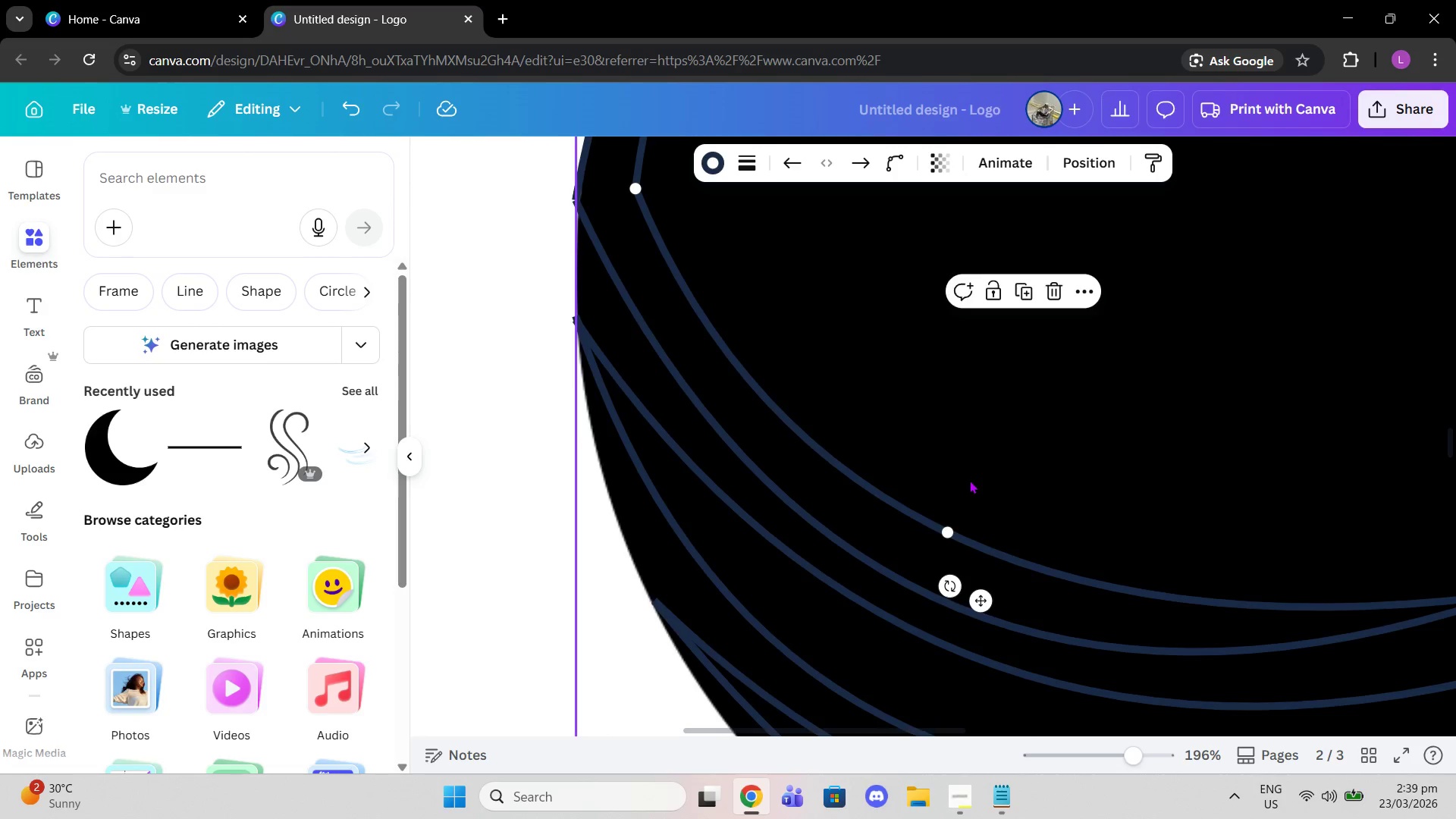 
scroll: coordinate [967, 478], scroll_direction: up, amount: 5.0
 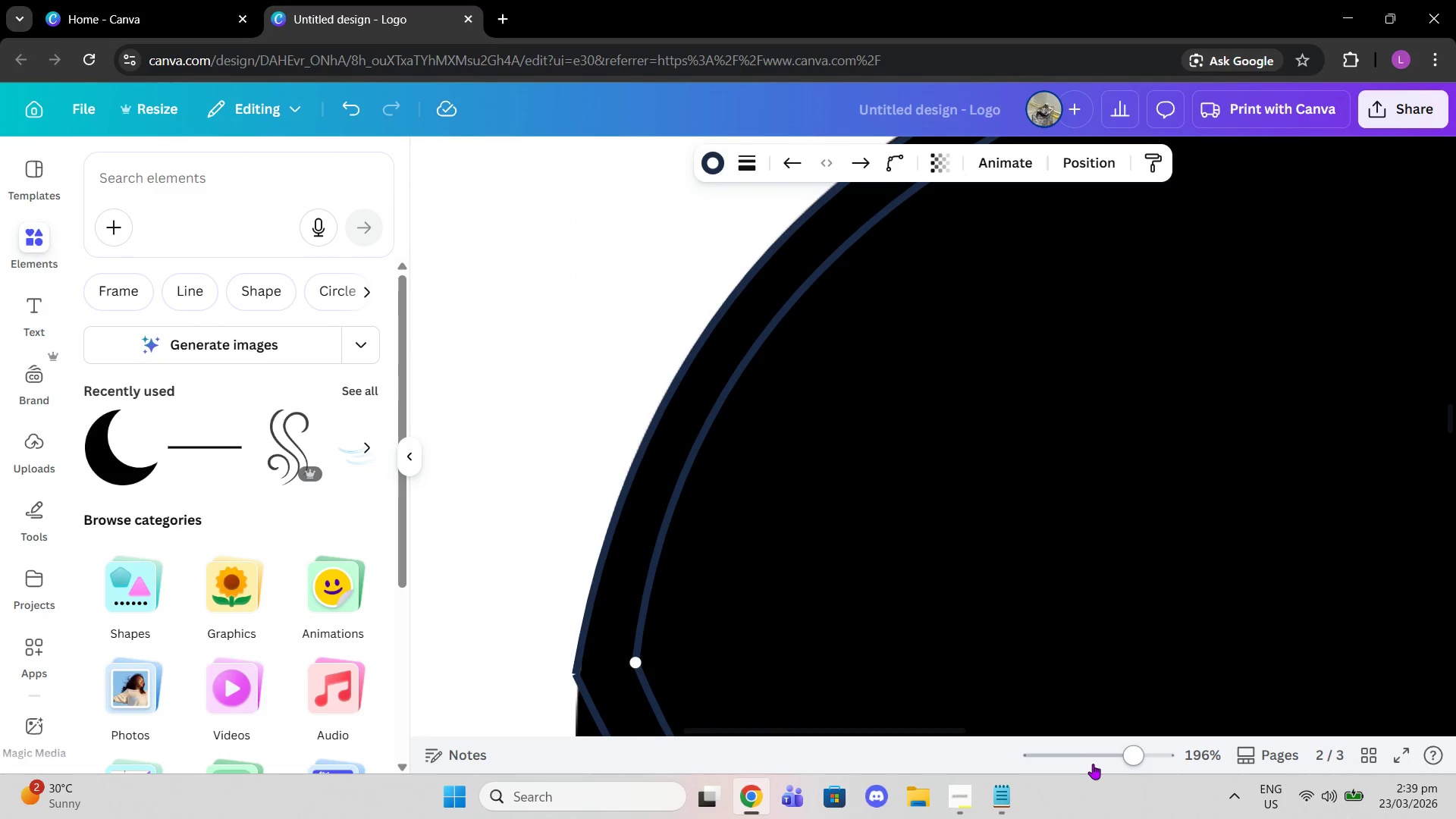 
left_click_drag(start_coordinate=[1112, 748], to_coordinate=[1103, 748])
 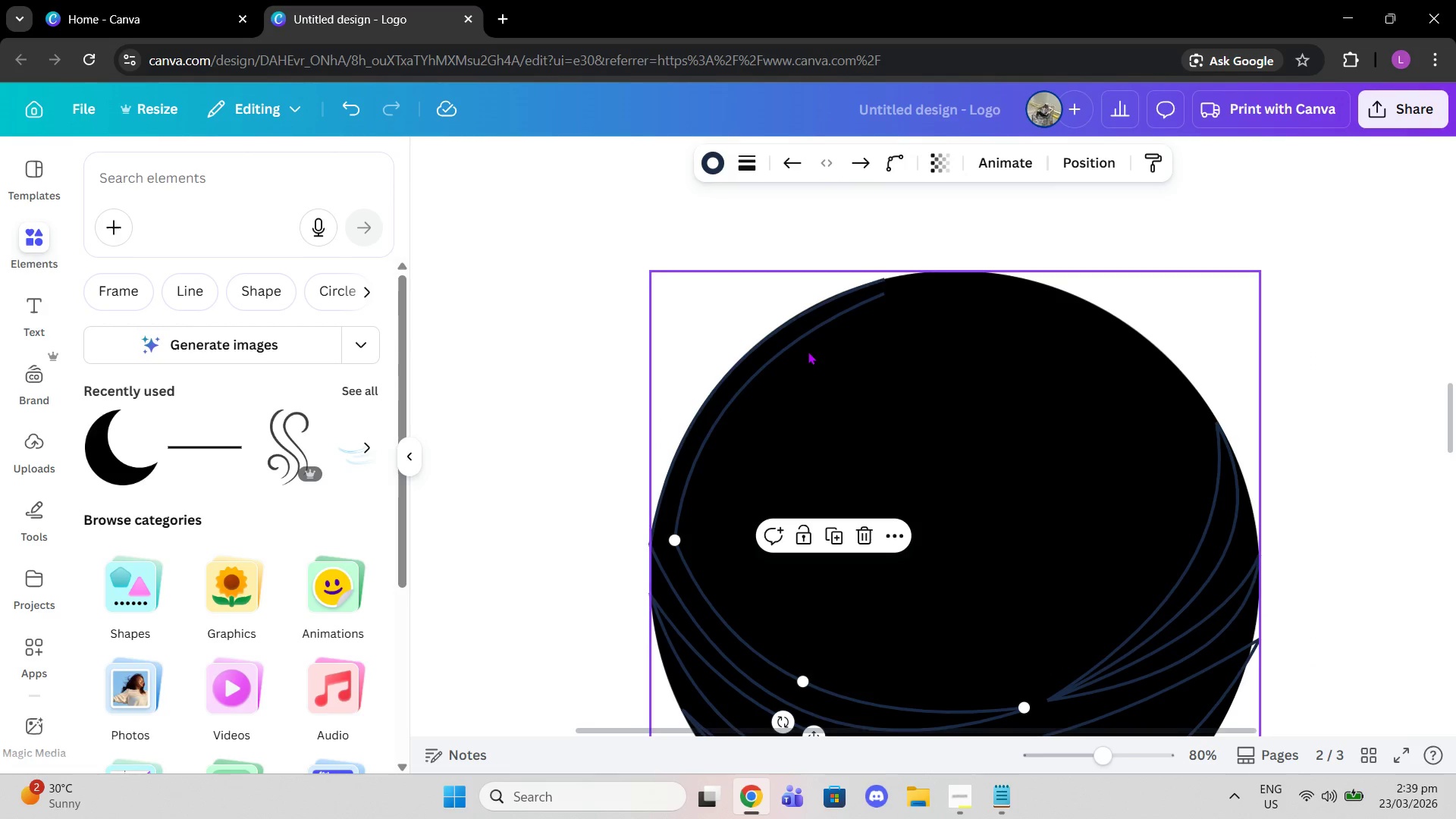 
left_click([804, 350])
 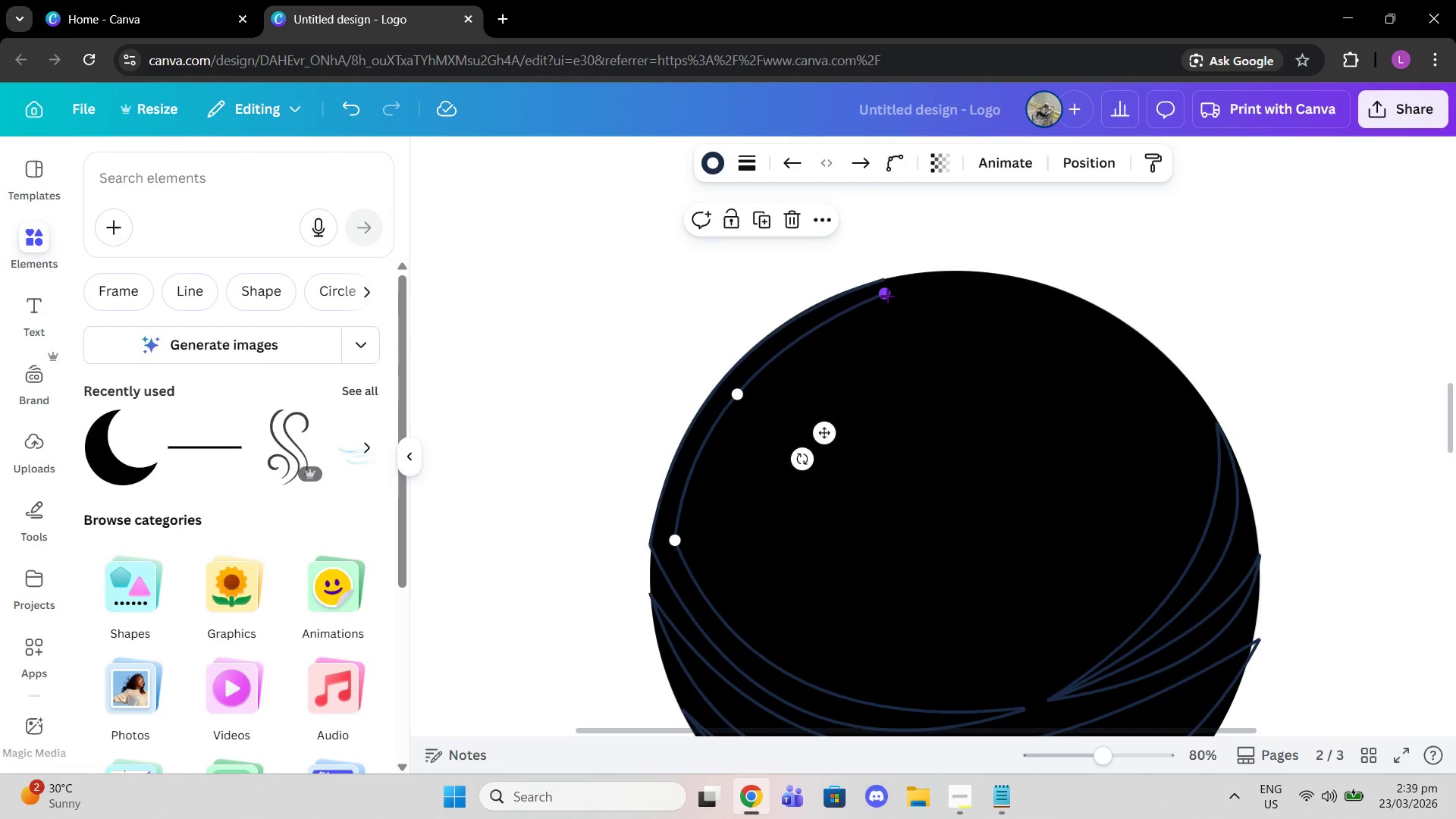 
left_click_drag(start_coordinate=[883, 294], to_coordinate=[896, 298])
 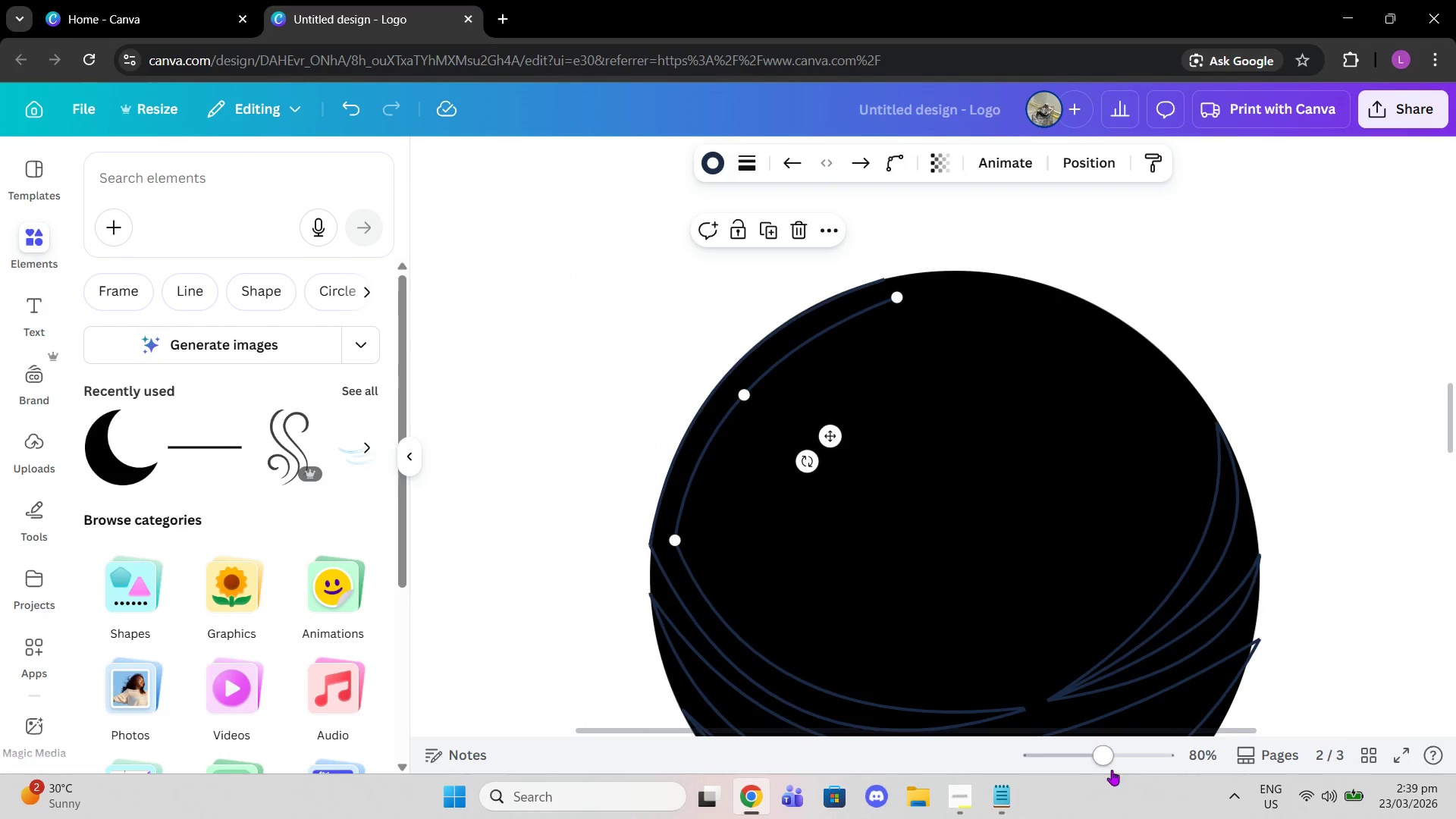 
left_click_drag(start_coordinate=[1101, 760], to_coordinate=[1081, 758])
 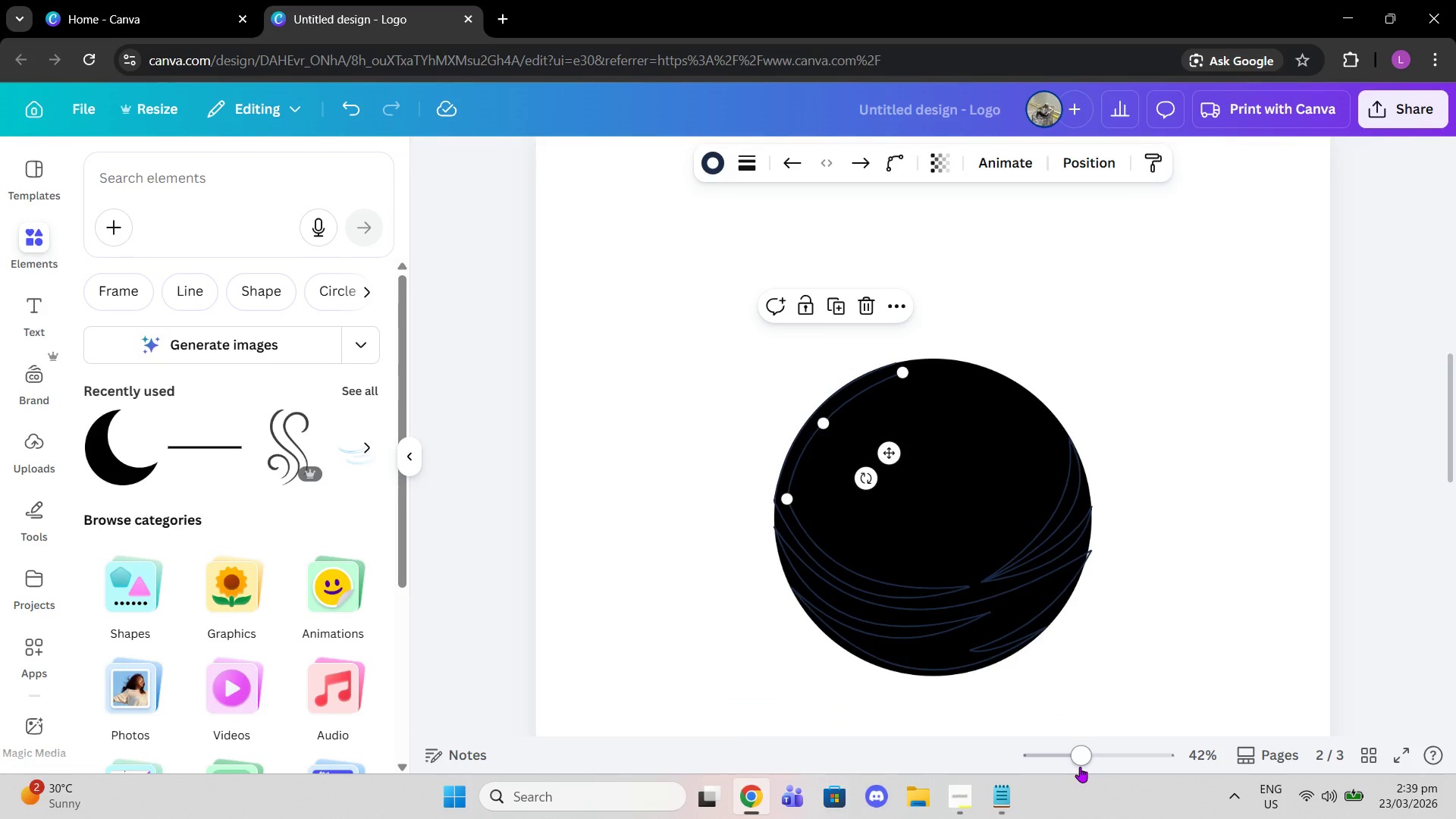 
left_click_drag(start_coordinate=[1081, 767], to_coordinate=[1125, 766])
 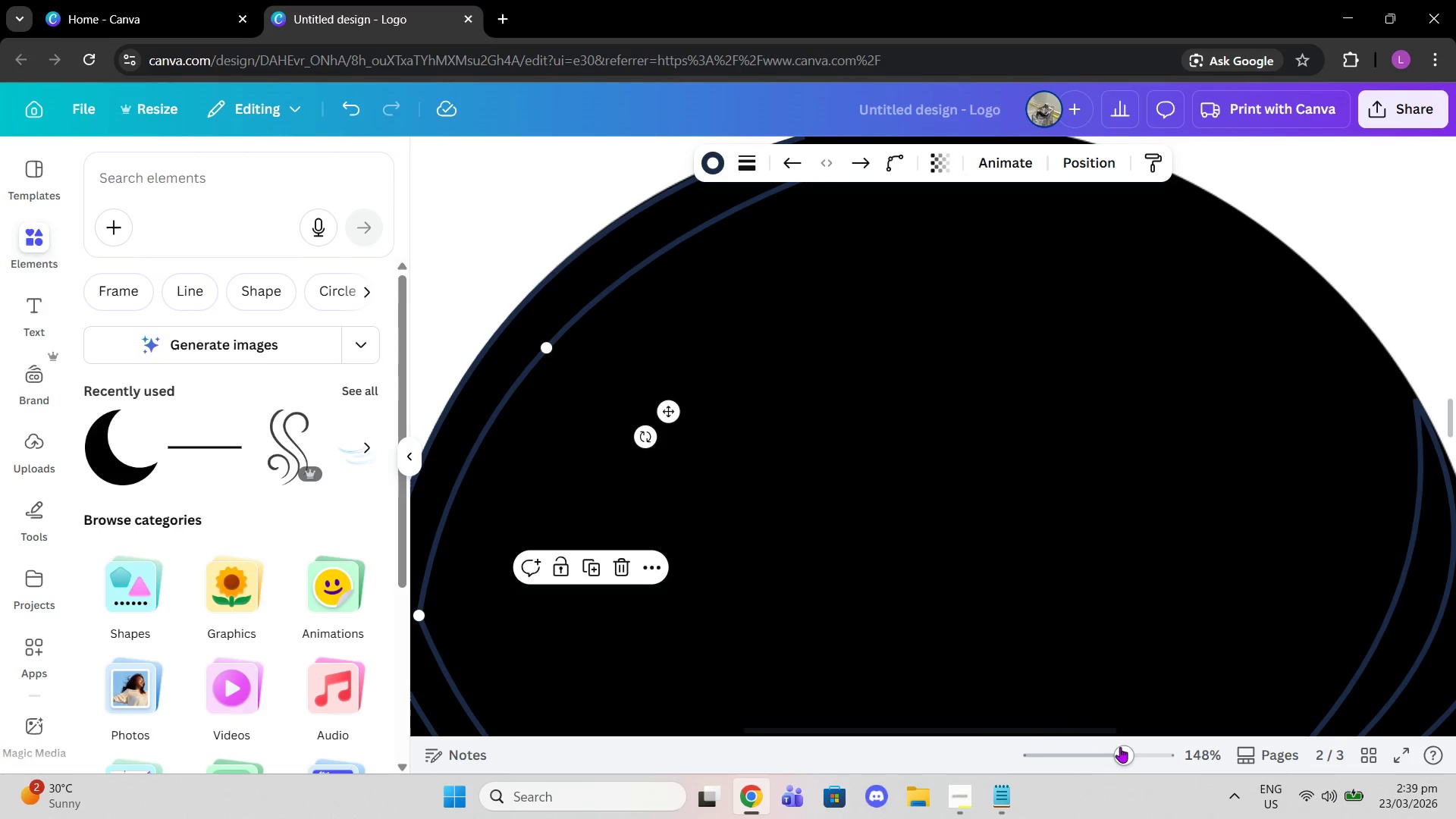 
left_click_drag(start_coordinate=[1123, 748], to_coordinate=[1101, 748])
 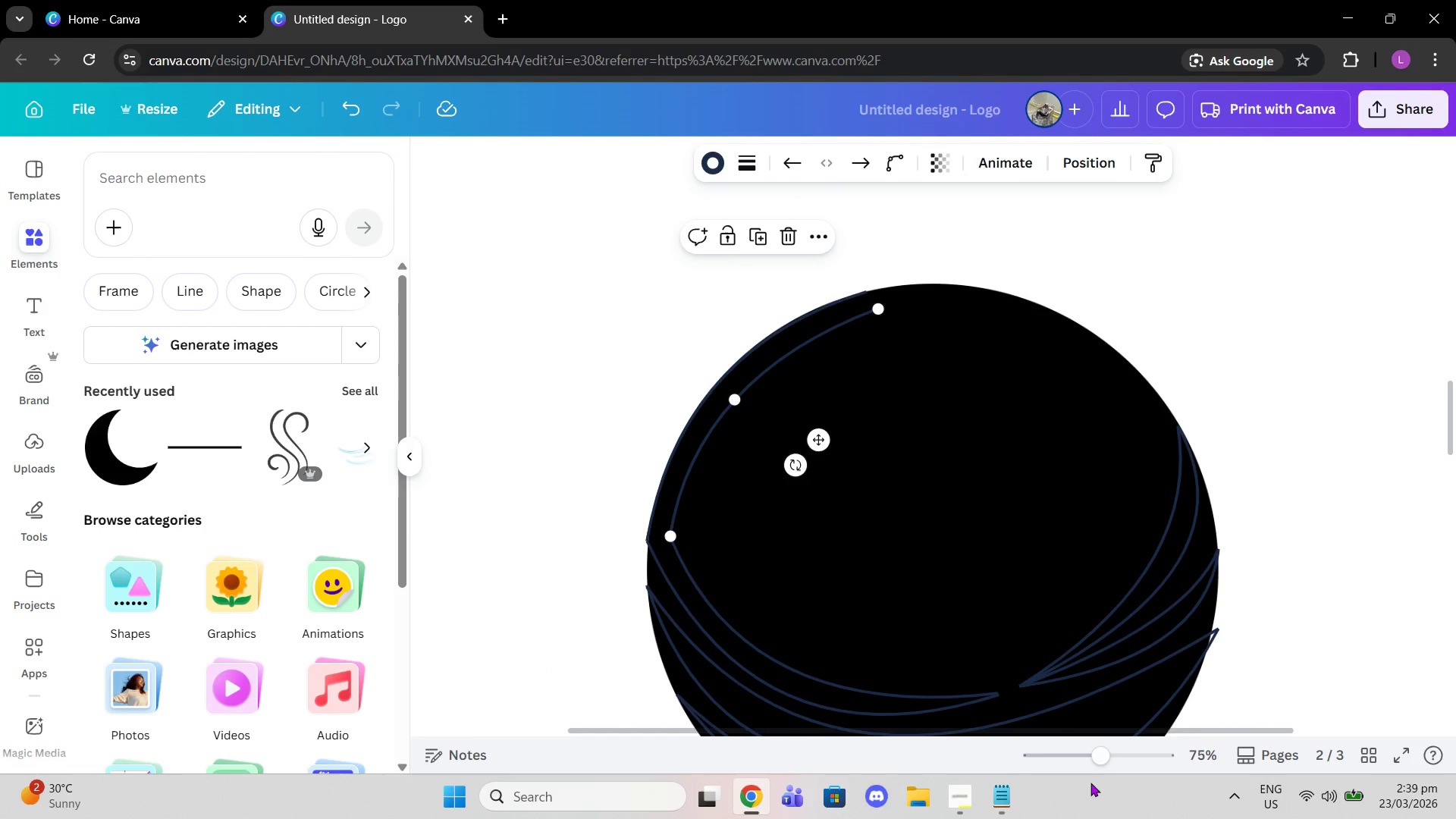 
left_click_drag(start_coordinate=[1089, 760], to_coordinate=[1117, 760])
 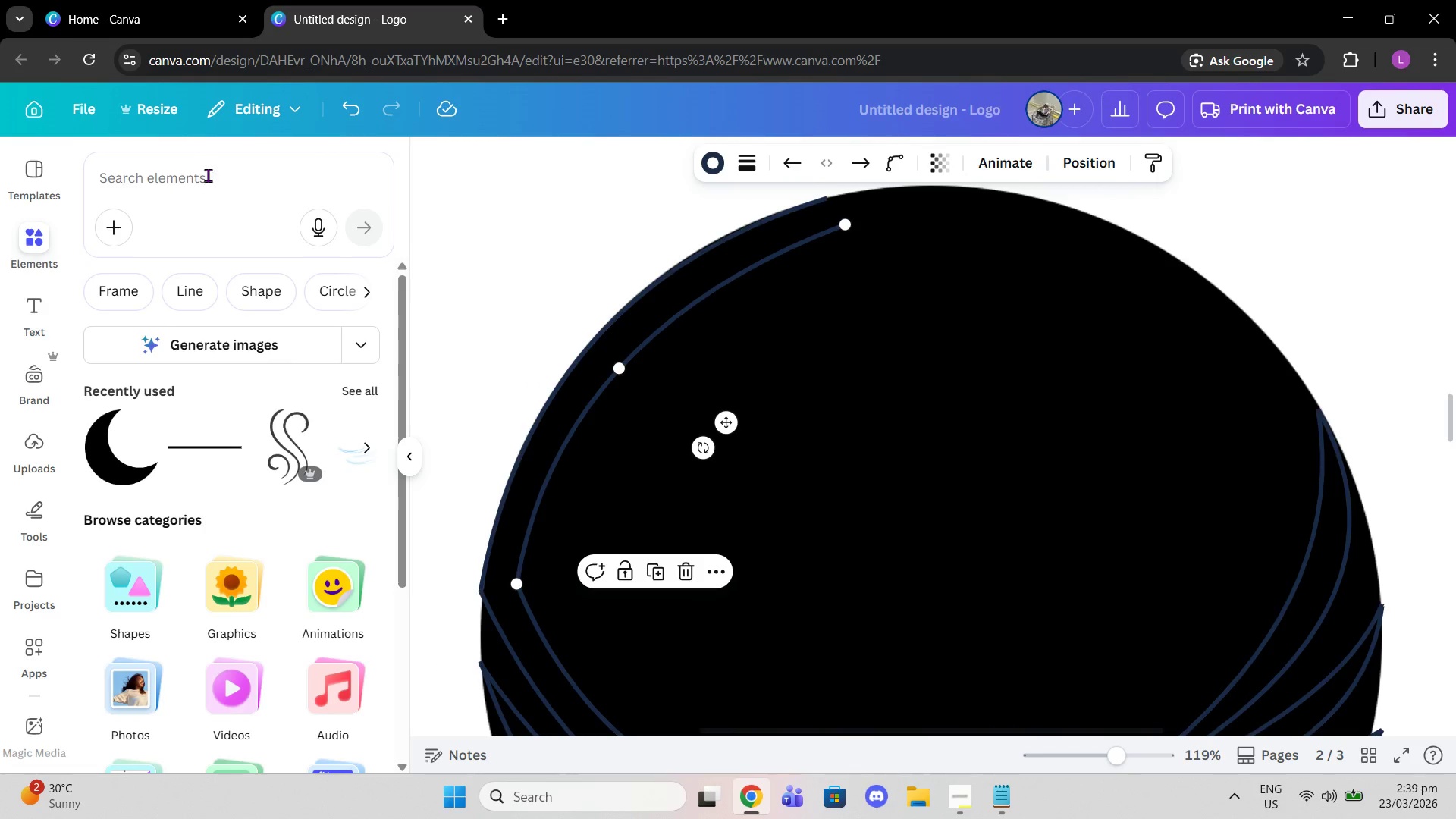 
left_click([208, 173])
 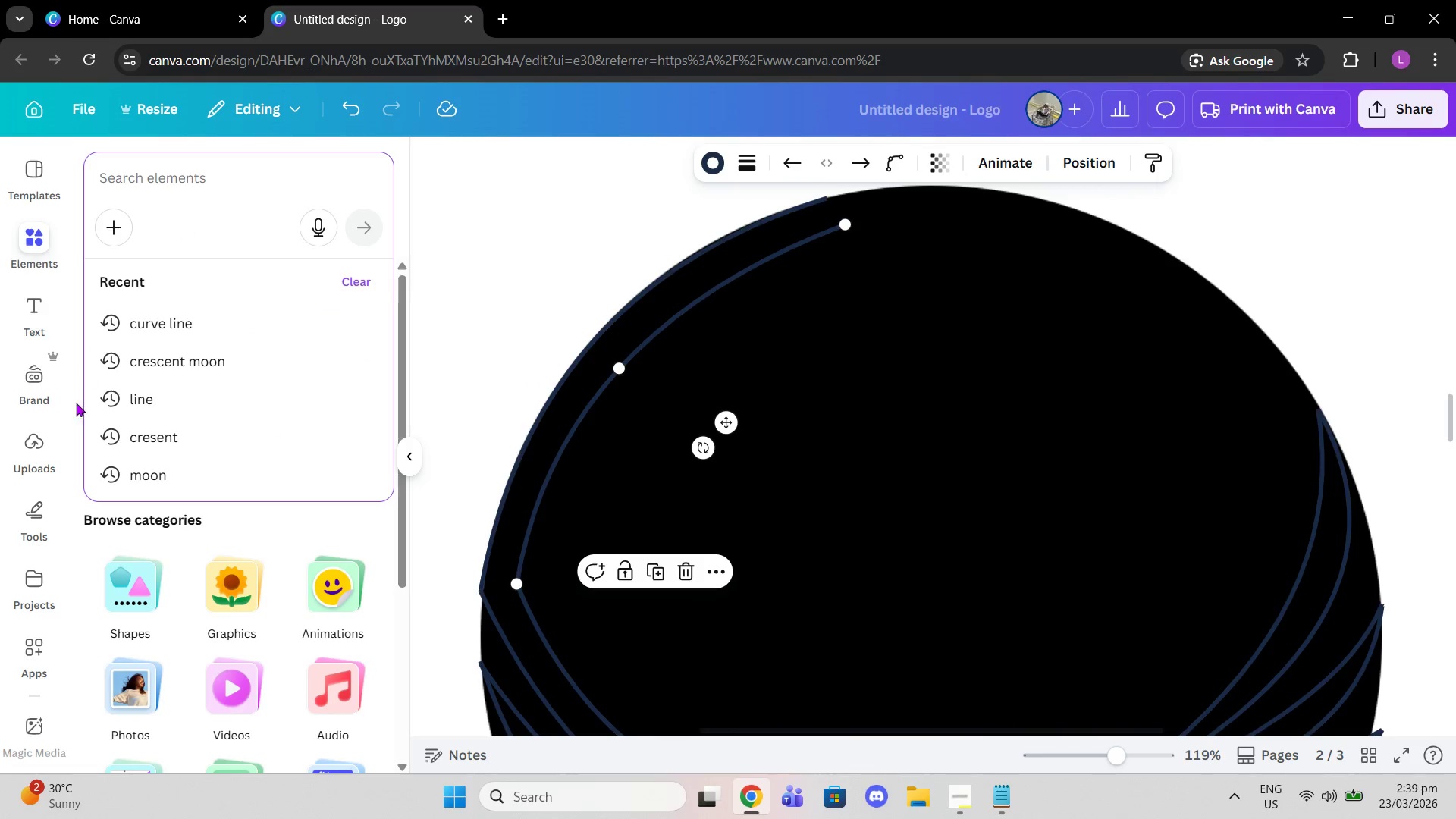 
scroll: coordinate [601, 563], scroll_direction: down, amount: 1.0
 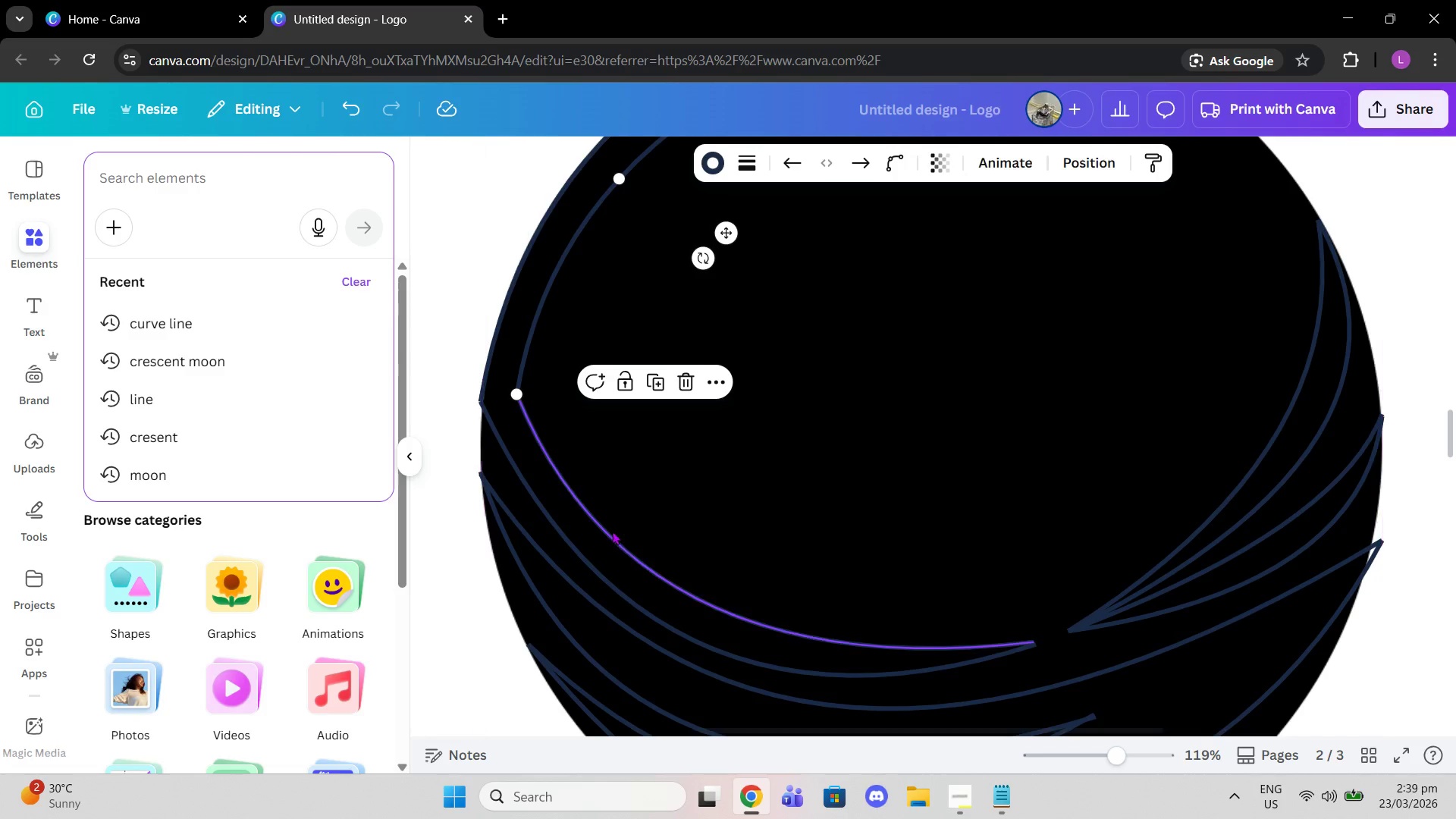 
left_click([612, 531])
 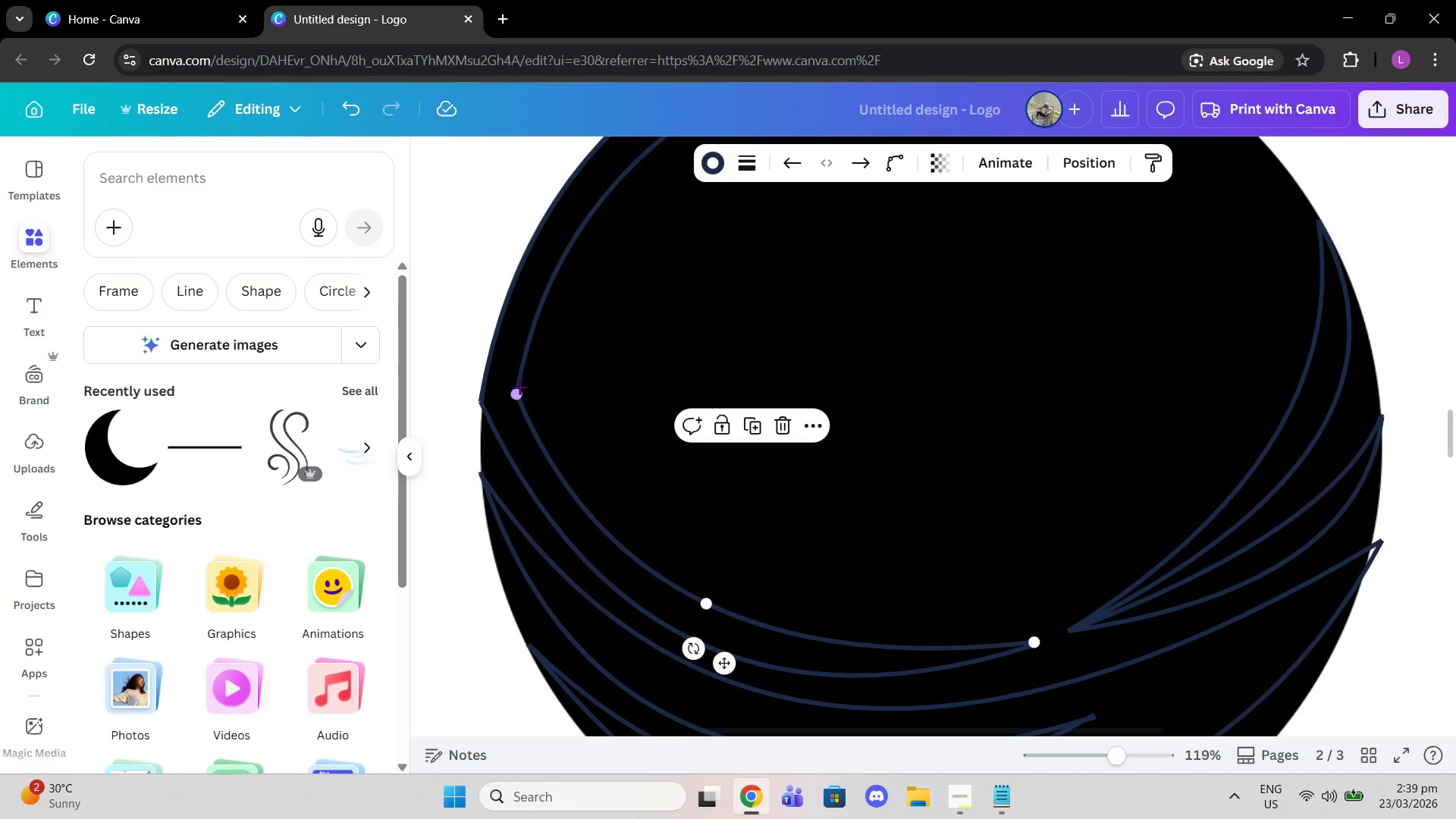 
left_click_drag(start_coordinate=[512, 391], to_coordinate=[481, 398])
 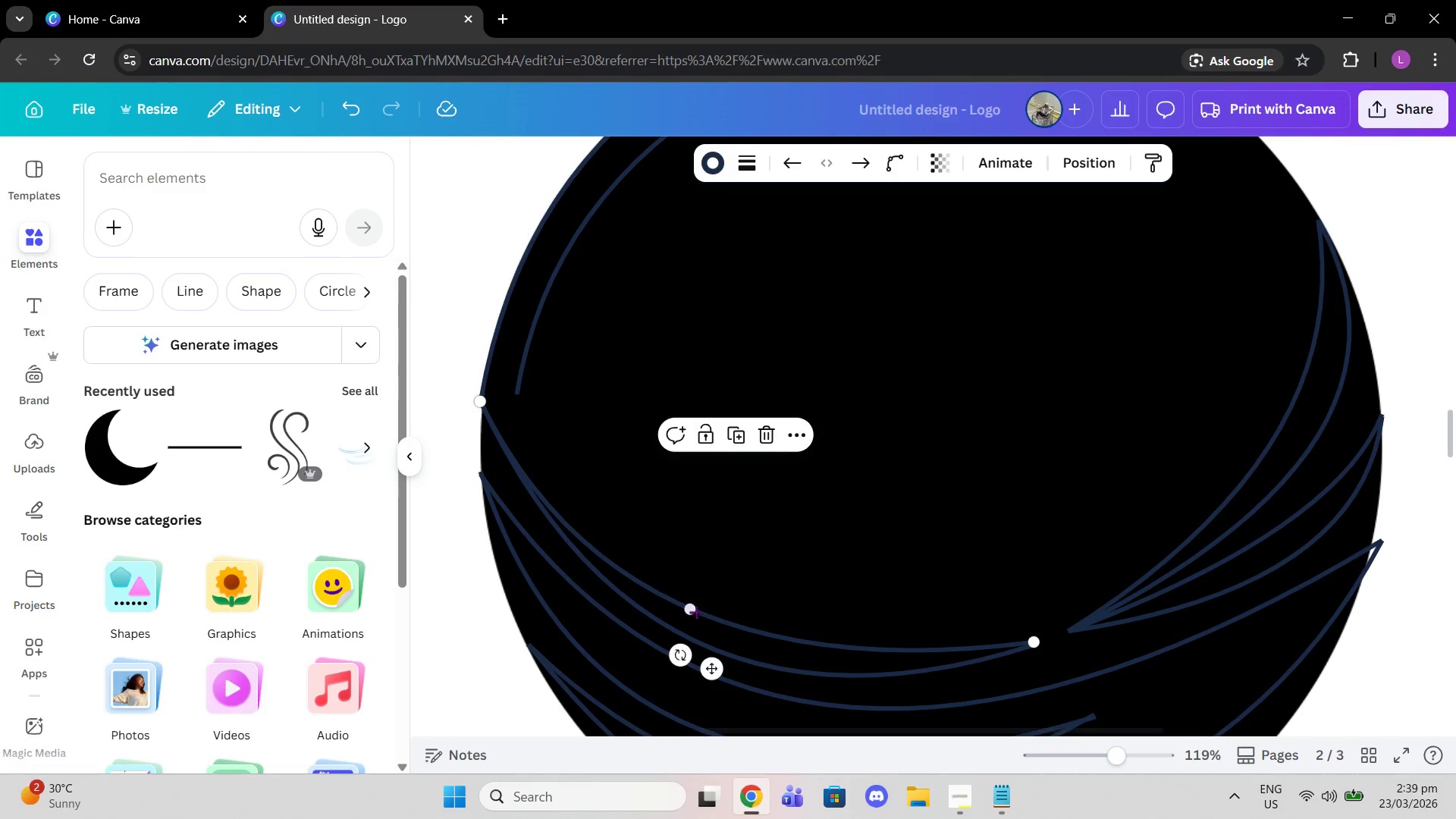 
left_click_drag(start_coordinate=[696, 612], to_coordinate=[724, 621])
 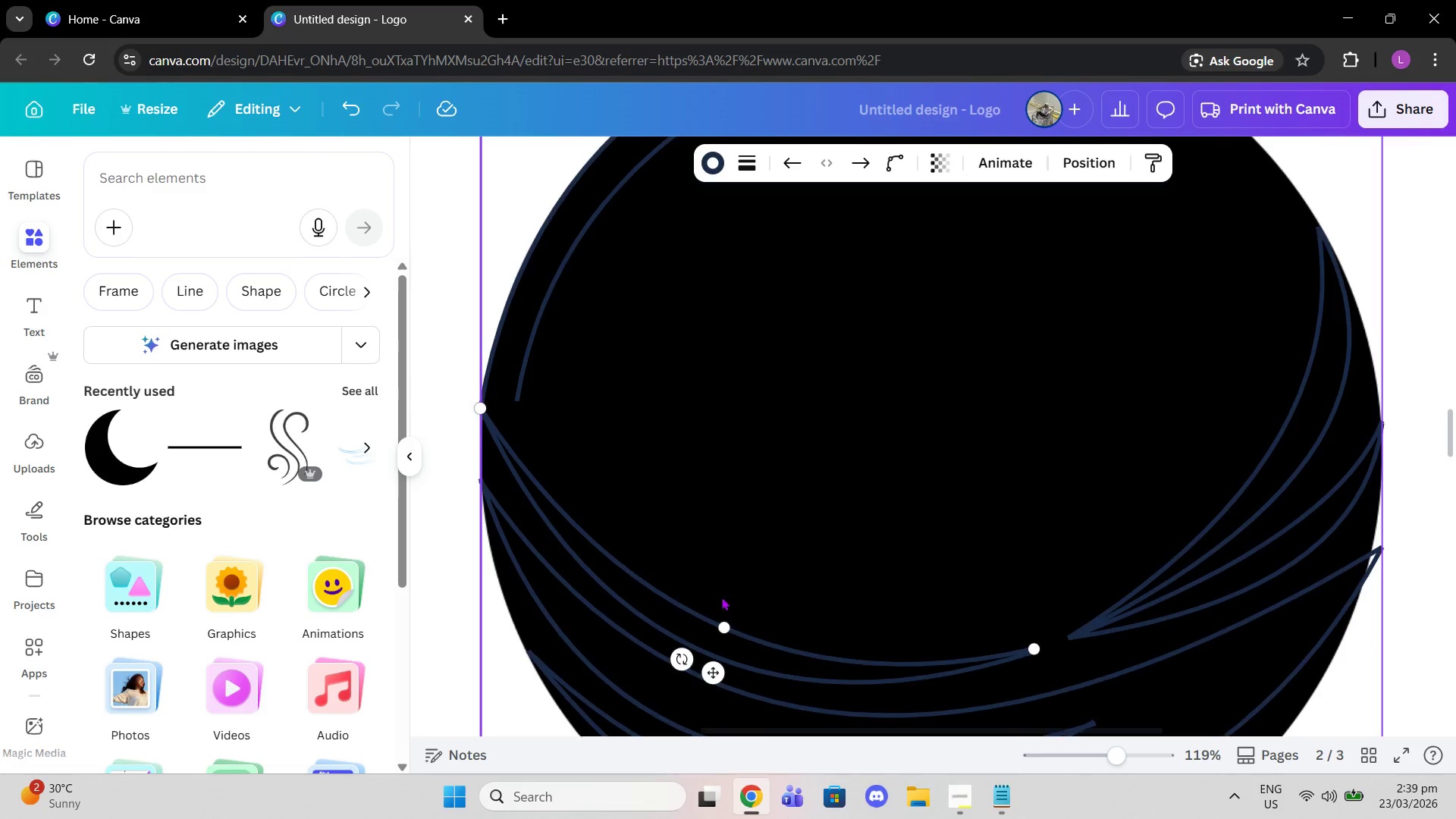 
scroll: coordinate [721, 598], scroll_direction: up, amount: 1.0
 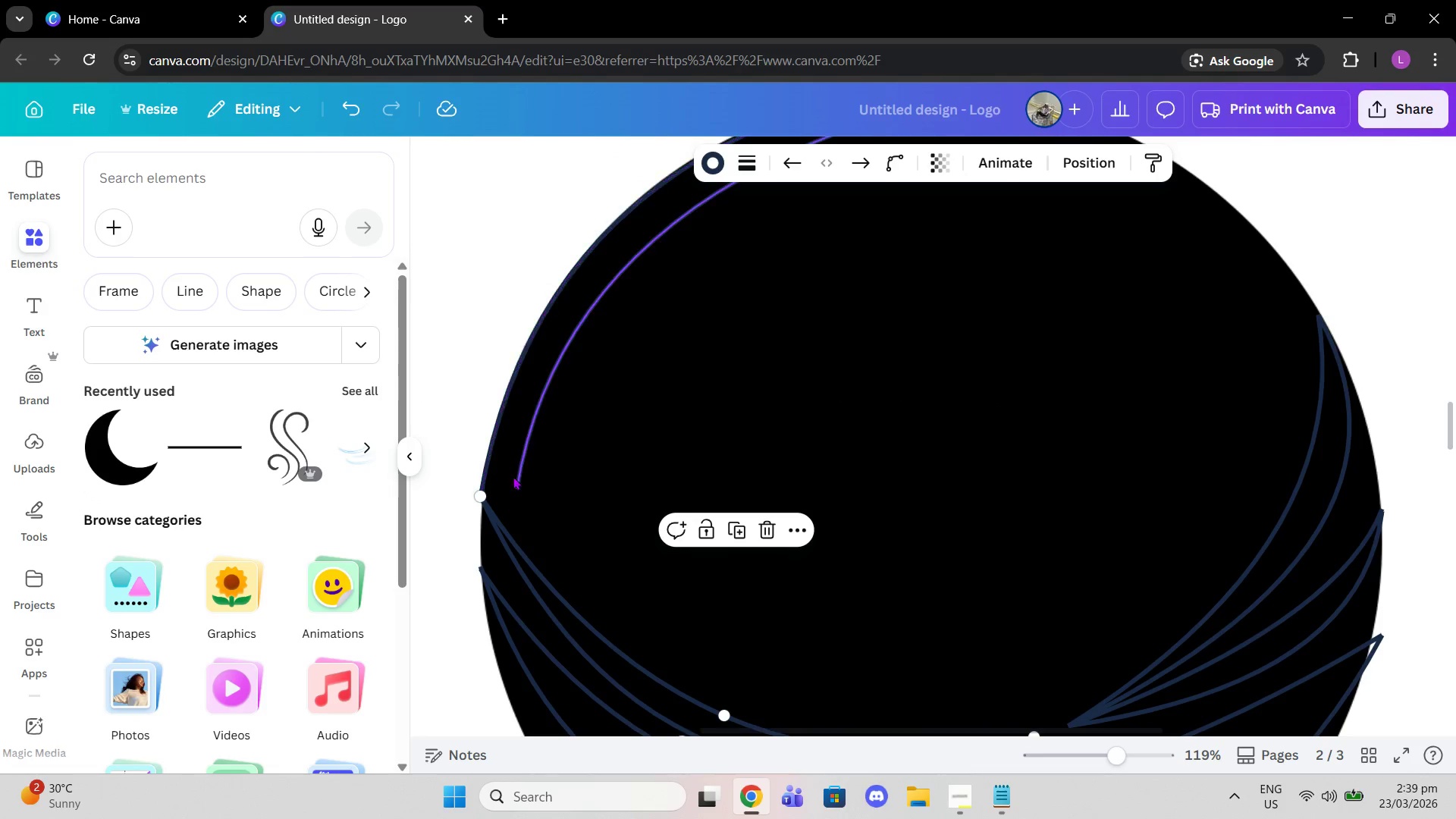 
left_click([513, 476])
 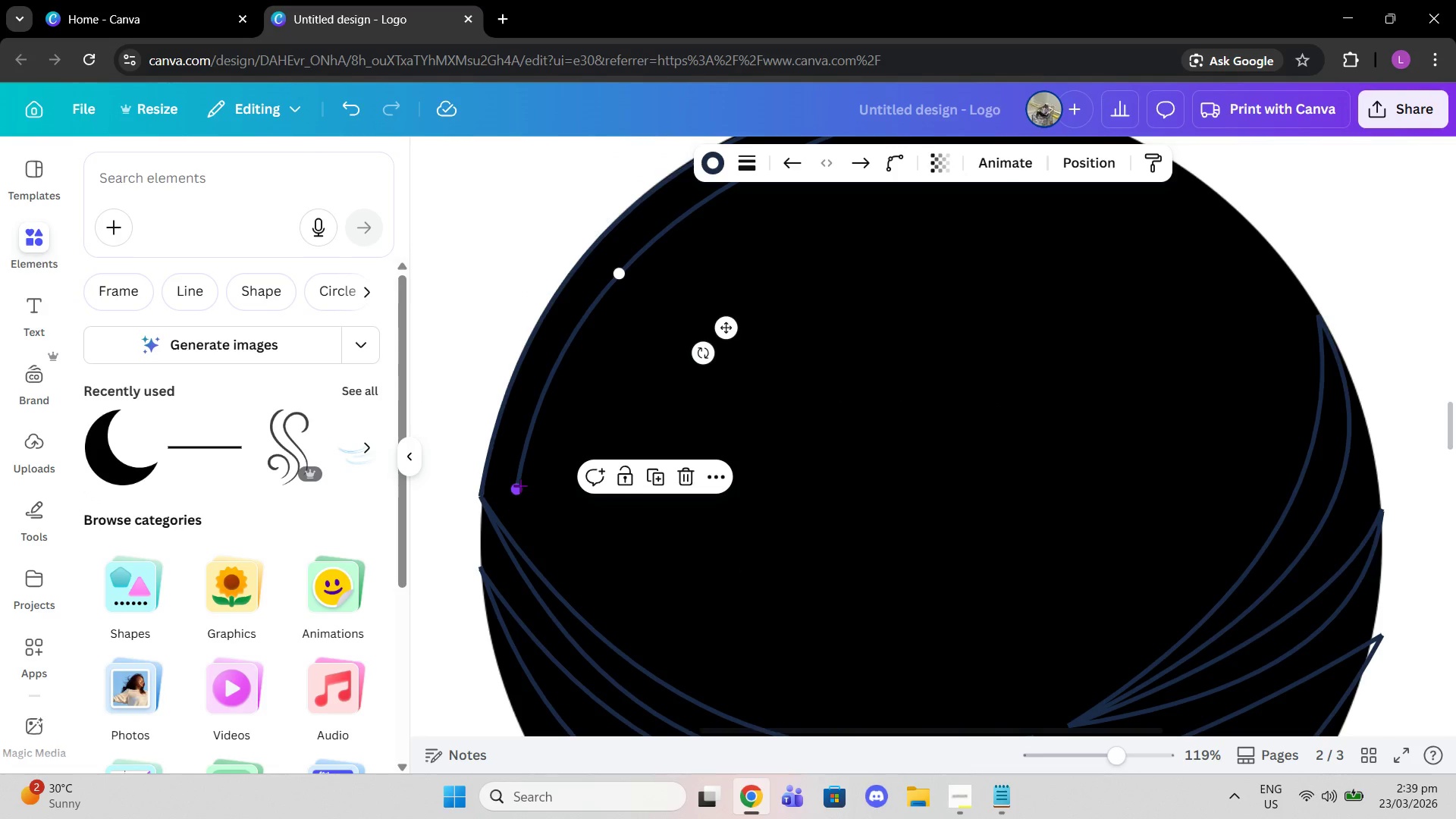 
left_click_drag(start_coordinate=[520, 485], to_coordinate=[482, 494])
 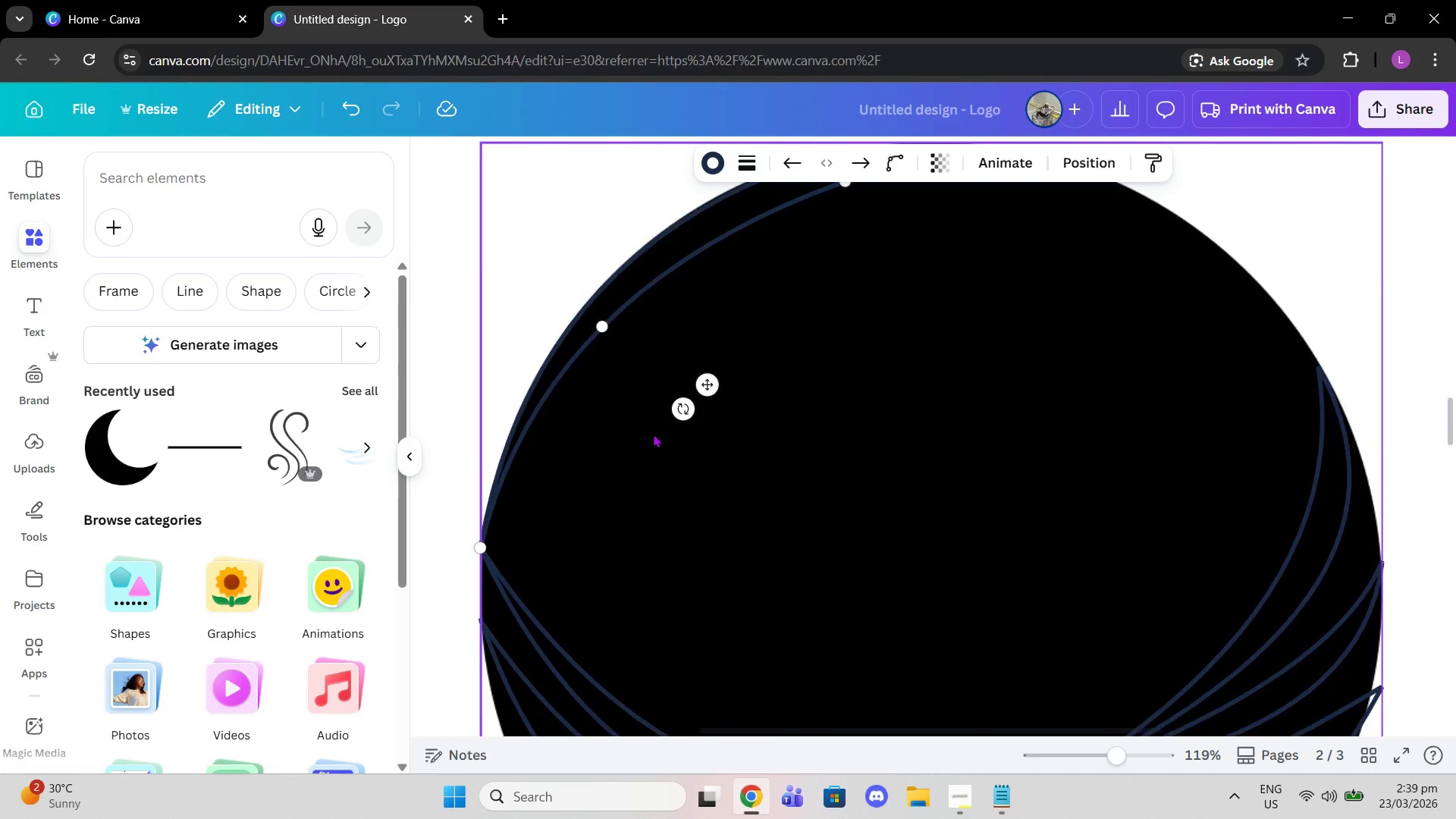 
scroll: coordinate [653, 434], scroll_direction: up, amount: 2.0
 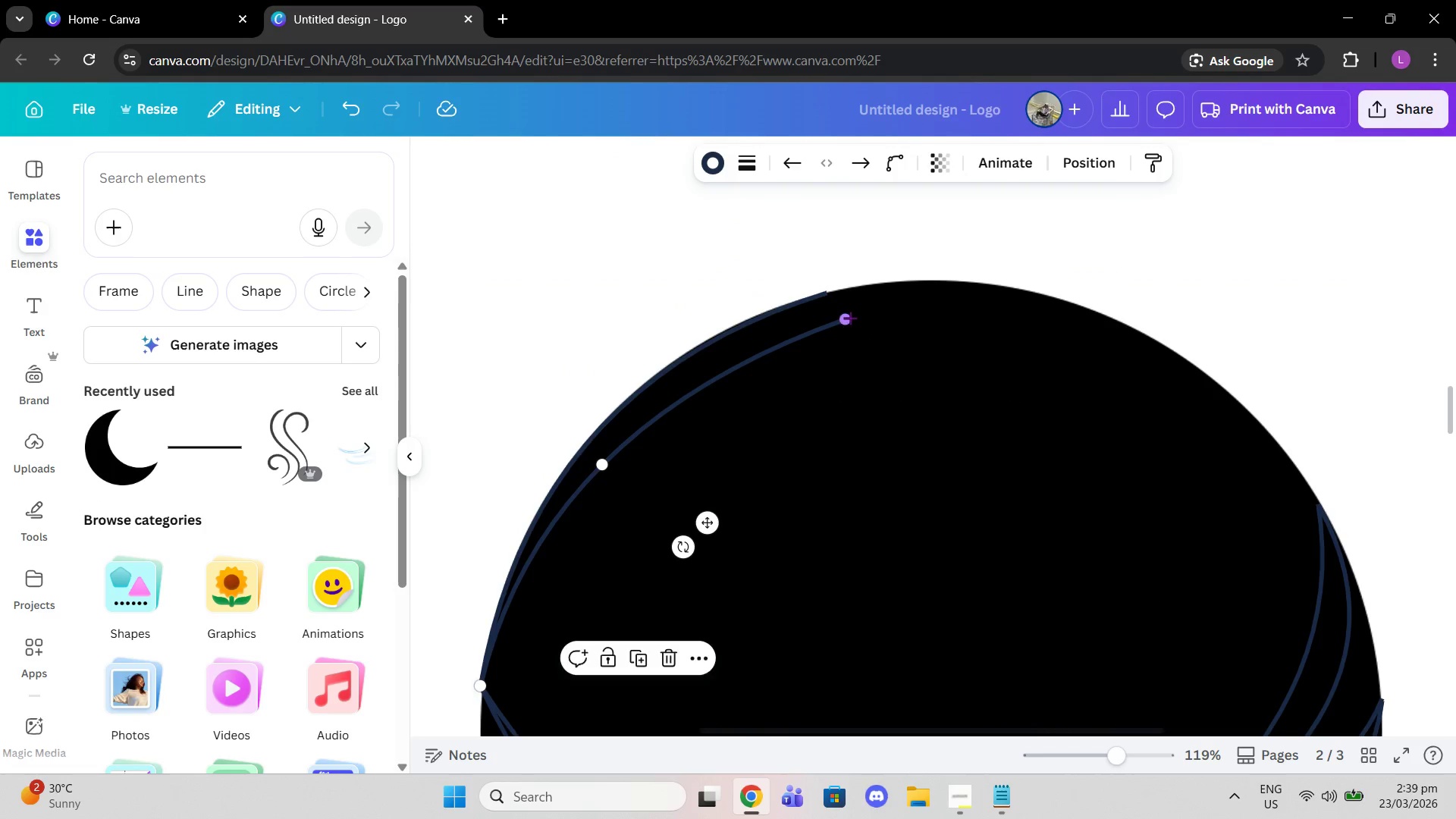 
left_click_drag(start_coordinate=[846, 318], to_coordinate=[859, 315])
 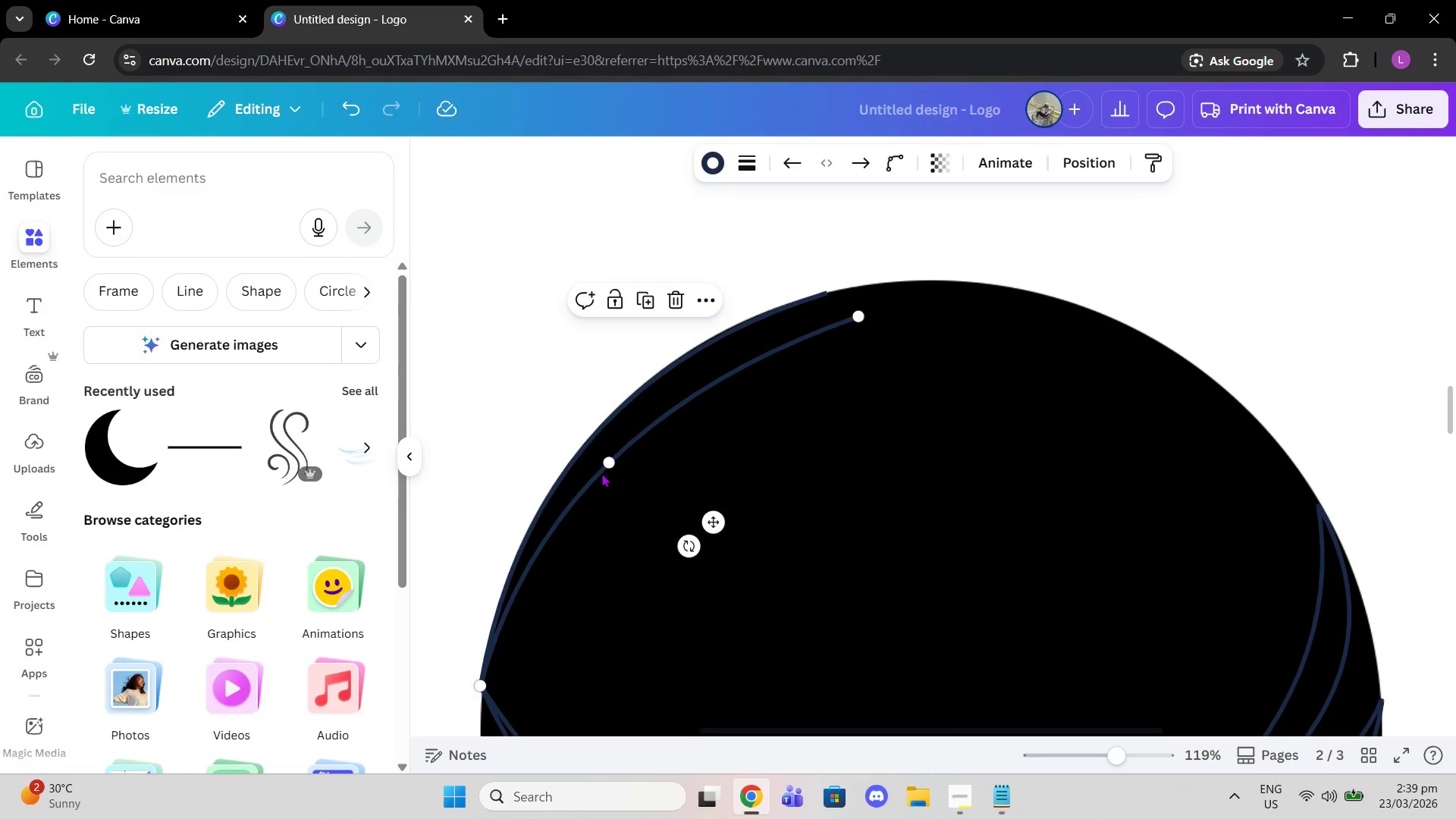 
left_click_drag(start_coordinate=[602, 465], to_coordinate=[610, 457])
 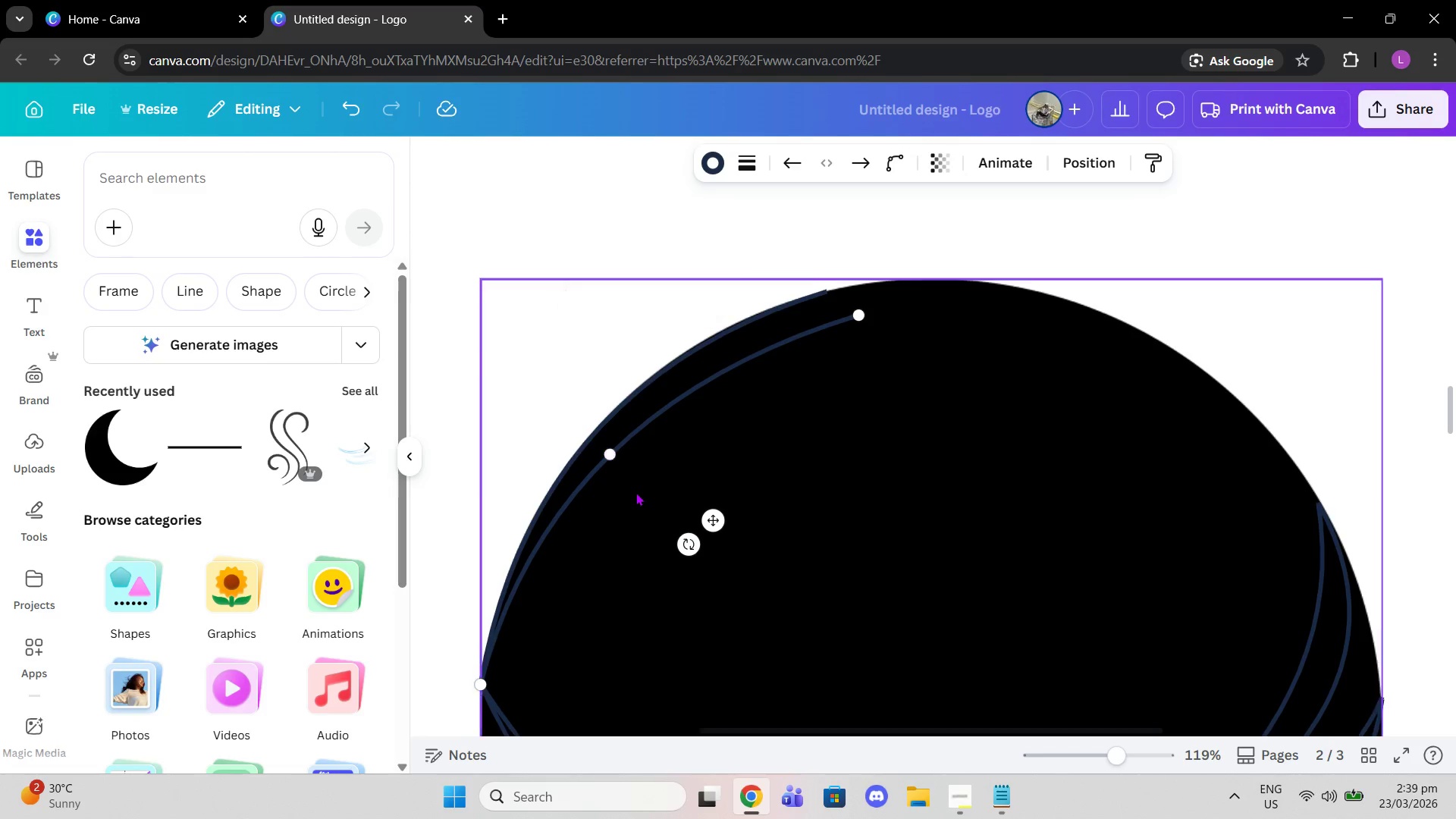 
scroll: coordinate [635, 492], scroll_direction: down, amount: 1.0
 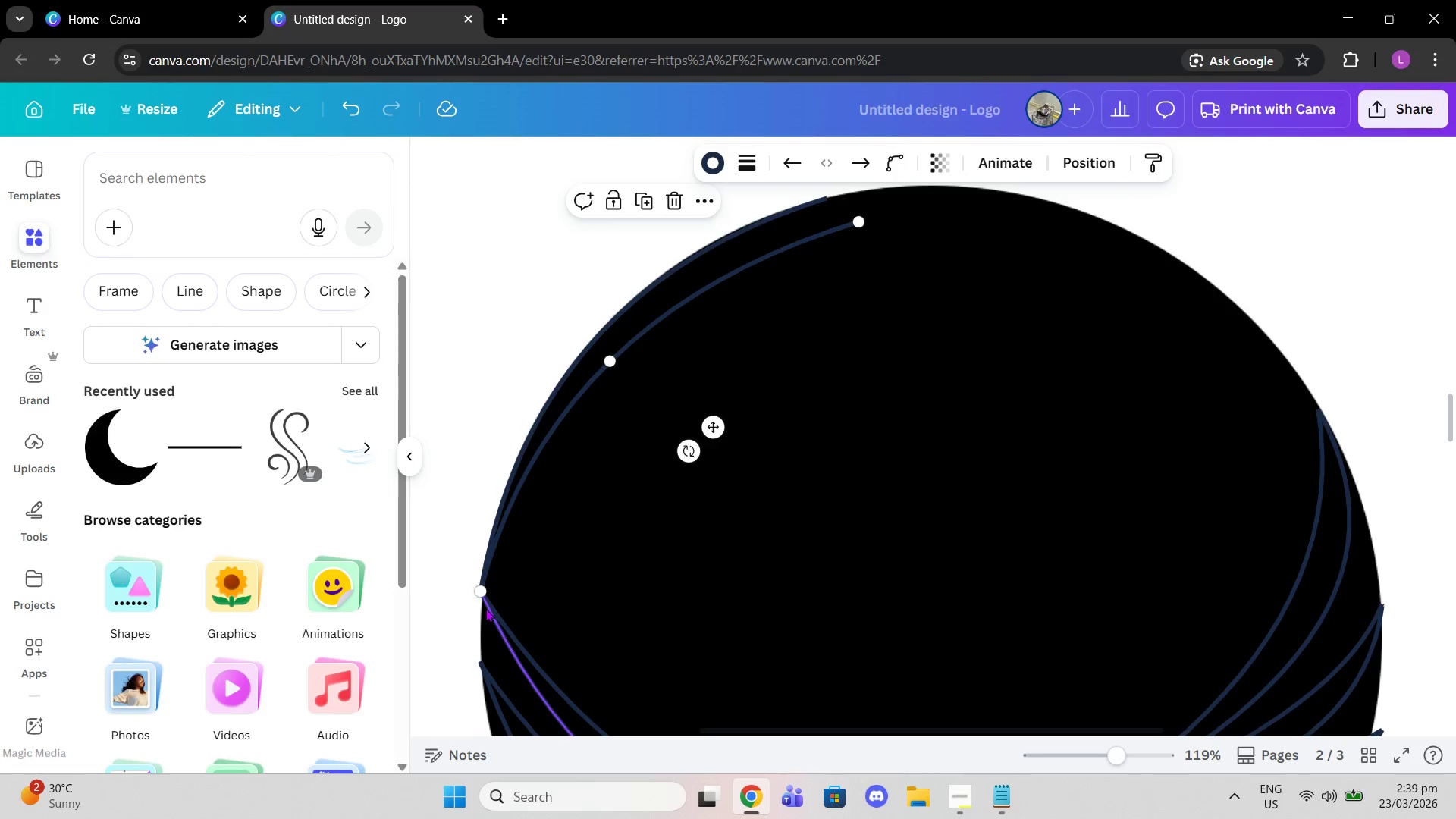 
left_click([485, 608])
 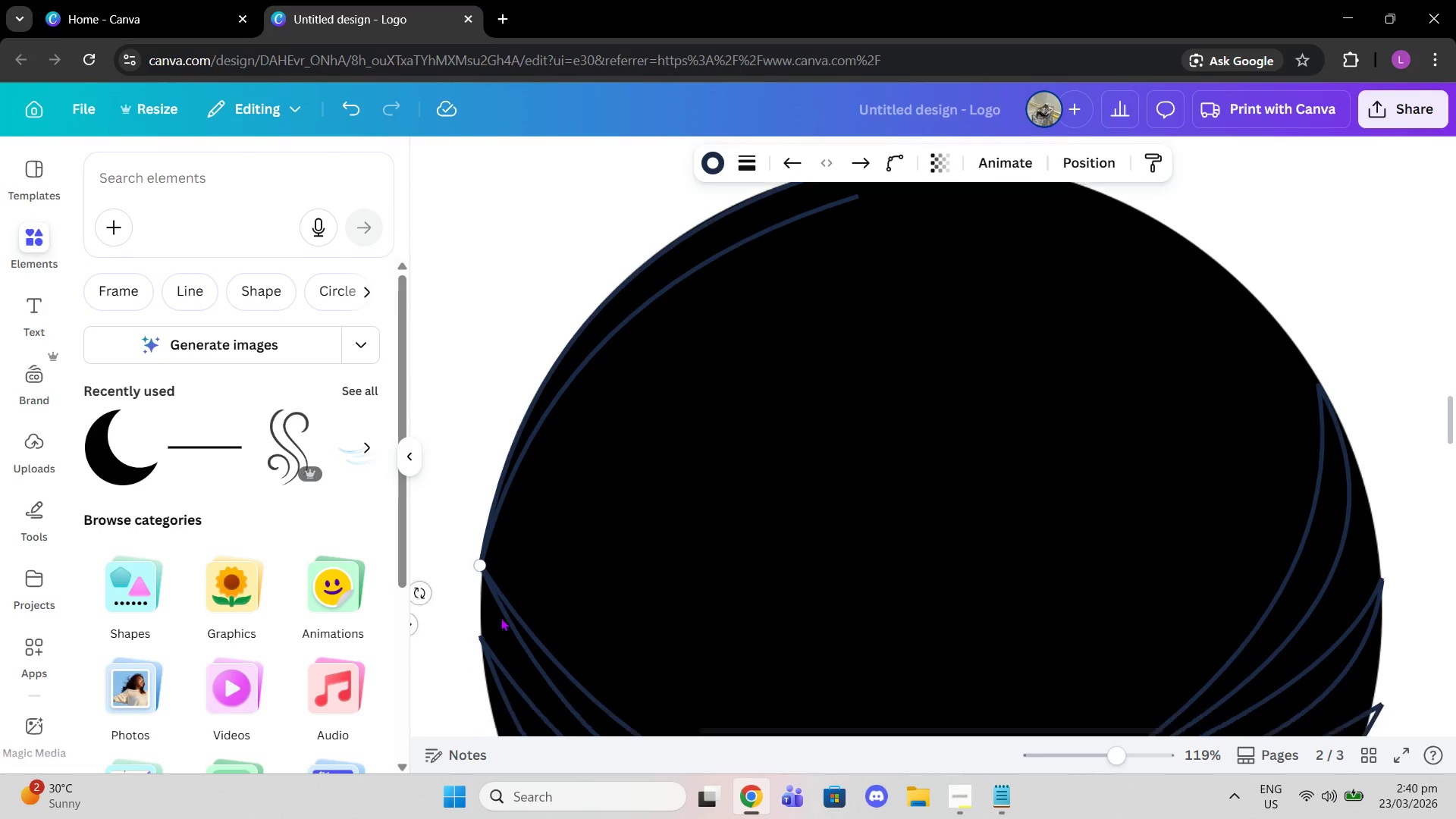 
scroll: coordinate [500, 617], scroll_direction: down, amount: 1.0
 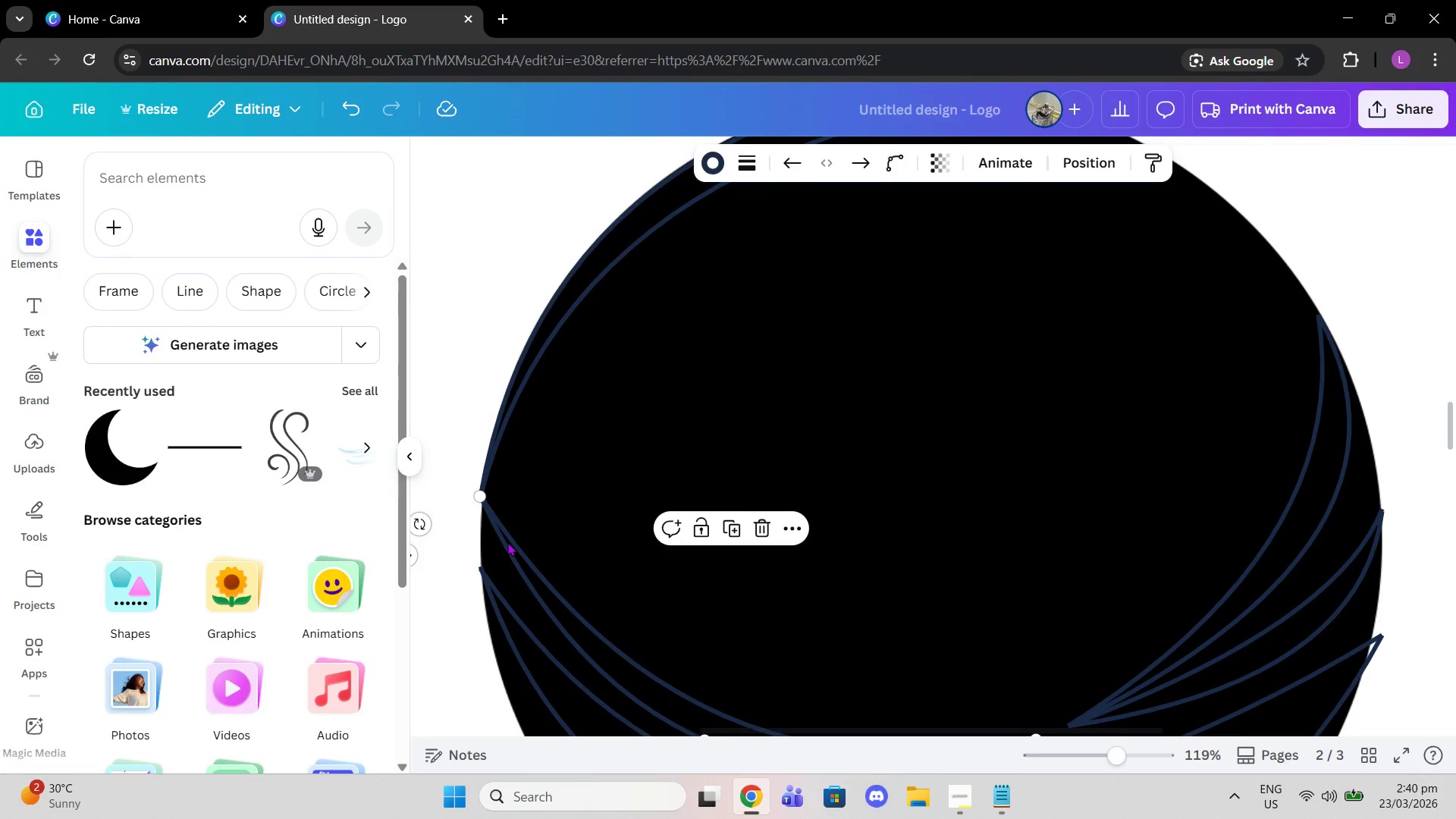 
double_click([517, 558])
 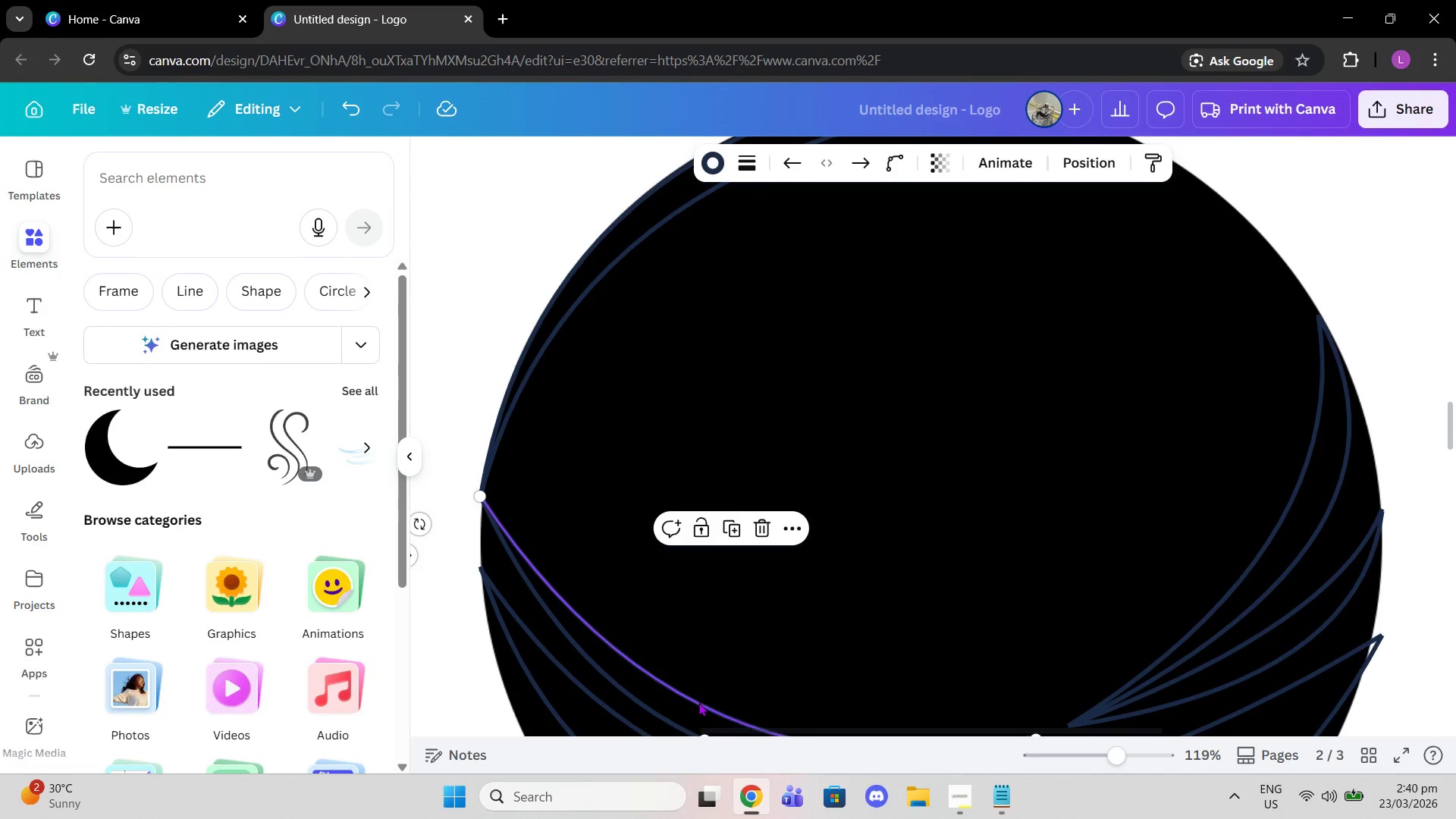 
scroll: coordinate [696, 694], scroll_direction: down, amount: 2.0
 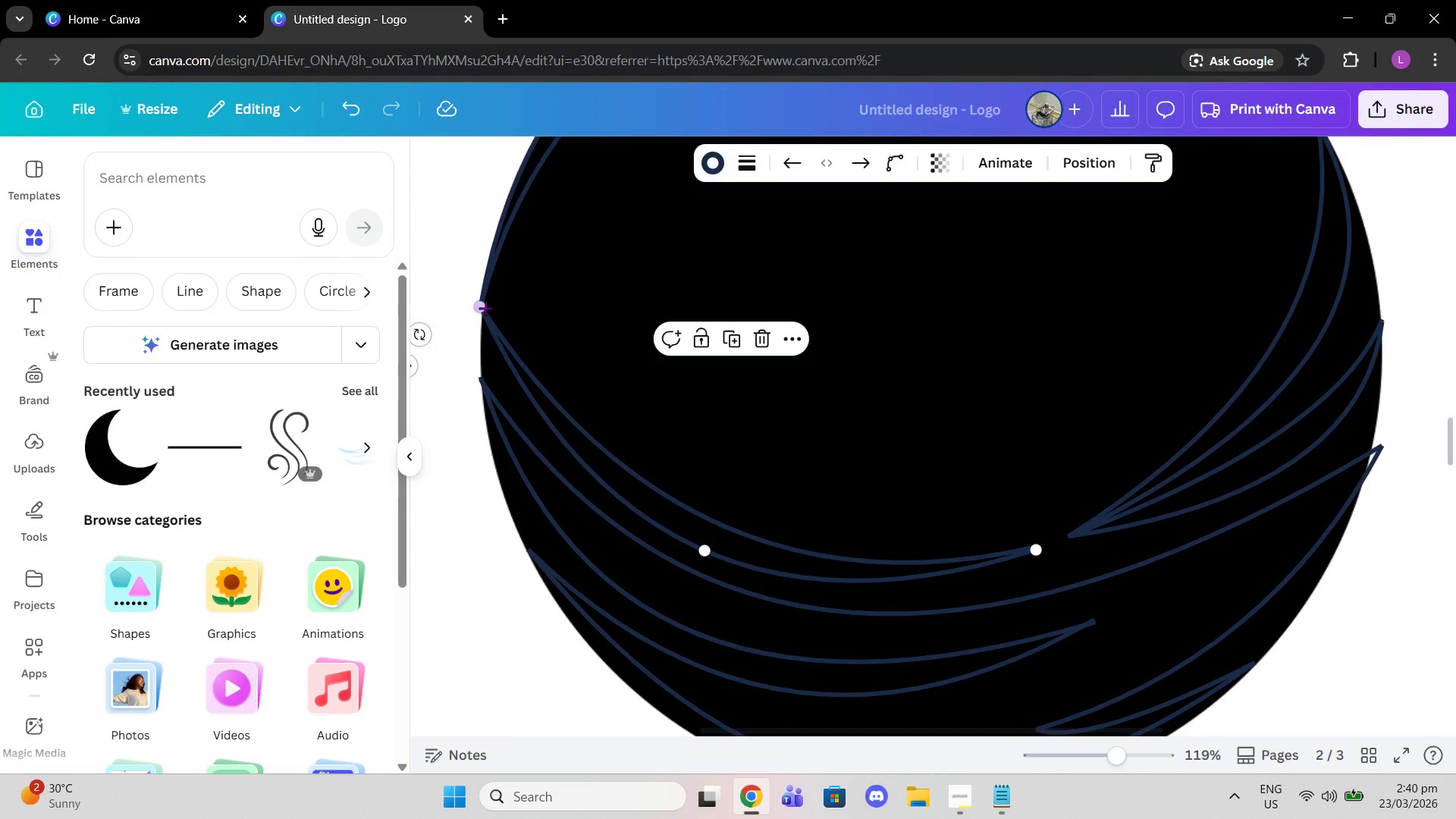 
left_click_drag(start_coordinate=[479, 306], to_coordinate=[481, 344])
 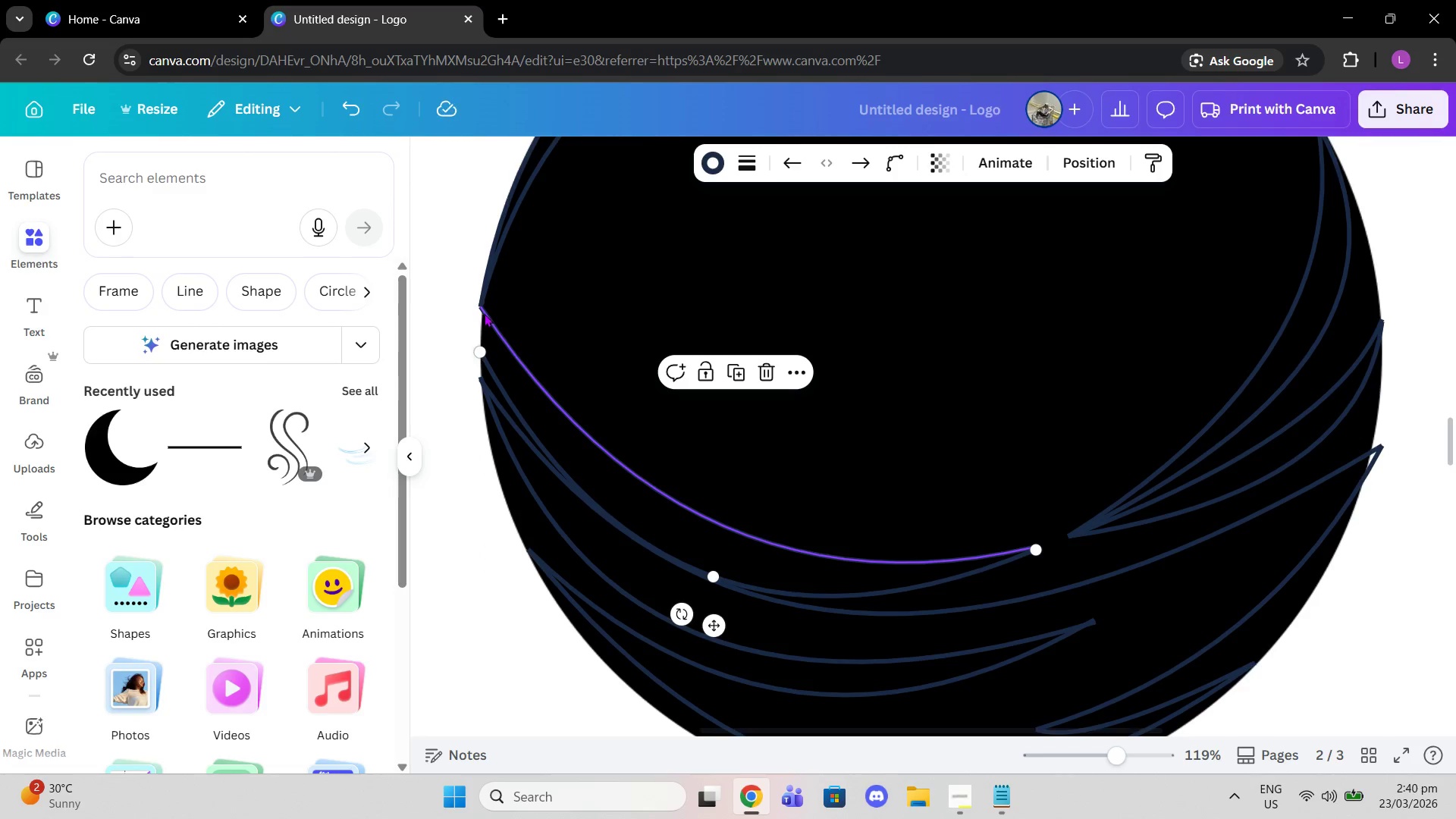 
left_click([484, 313])
 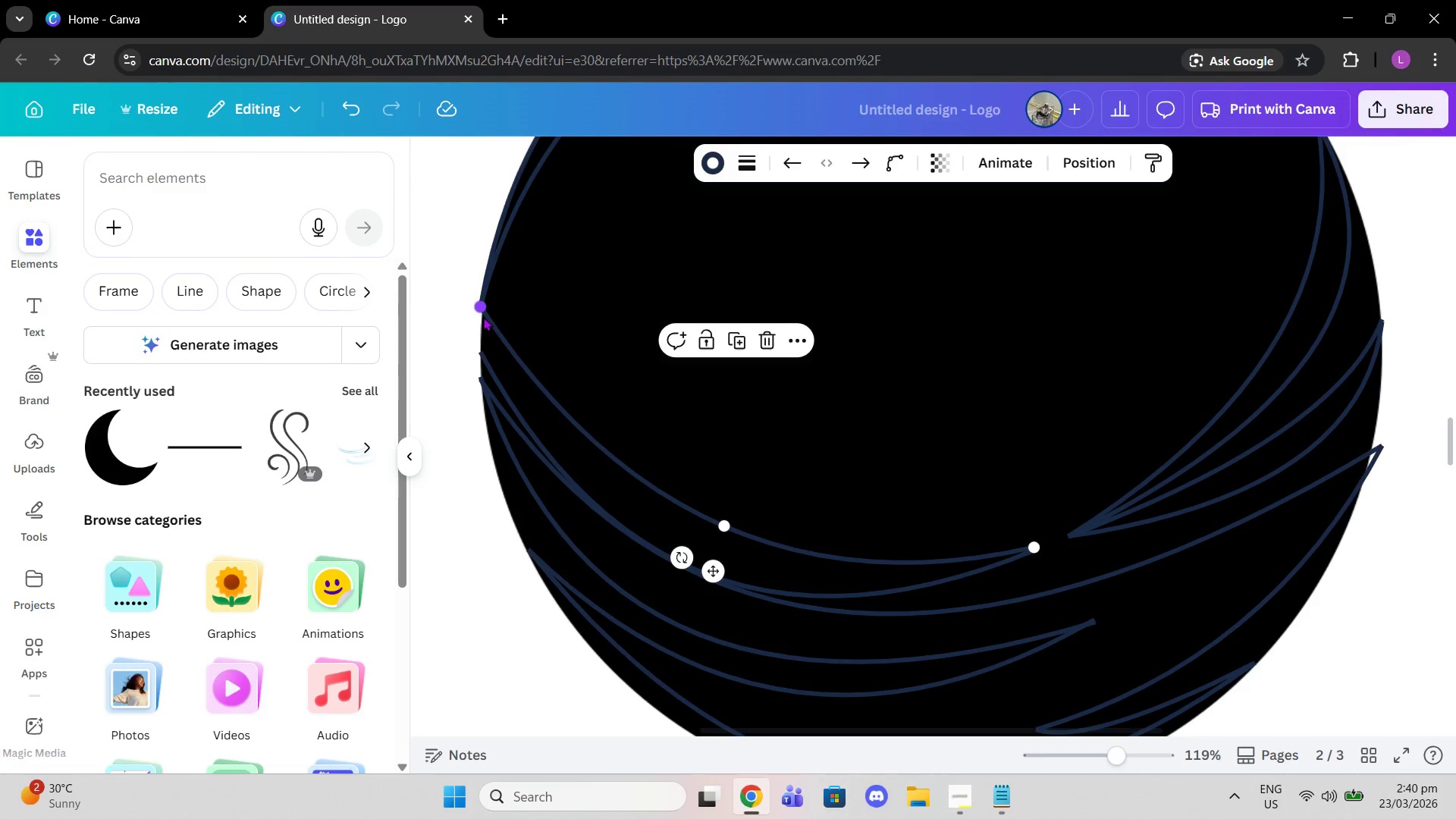 
left_click_drag(start_coordinate=[482, 312], to_coordinate=[485, 350])
 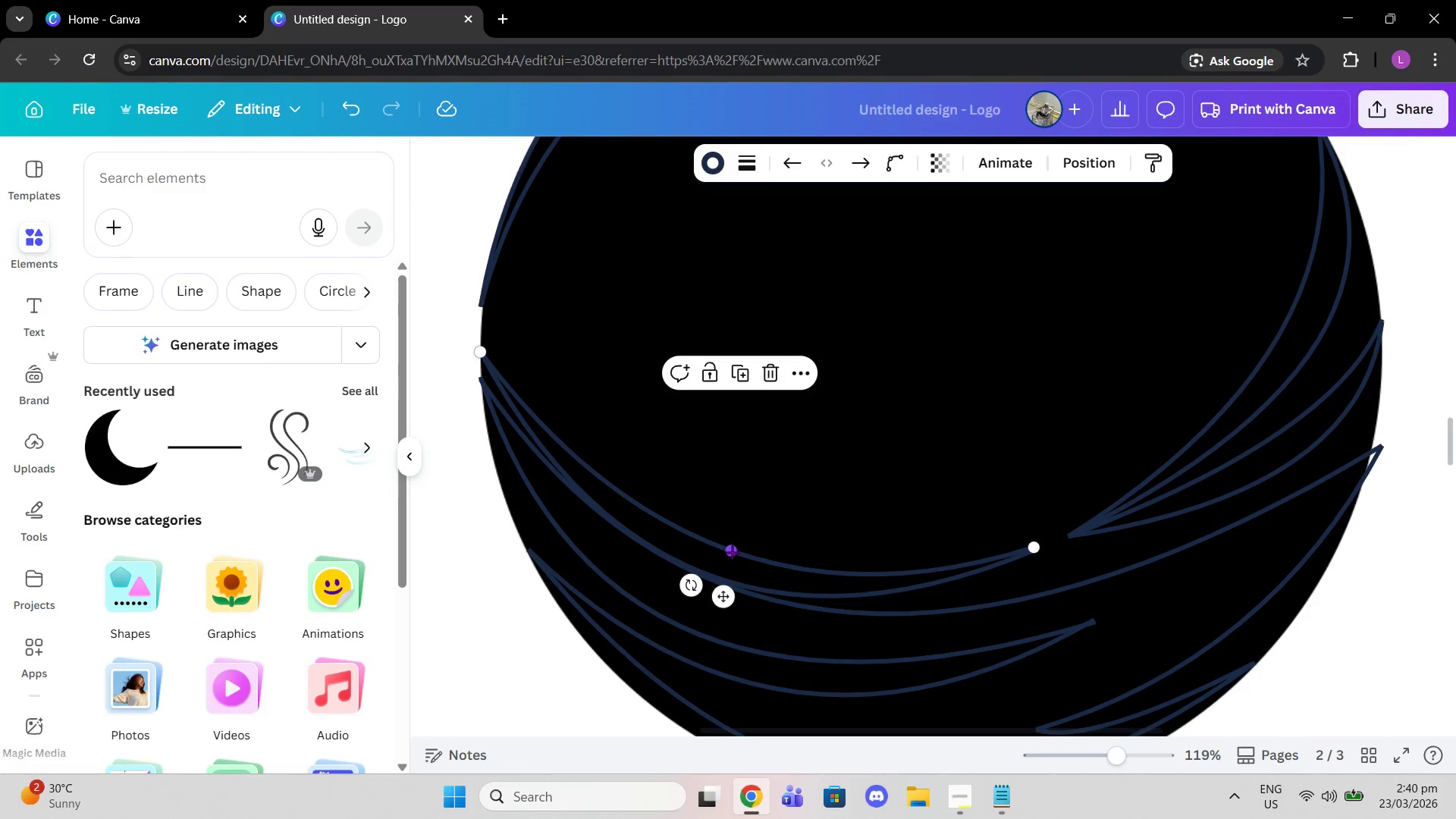 
left_click_drag(start_coordinate=[732, 551], to_coordinate=[708, 522])
 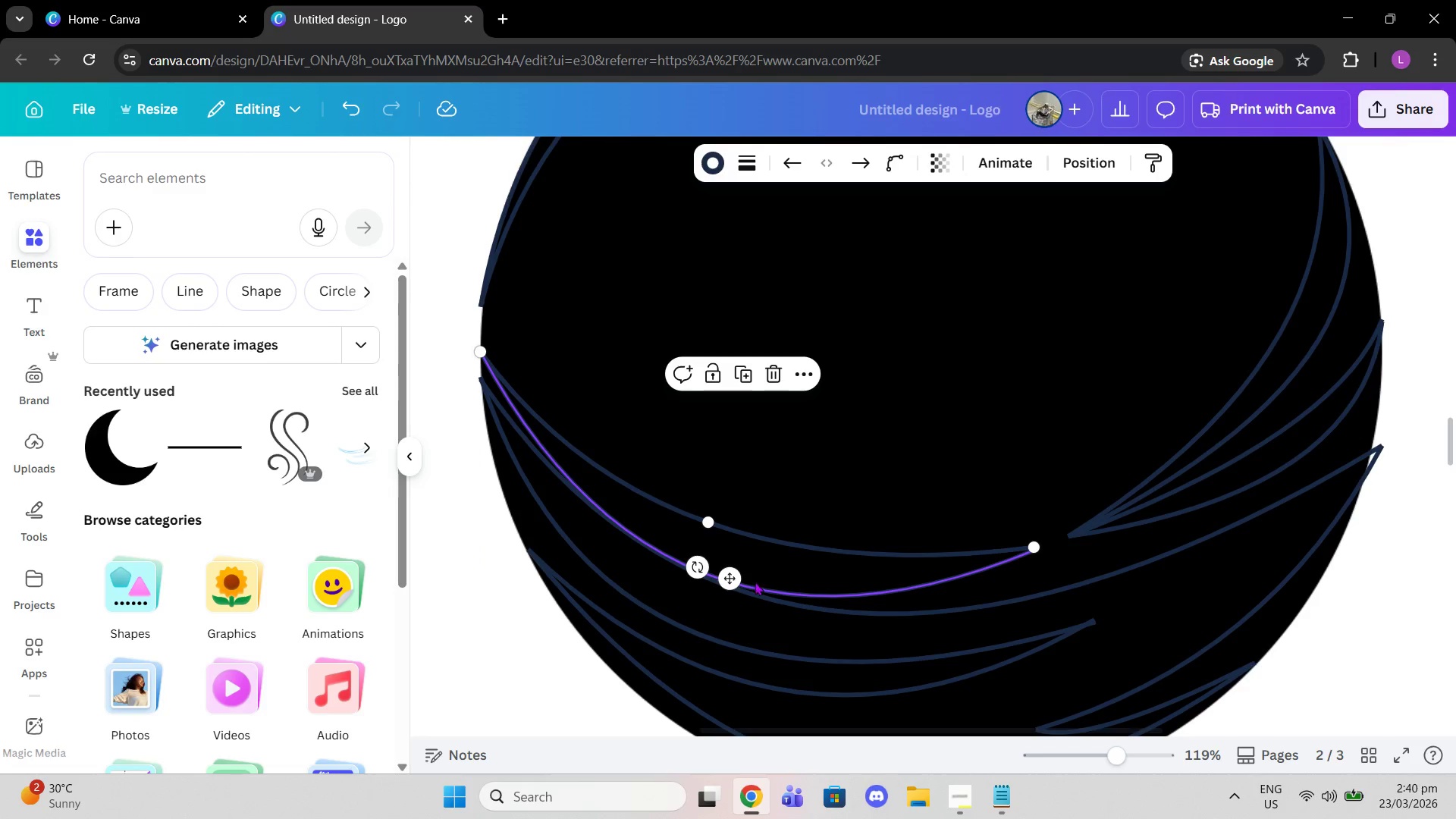 
left_click([756, 585])
 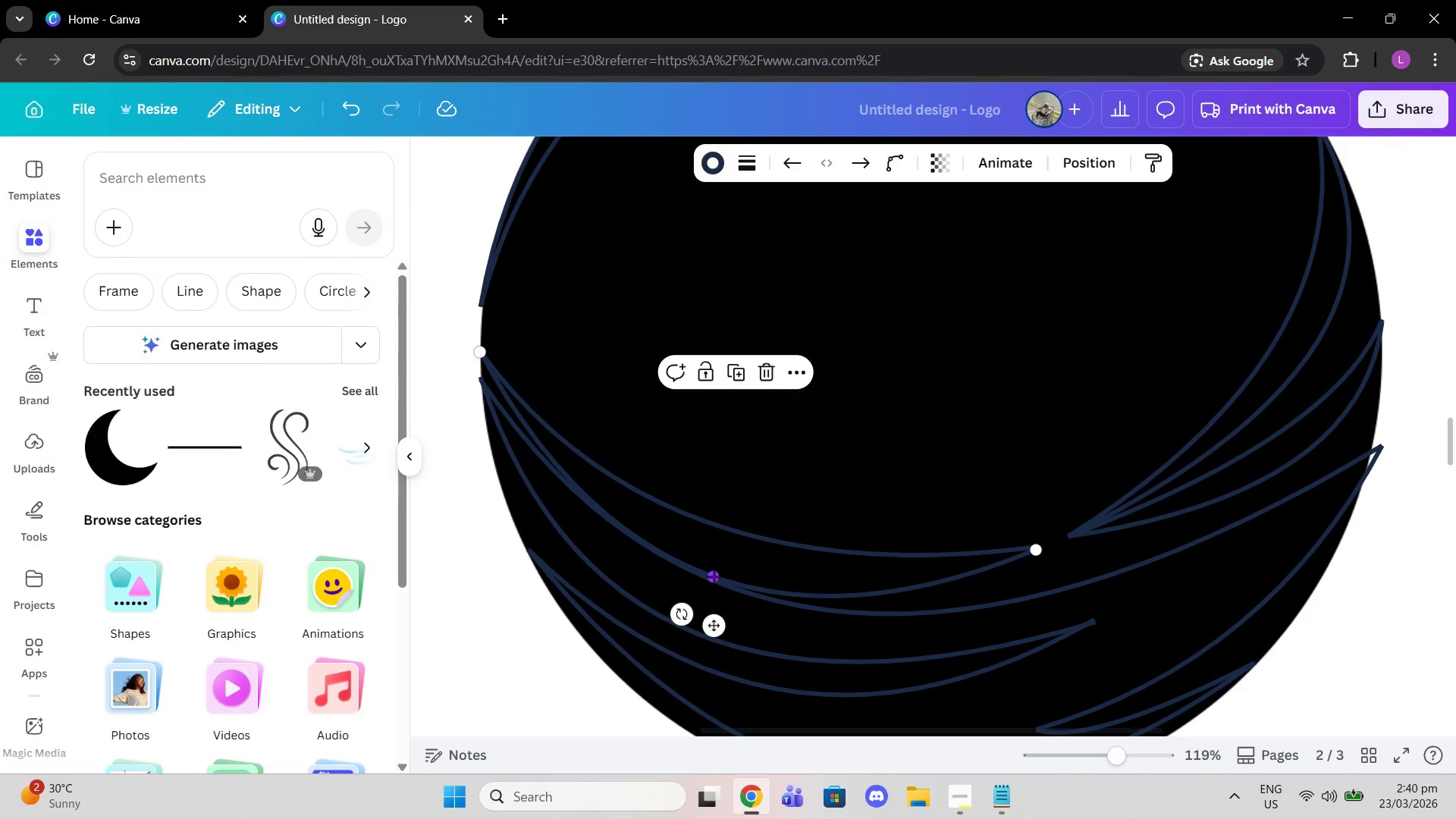 
left_click_drag(start_coordinate=[714, 576], to_coordinate=[715, 557])
 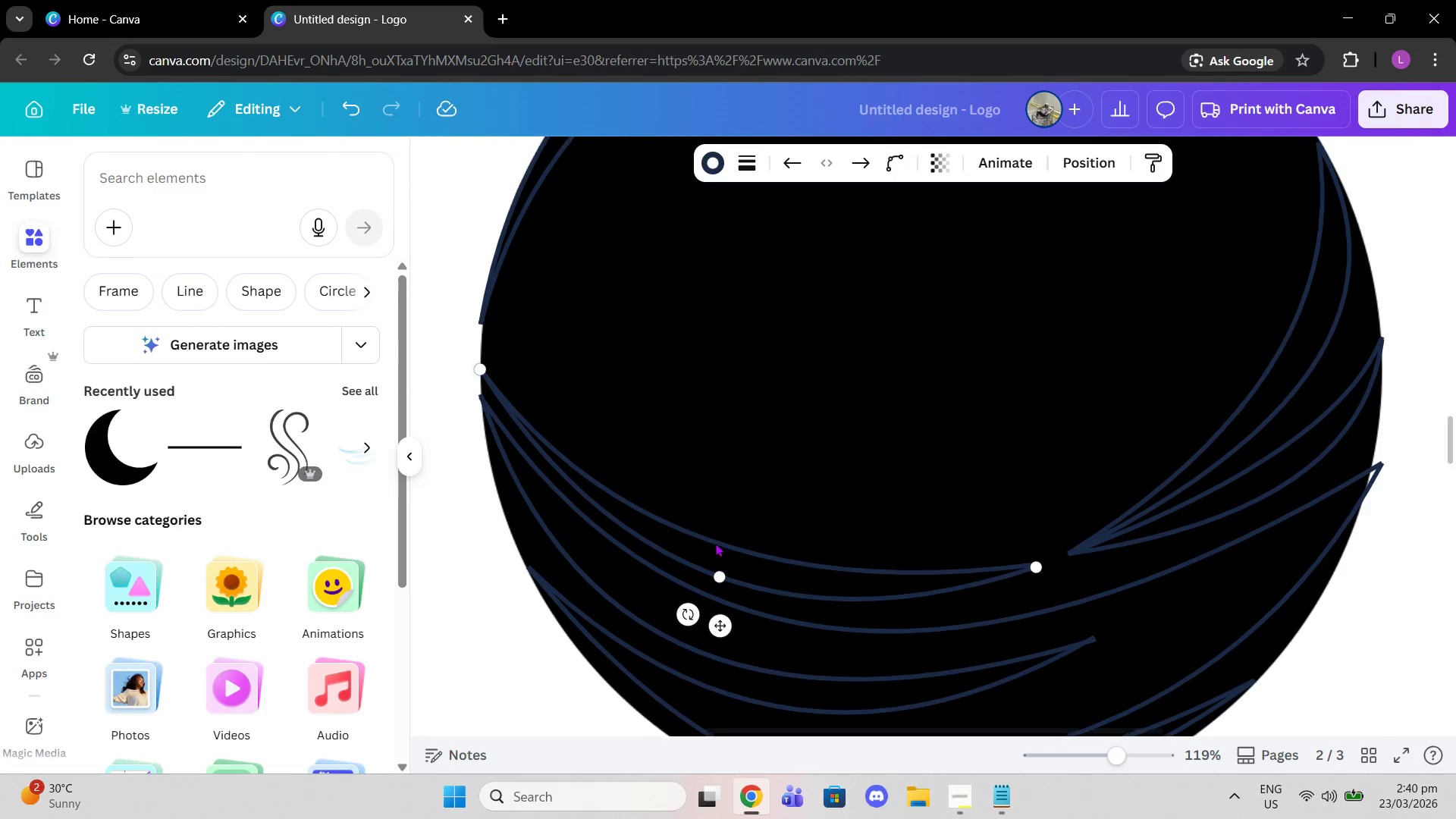 
scroll: coordinate [730, 336], scroll_direction: up, amount: 3.0
 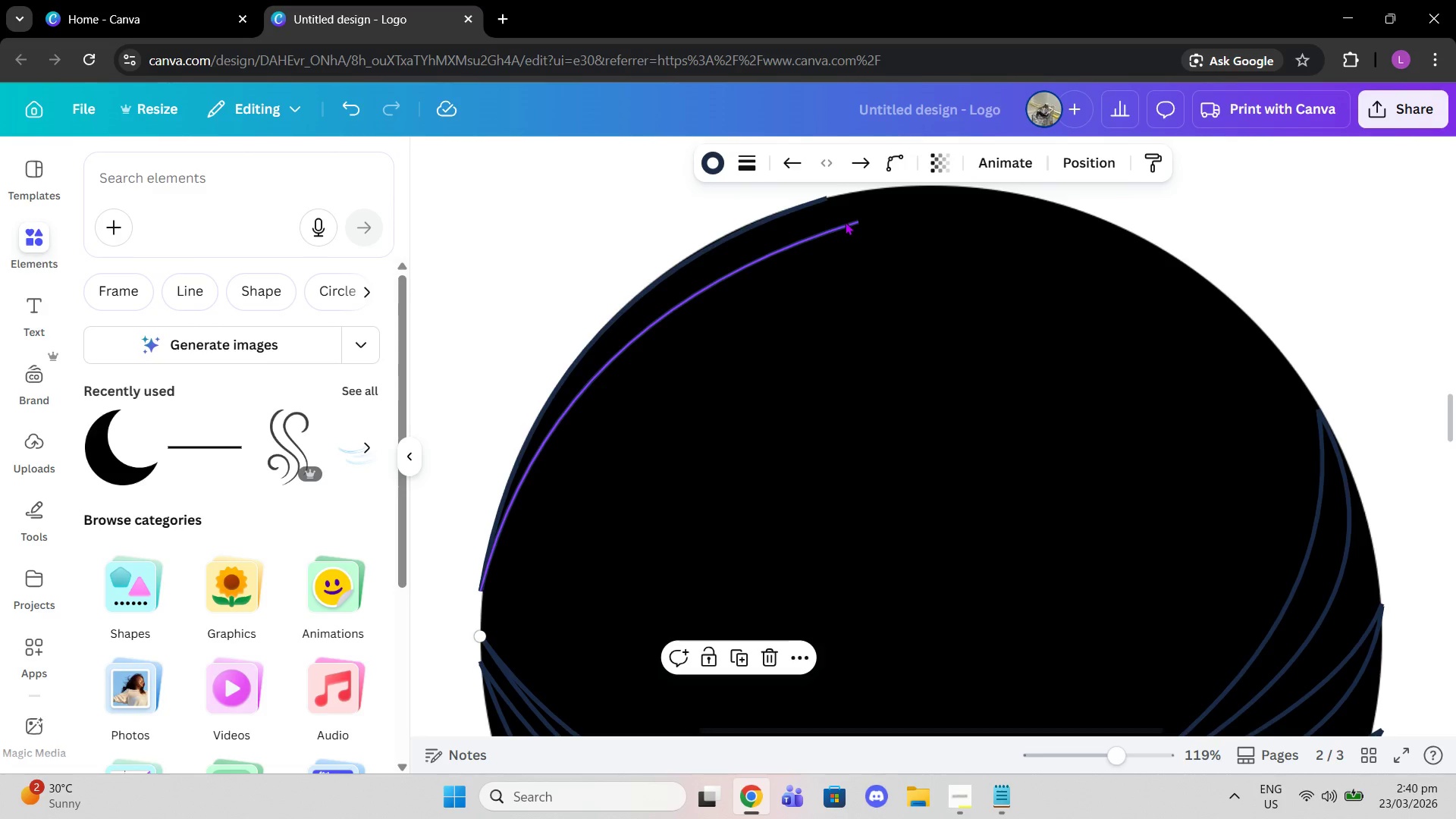 
left_click([845, 221])
 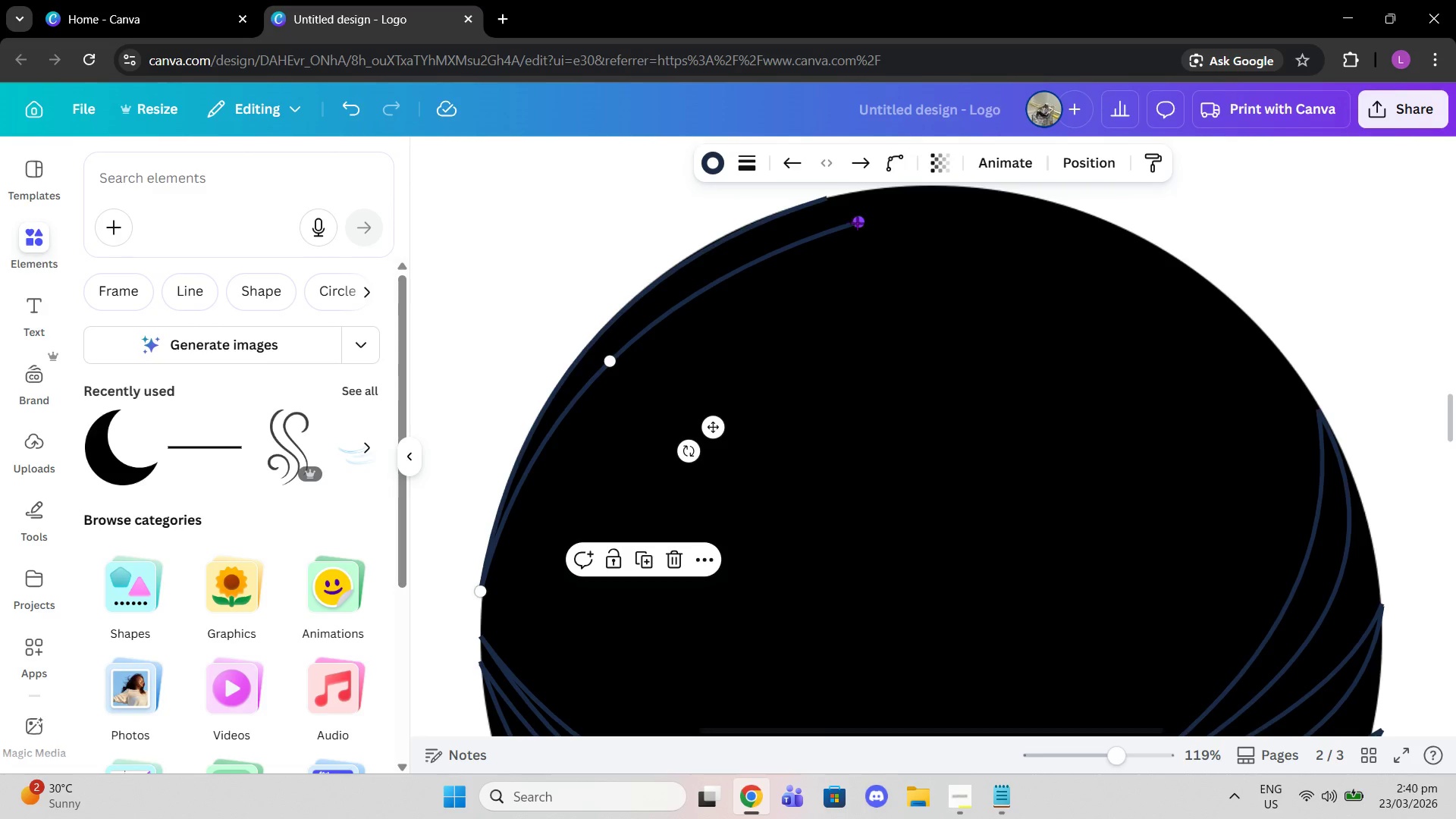 
left_click_drag(start_coordinate=[856, 223], to_coordinate=[1086, 221])
 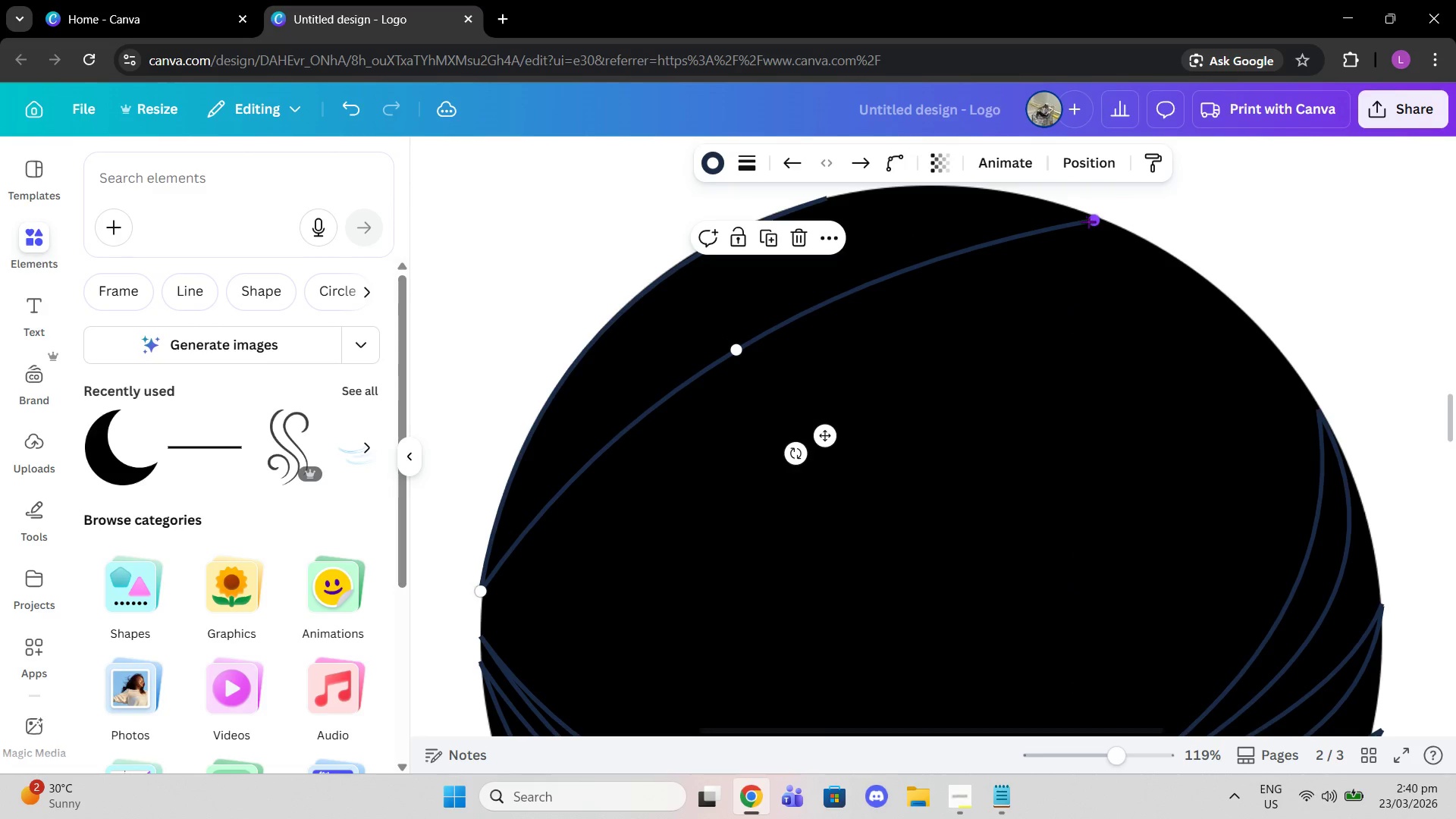 
left_click_drag(start_coordinate=[1086, 221], to_coordinate=[1090, 223])
 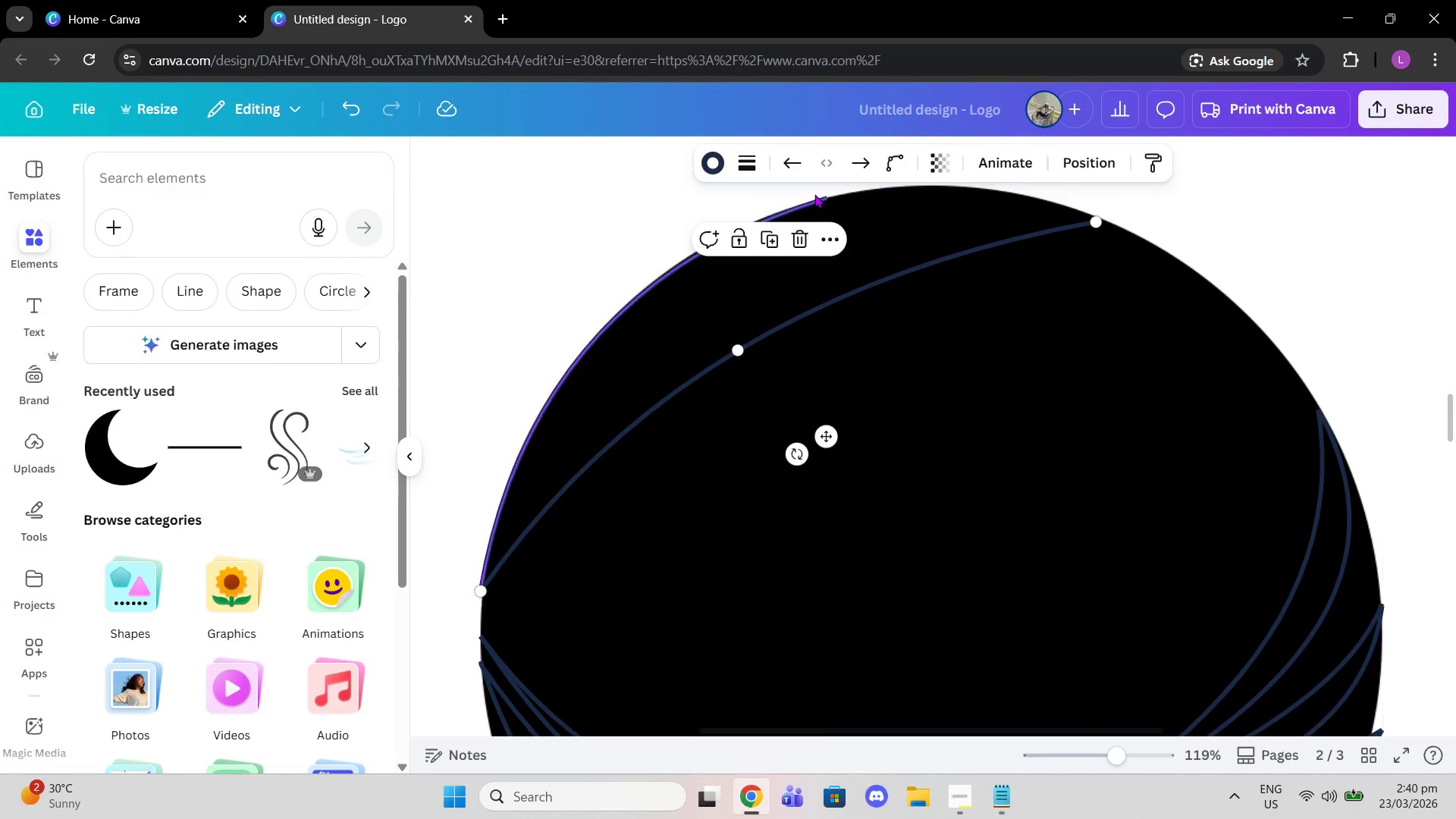 
left_click([814, 194])
 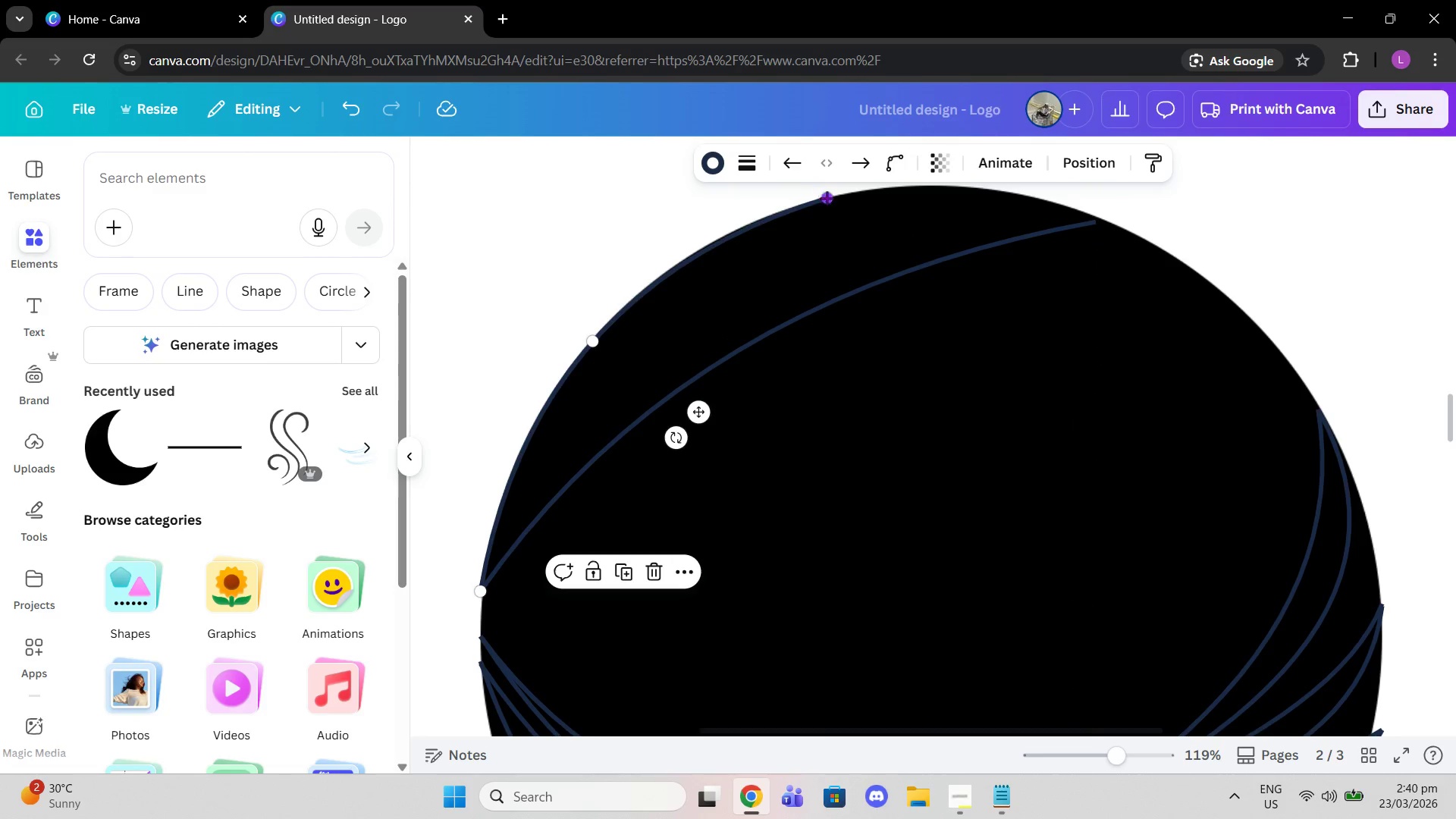 
left_click_drag(start_coordinate=[826, 197], to_coordinate=[1087, 216])
 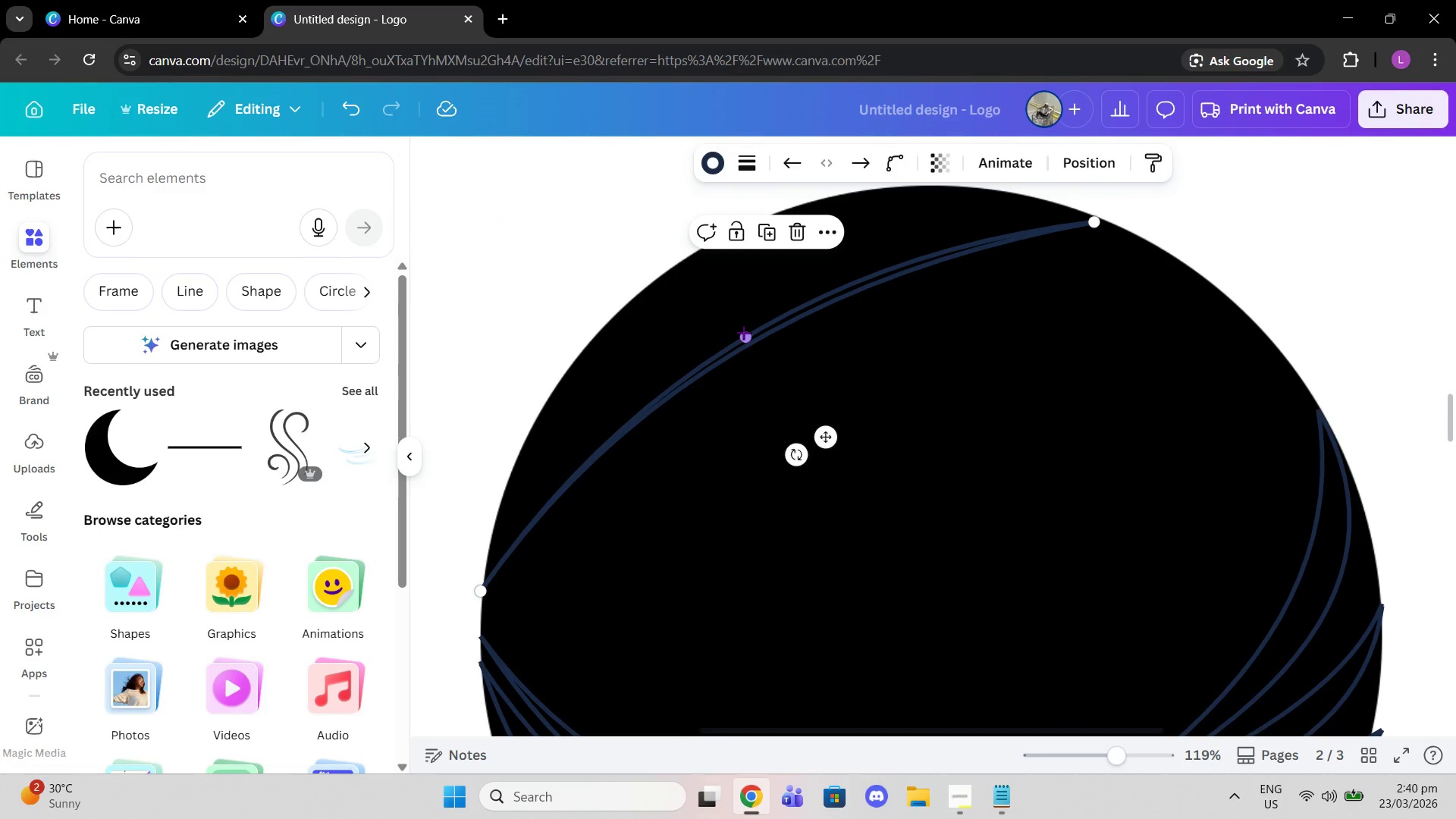 
left_click_drag(start_coordinate=[745, 333], to_coordinate=[712, 243])
 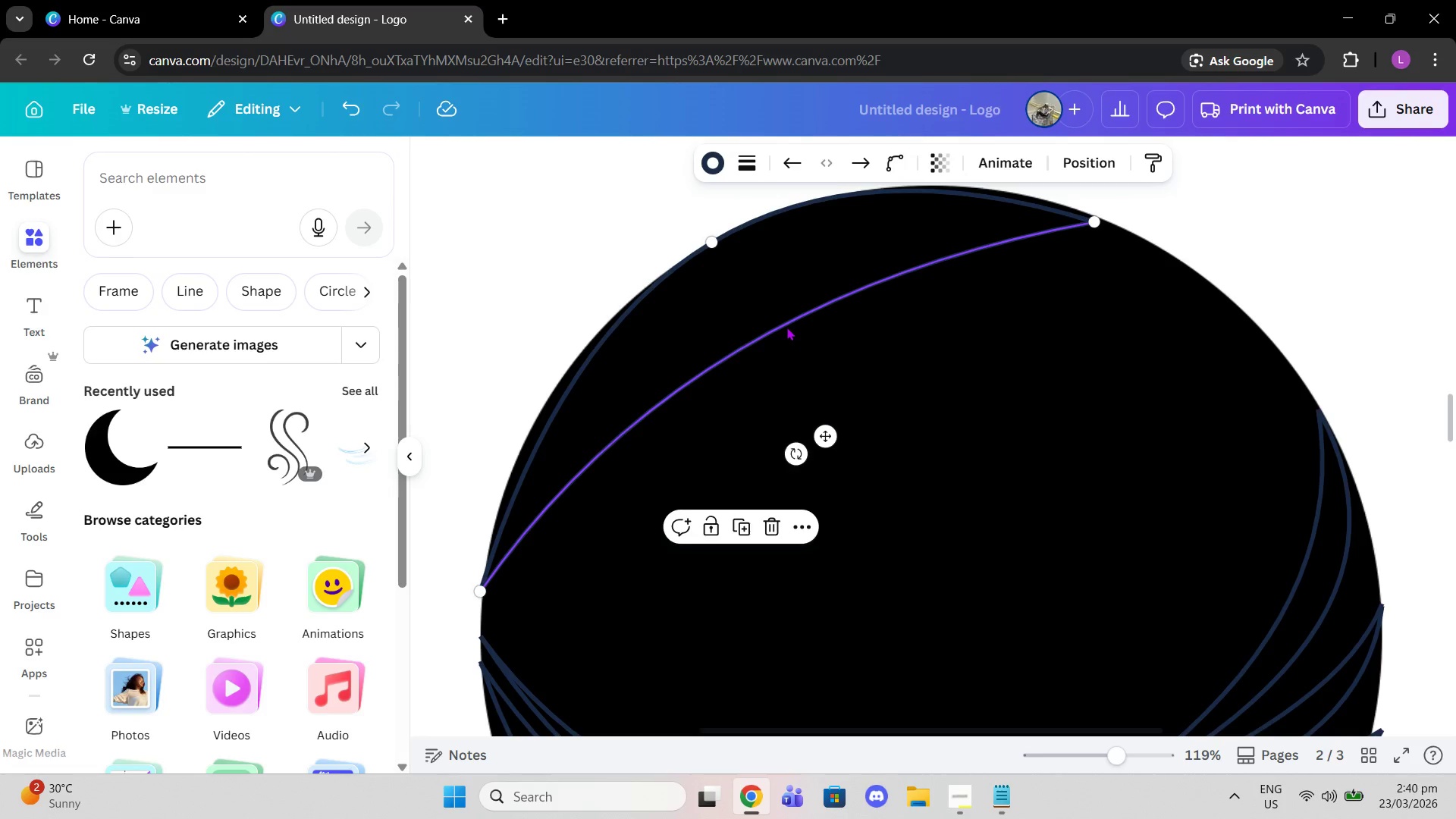 
left_click([786, 327])
 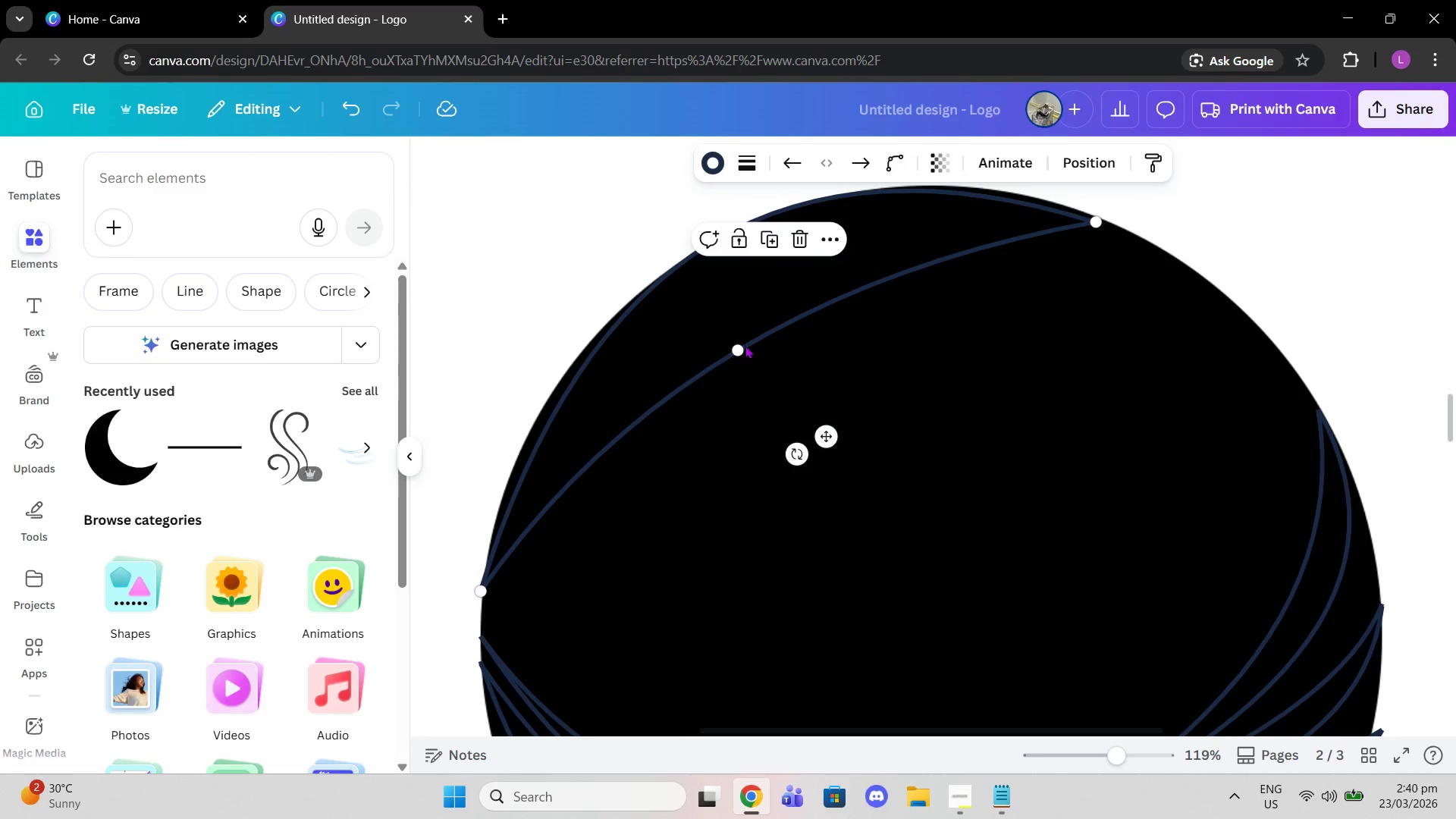 
left_click_drag(start_coordinate=[739, 350], to_coordinate=[744, 275])
 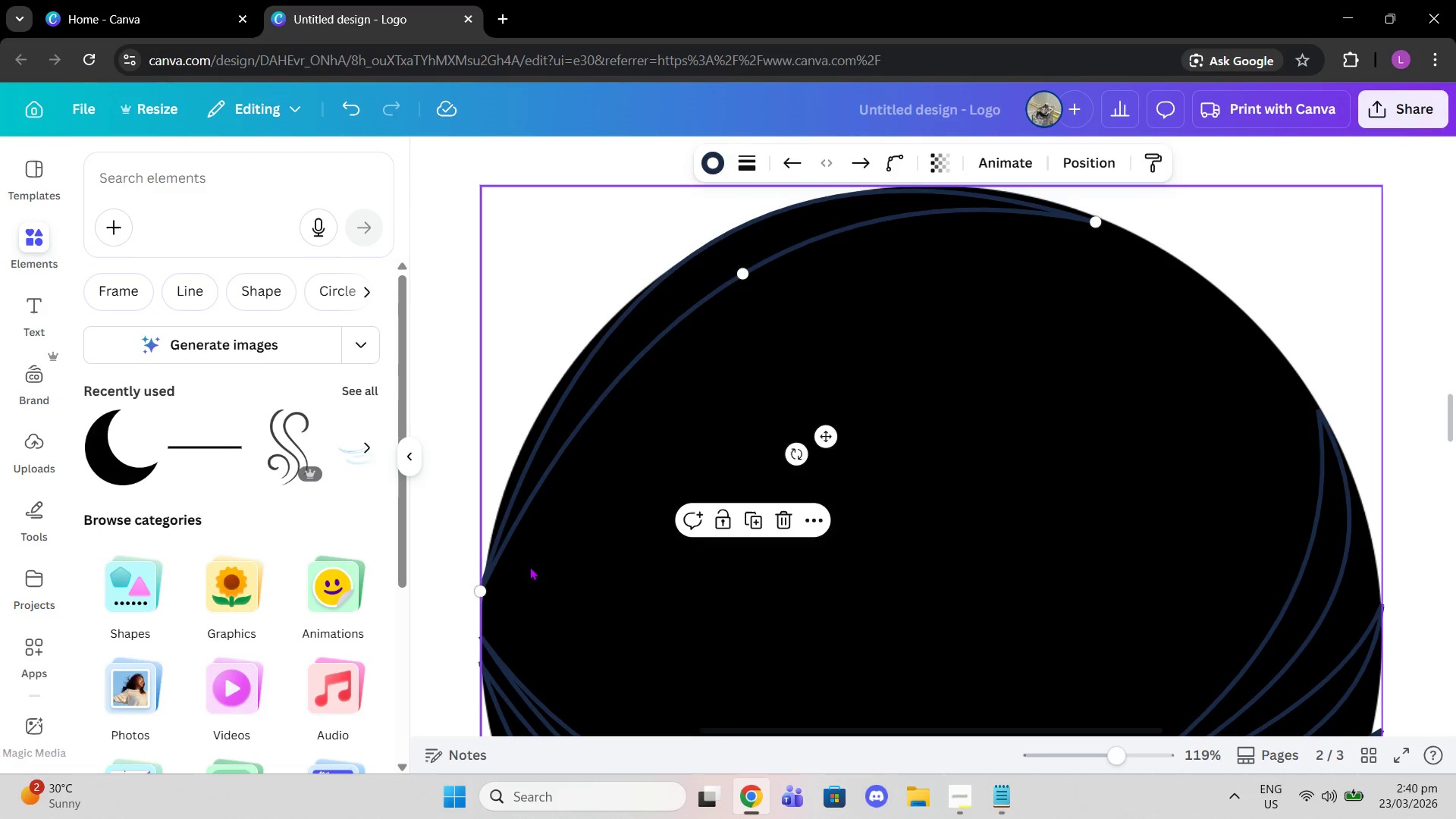 
left_click([531, 567])
 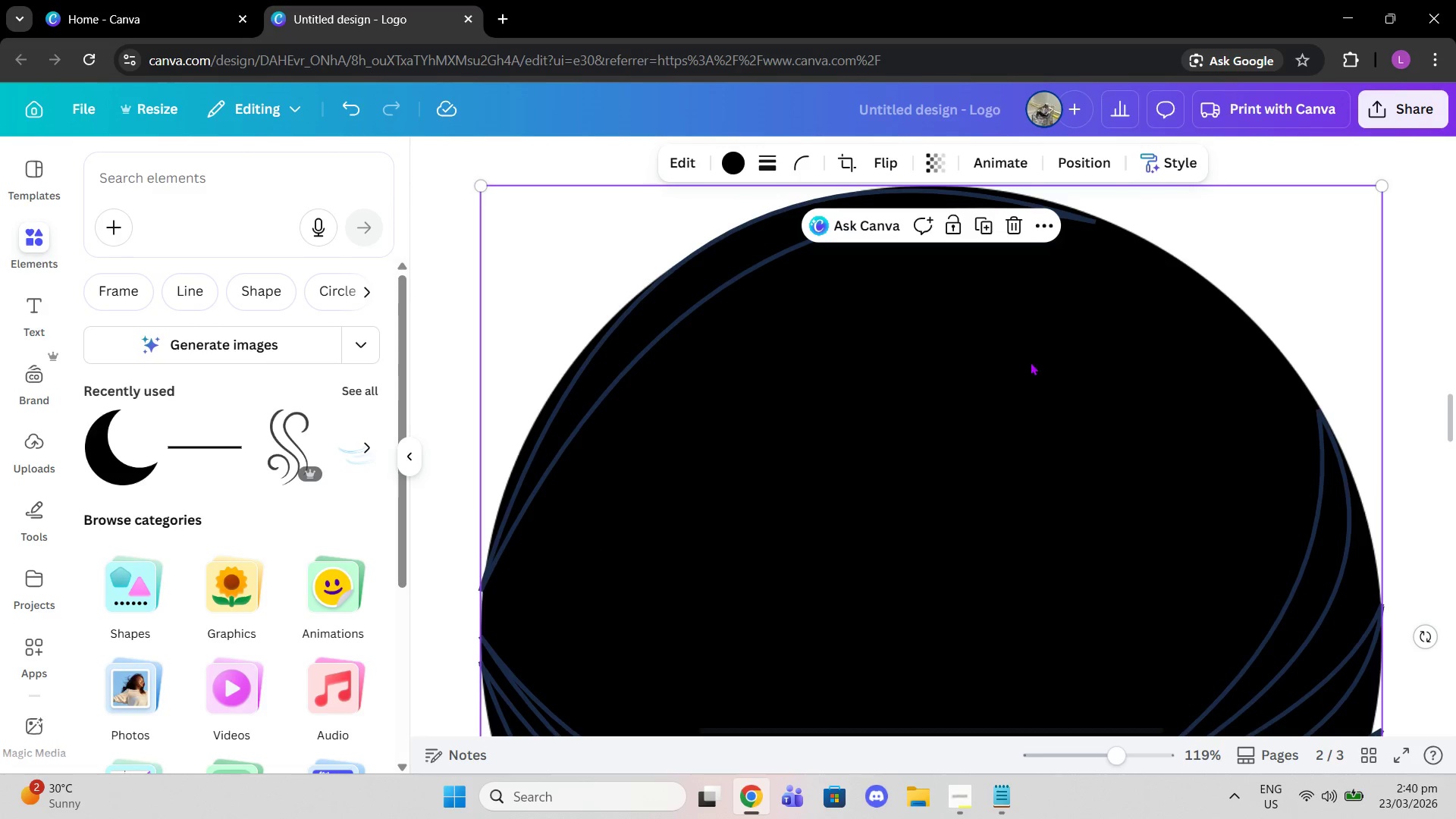 
wait(6.02)
 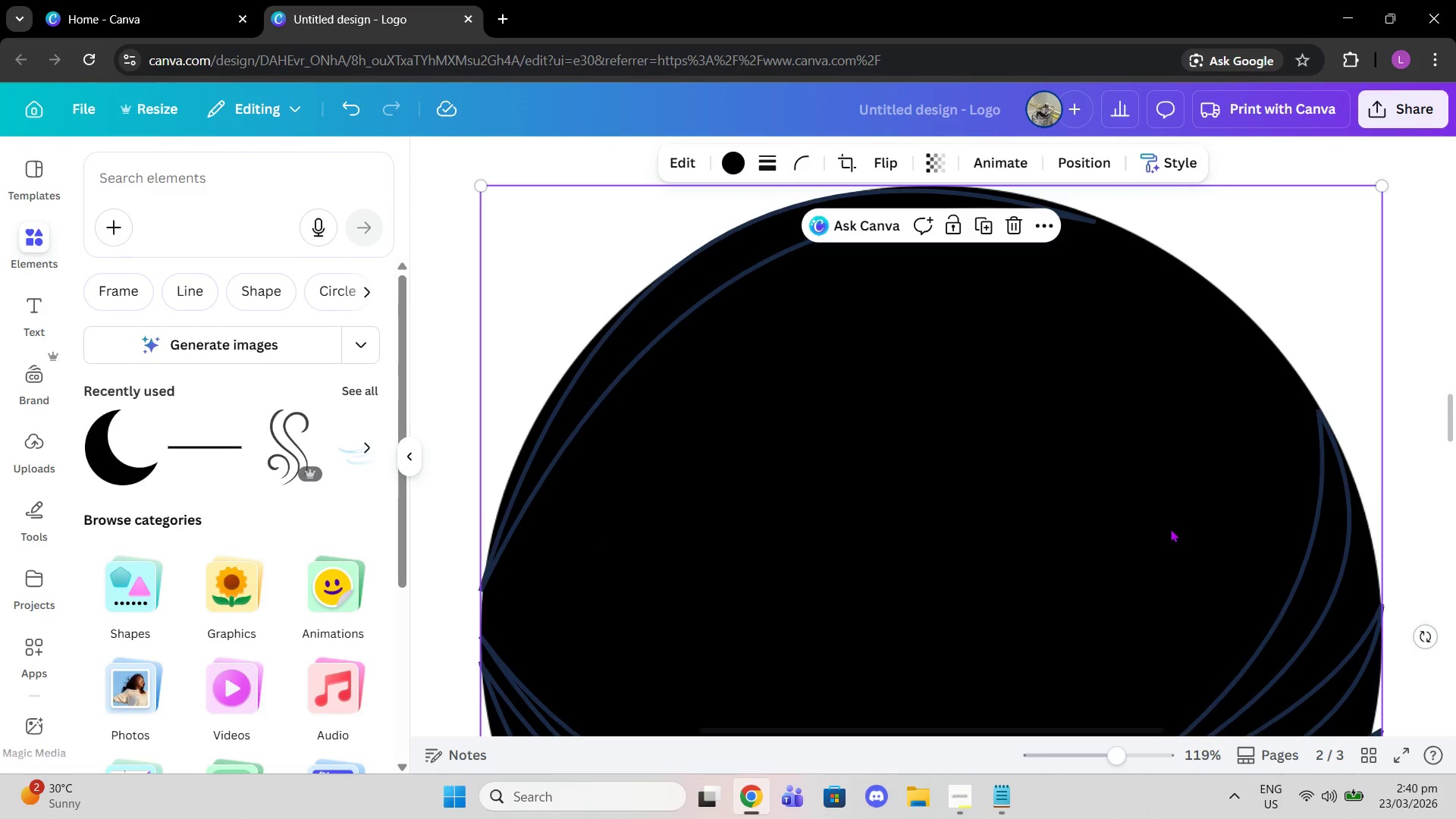 
left_click([483, 345])
 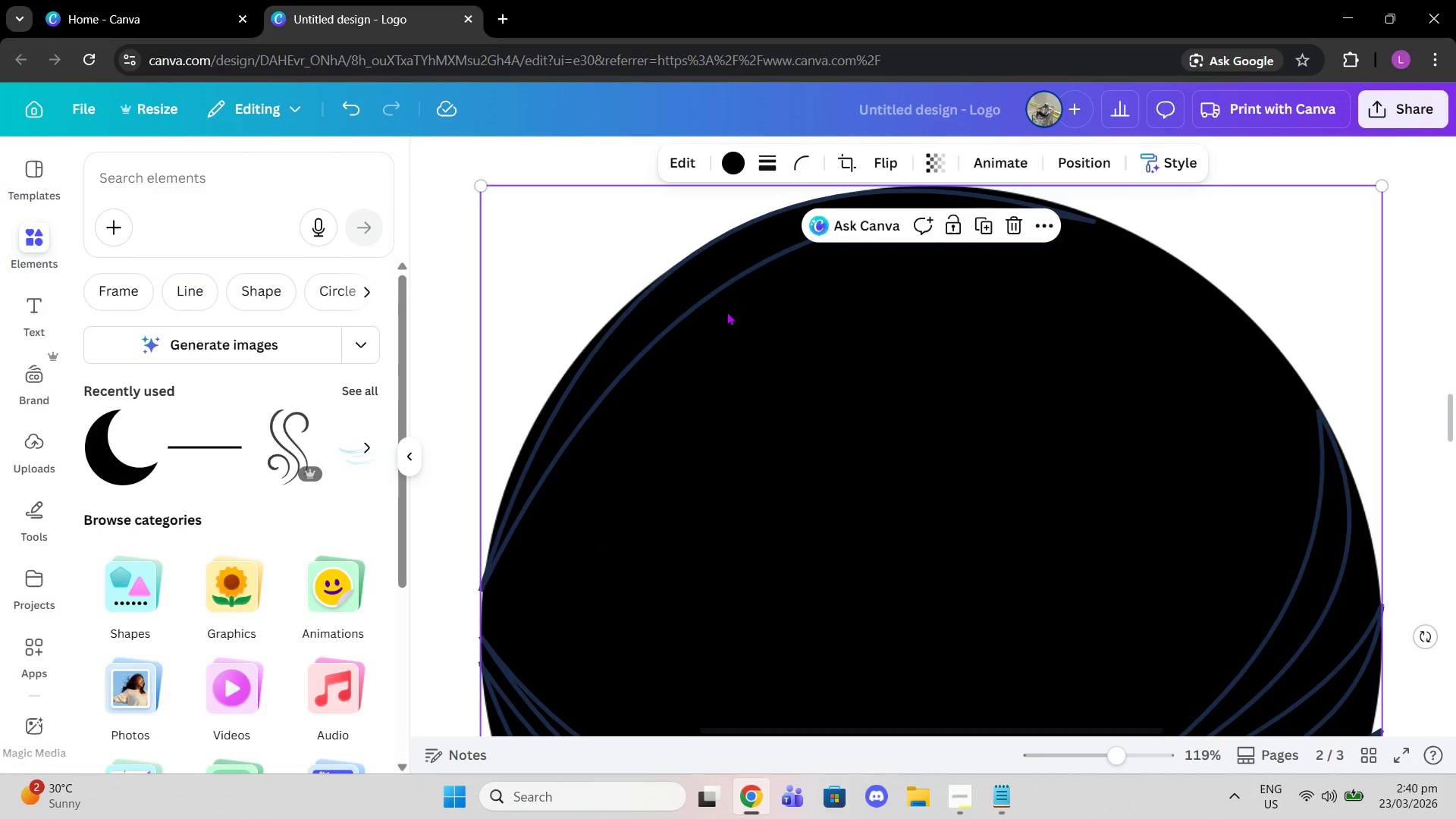 
scroll: coordinate [730, 313], scroll_direction: down, amount: 1.0
 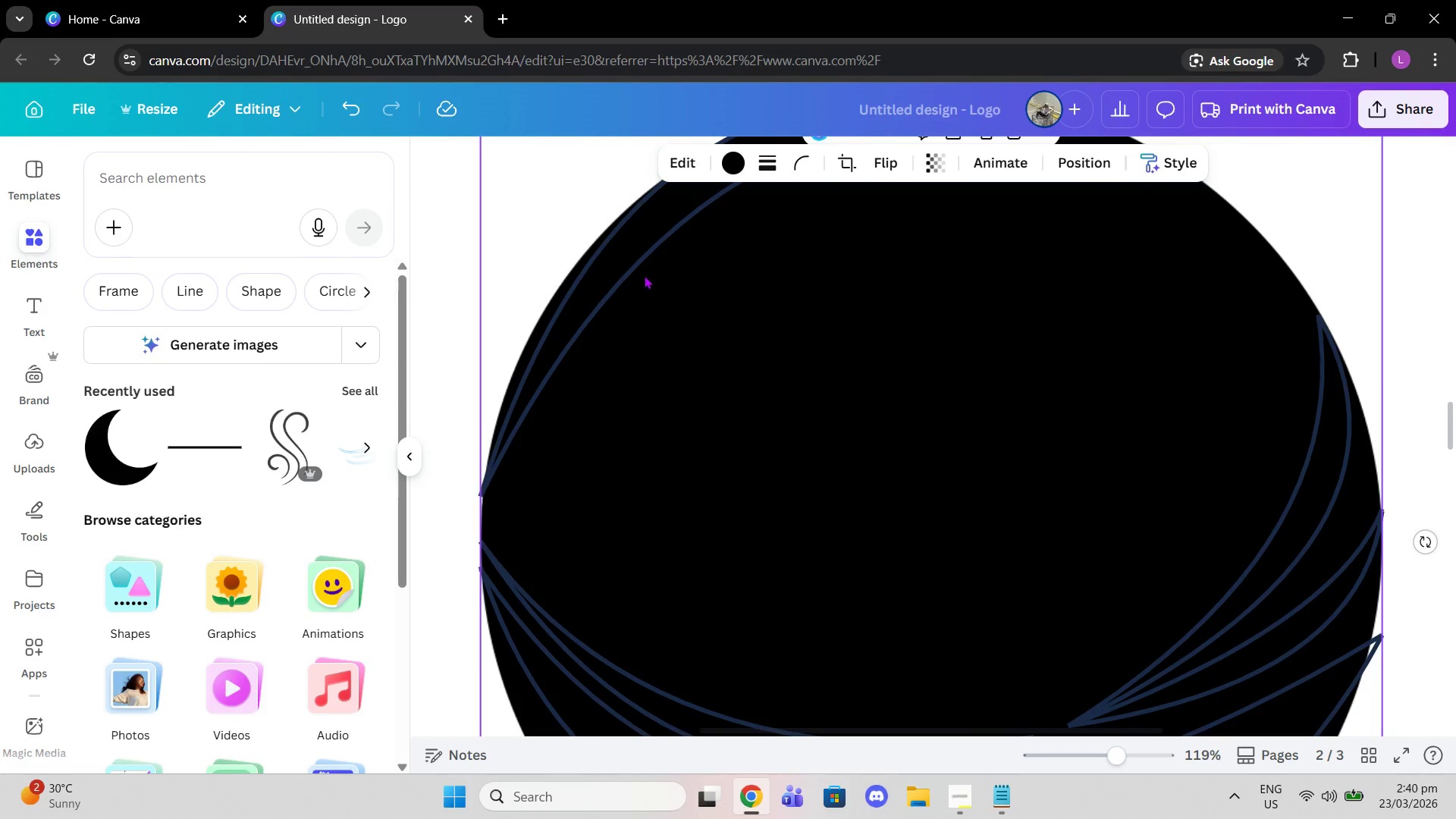 
left_click([634, 272])
 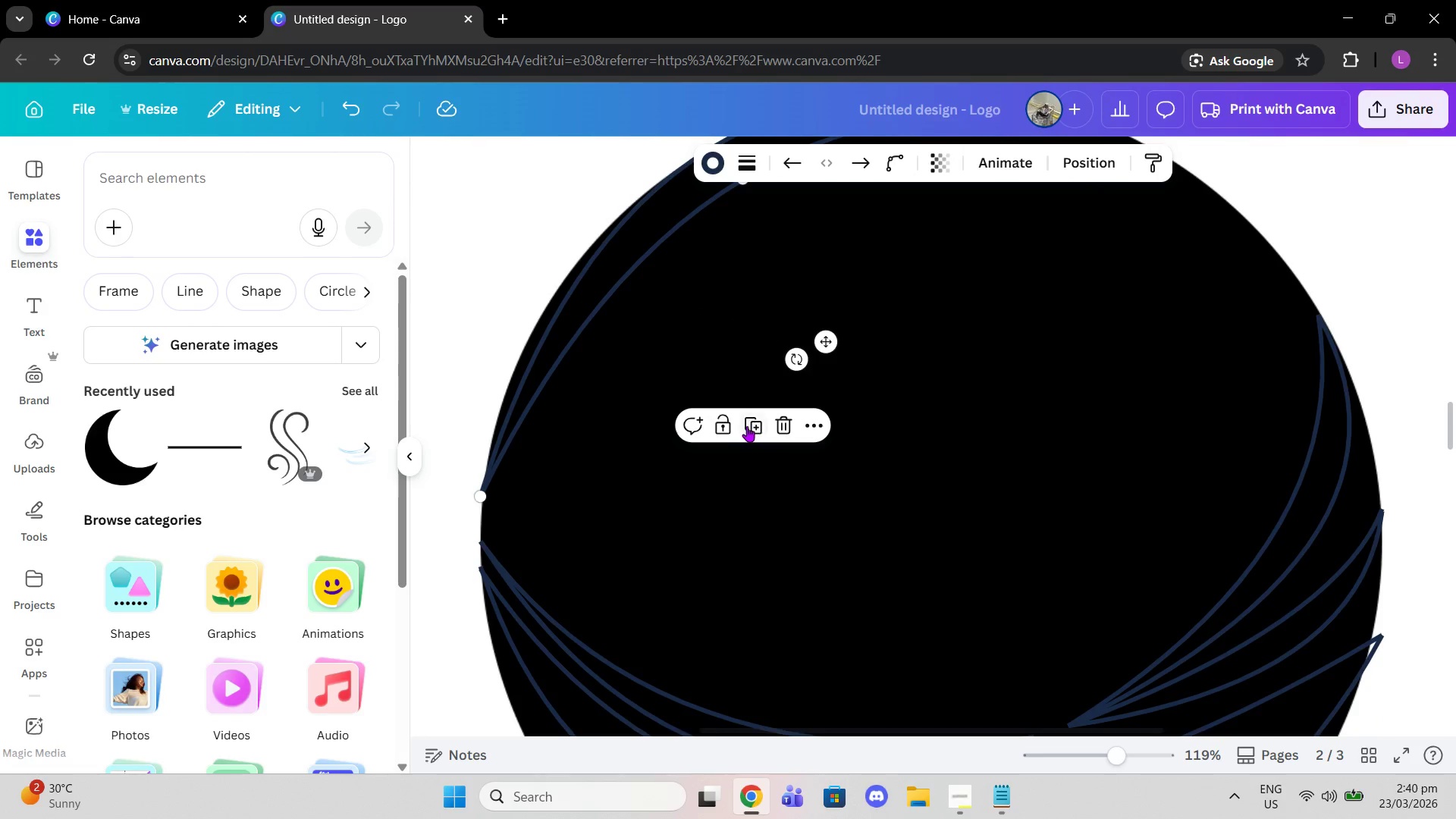 
left_click([752, 426])
 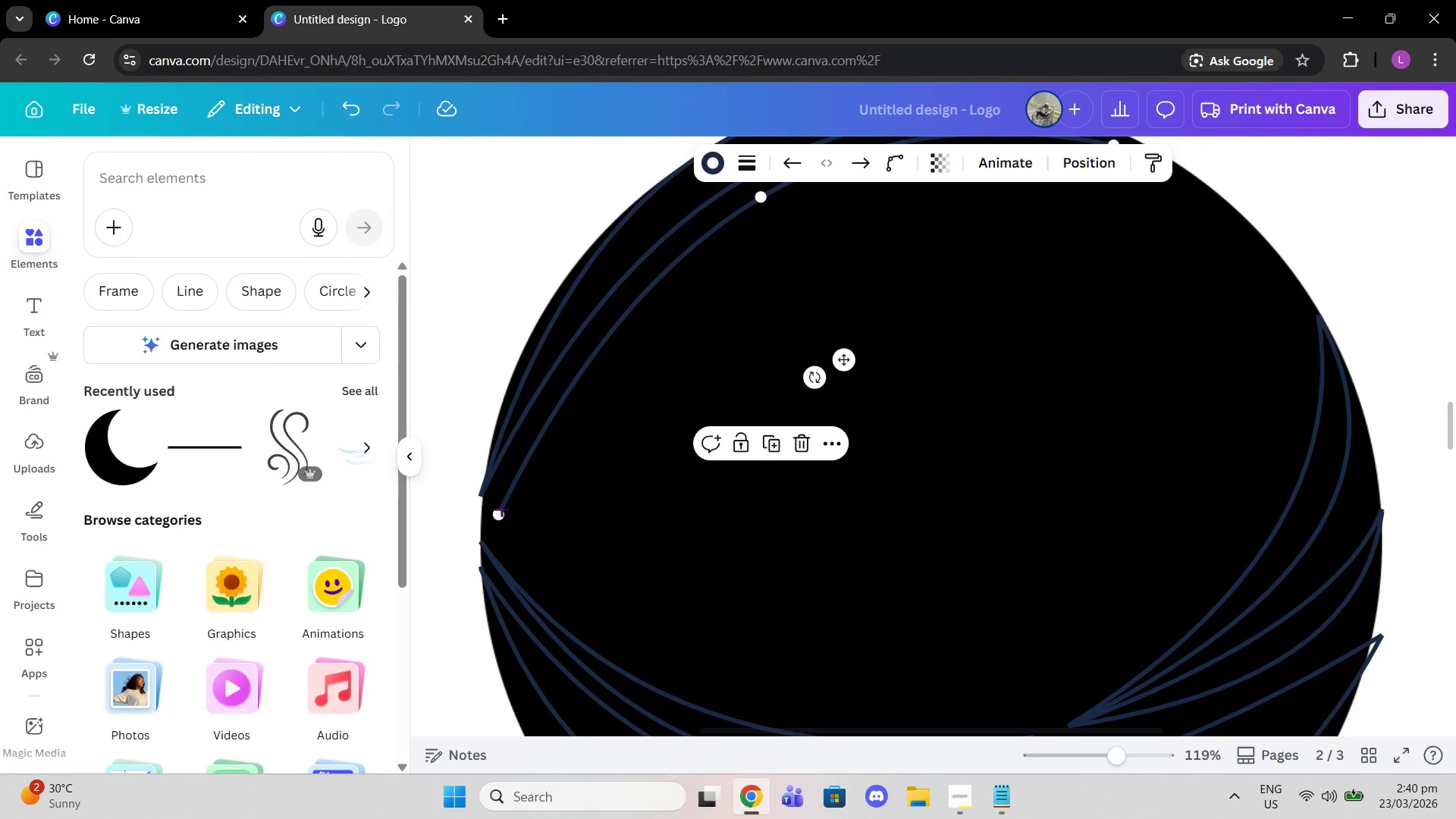 
left_click_drag(start_coordinate=[495, 513], to_coordinate=[703, 664])
 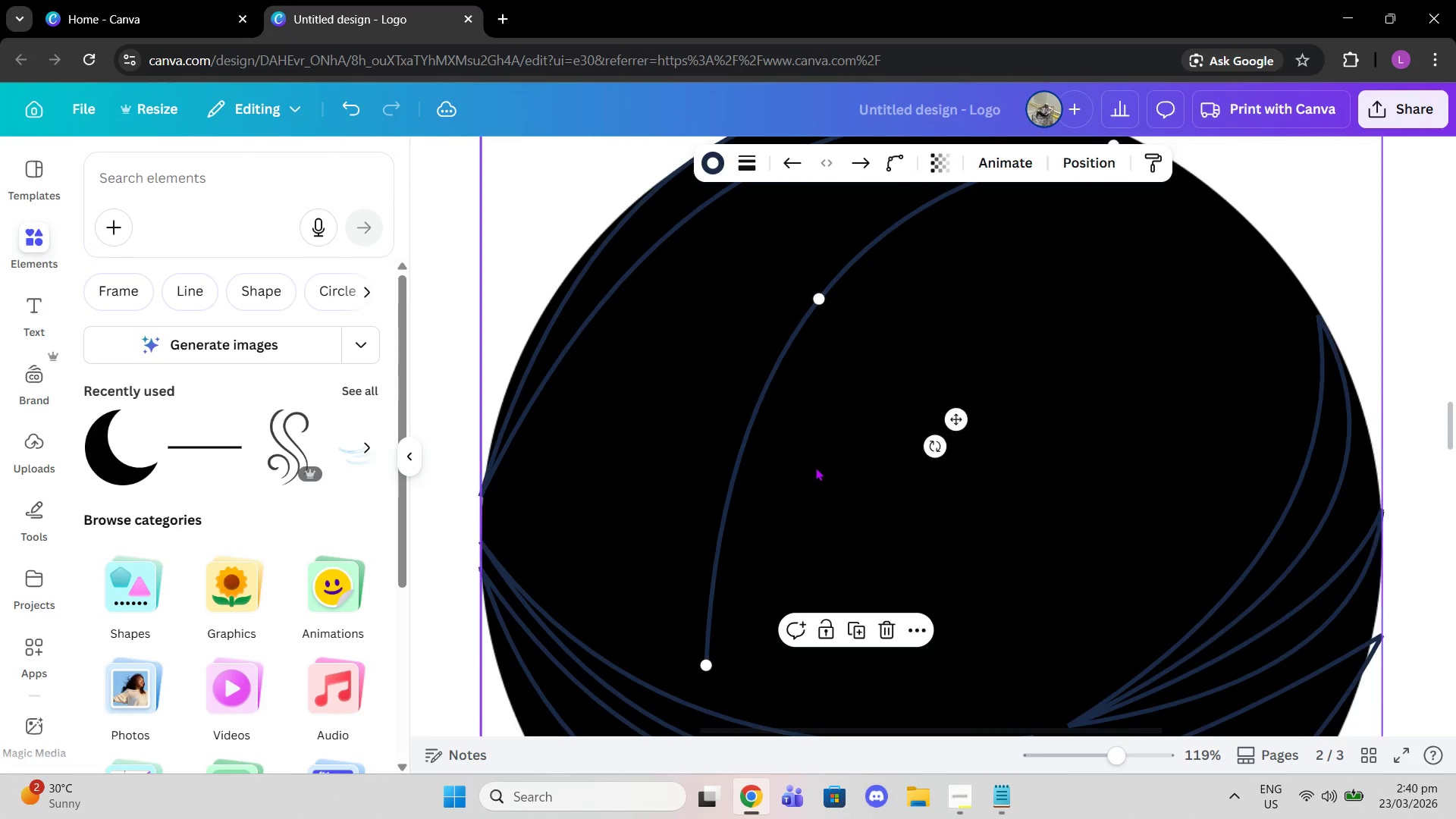 
scroll: coordinate [815, 467], scroll_direction: up, amount: 2.0
 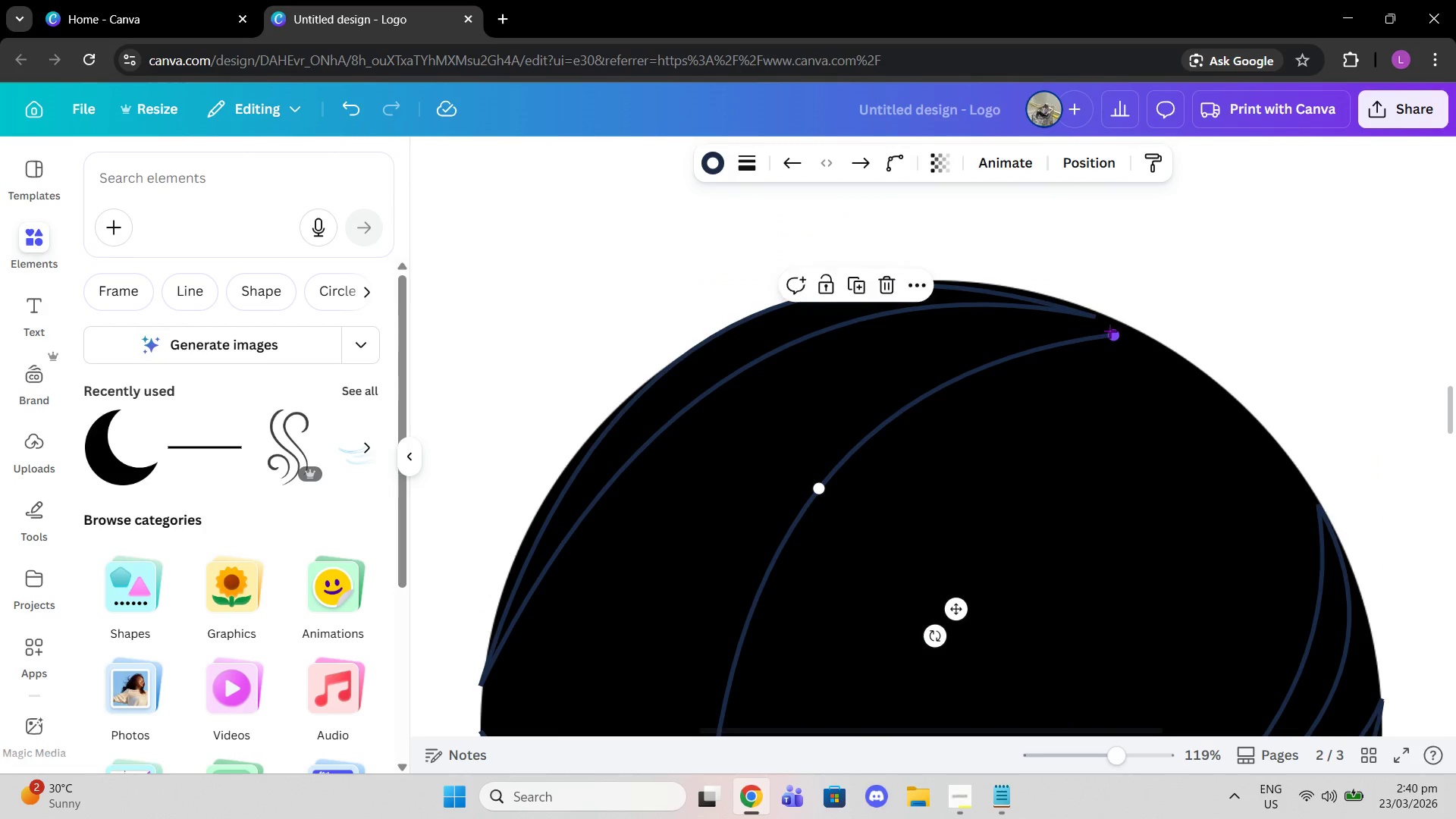 
left_click_drag(start_coordinate=[1109, 329], to_coordinate=[733, 412])
 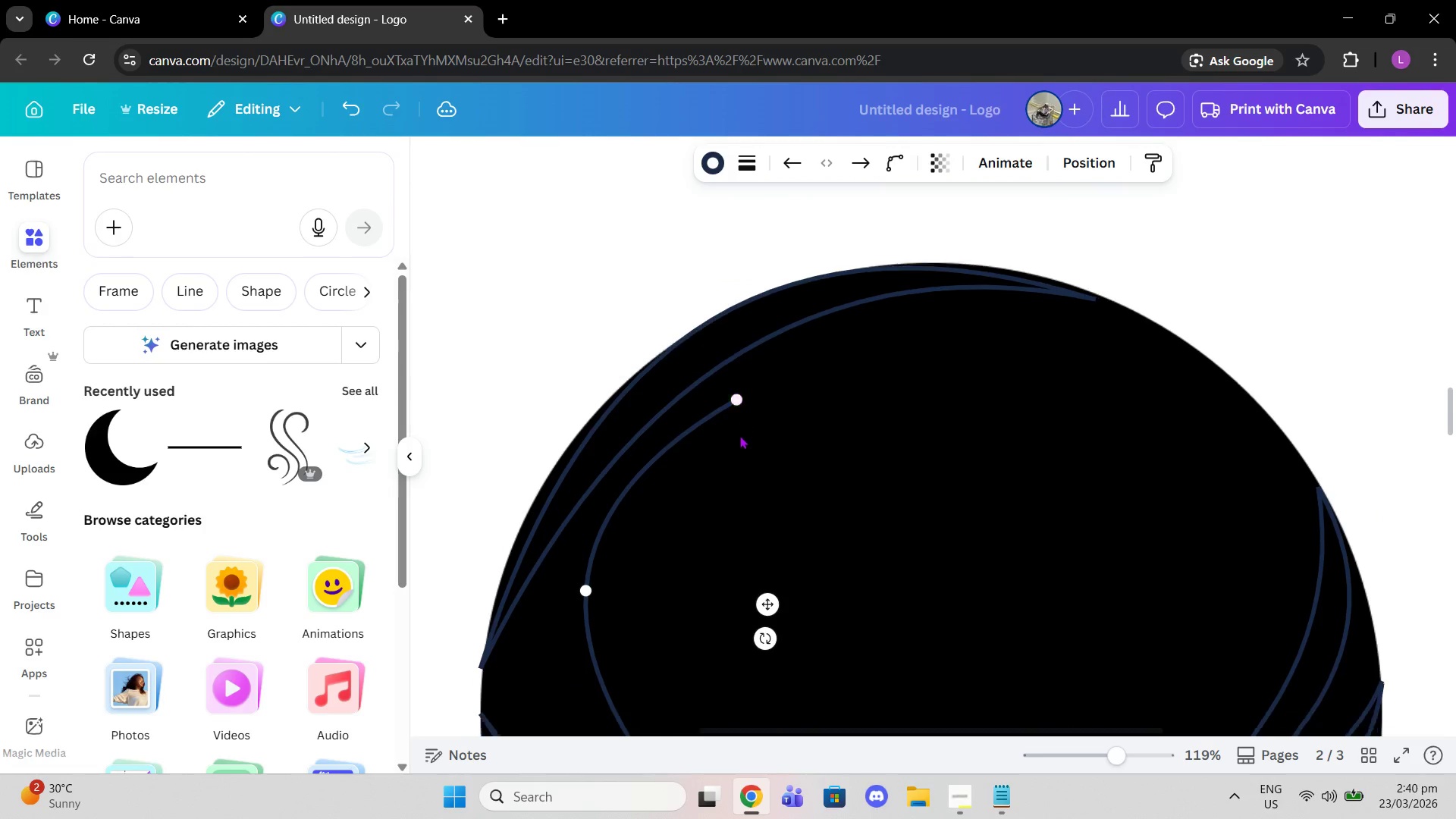 
scroll: coordinate [741, 431], scroll_direction: down, amount: 2.0
 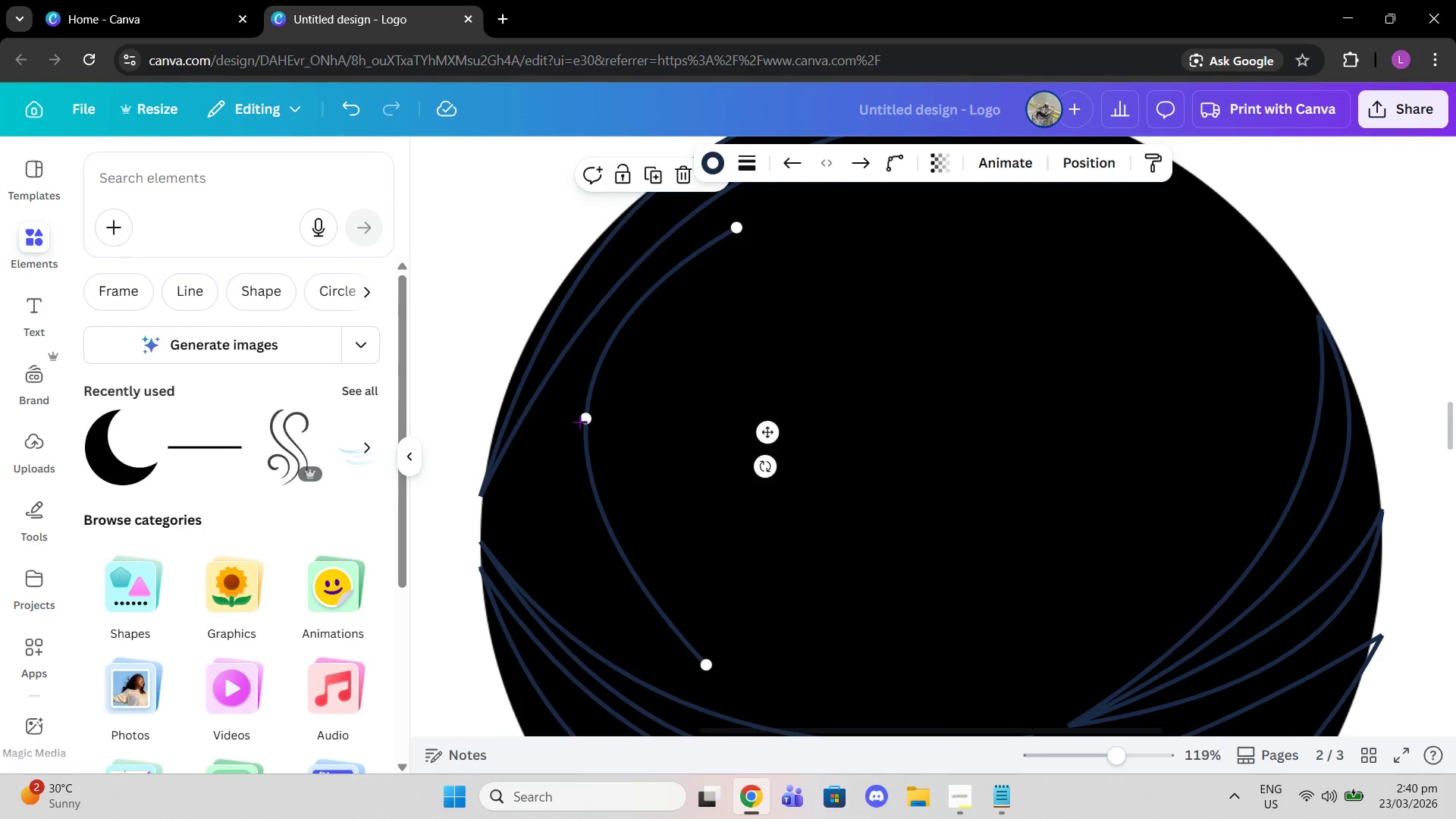 
left_click_drag(start_coordinate=[585, 418], to_coordinate=[557, 467])
 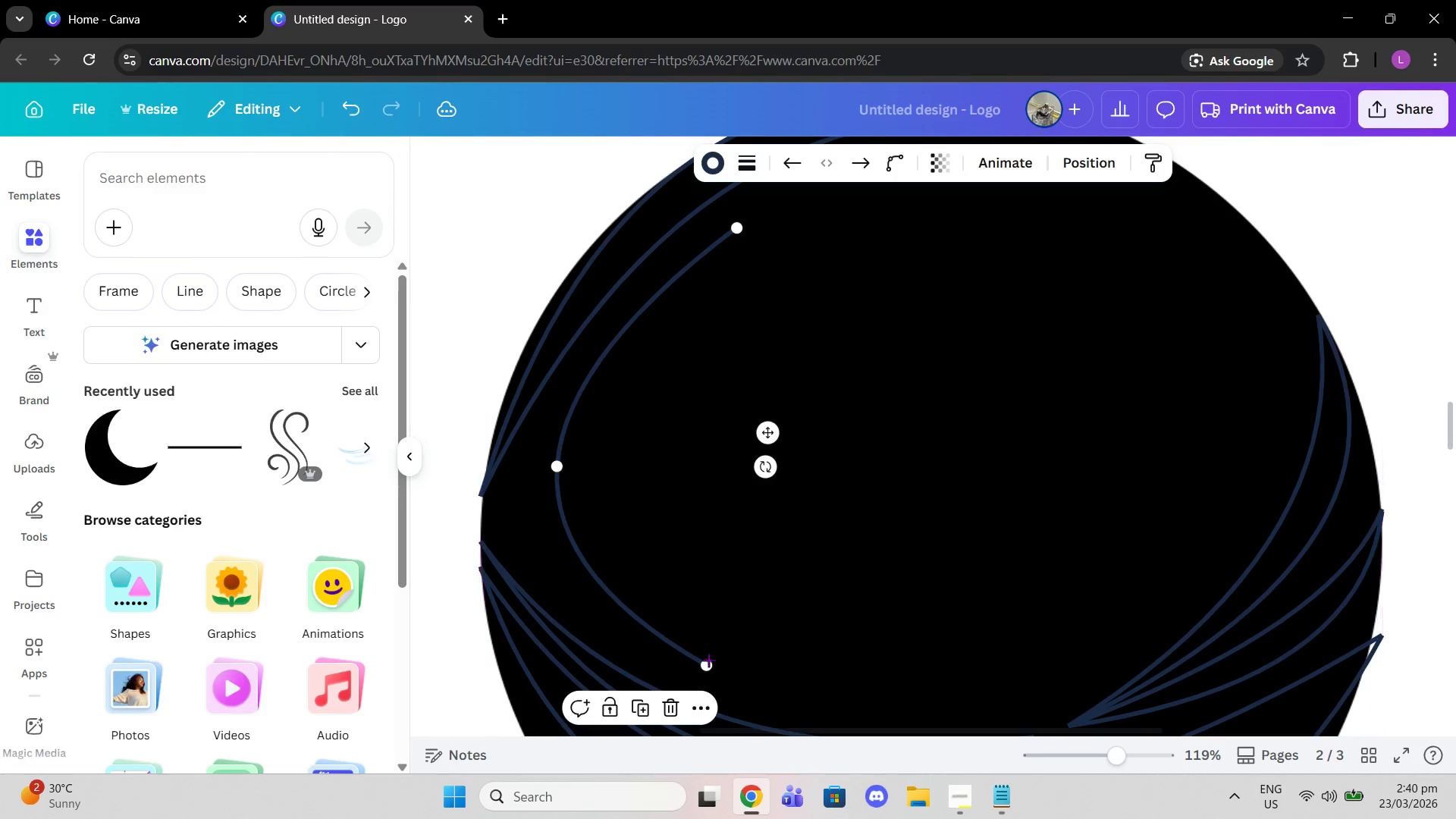 
left_click_drag(start_coordinate=[706, 672], to_coordinate=[777, 710])
 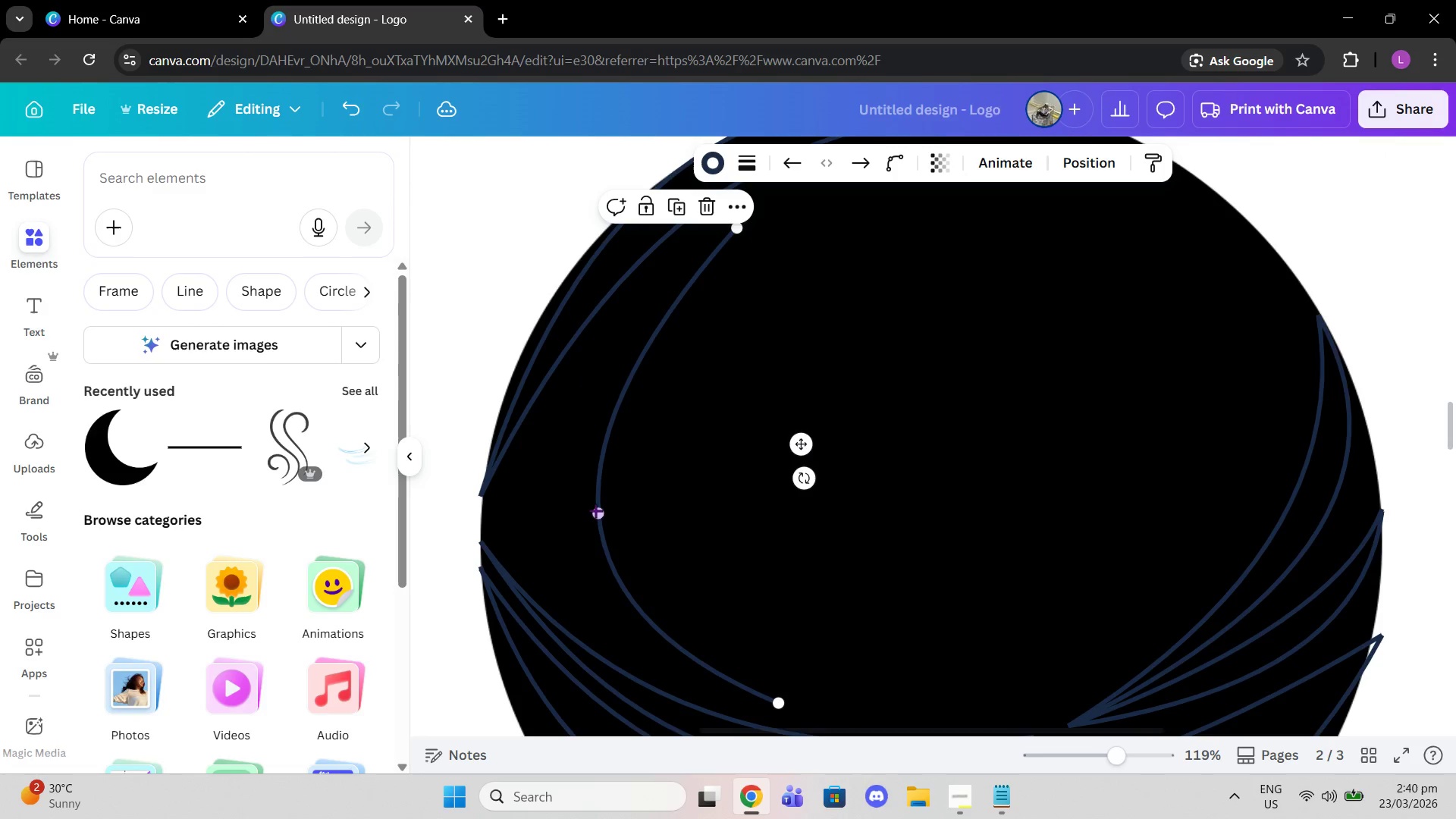 
left_click_drag(start_coordinate=[595, 510], to_coordinate=[549, 493])
 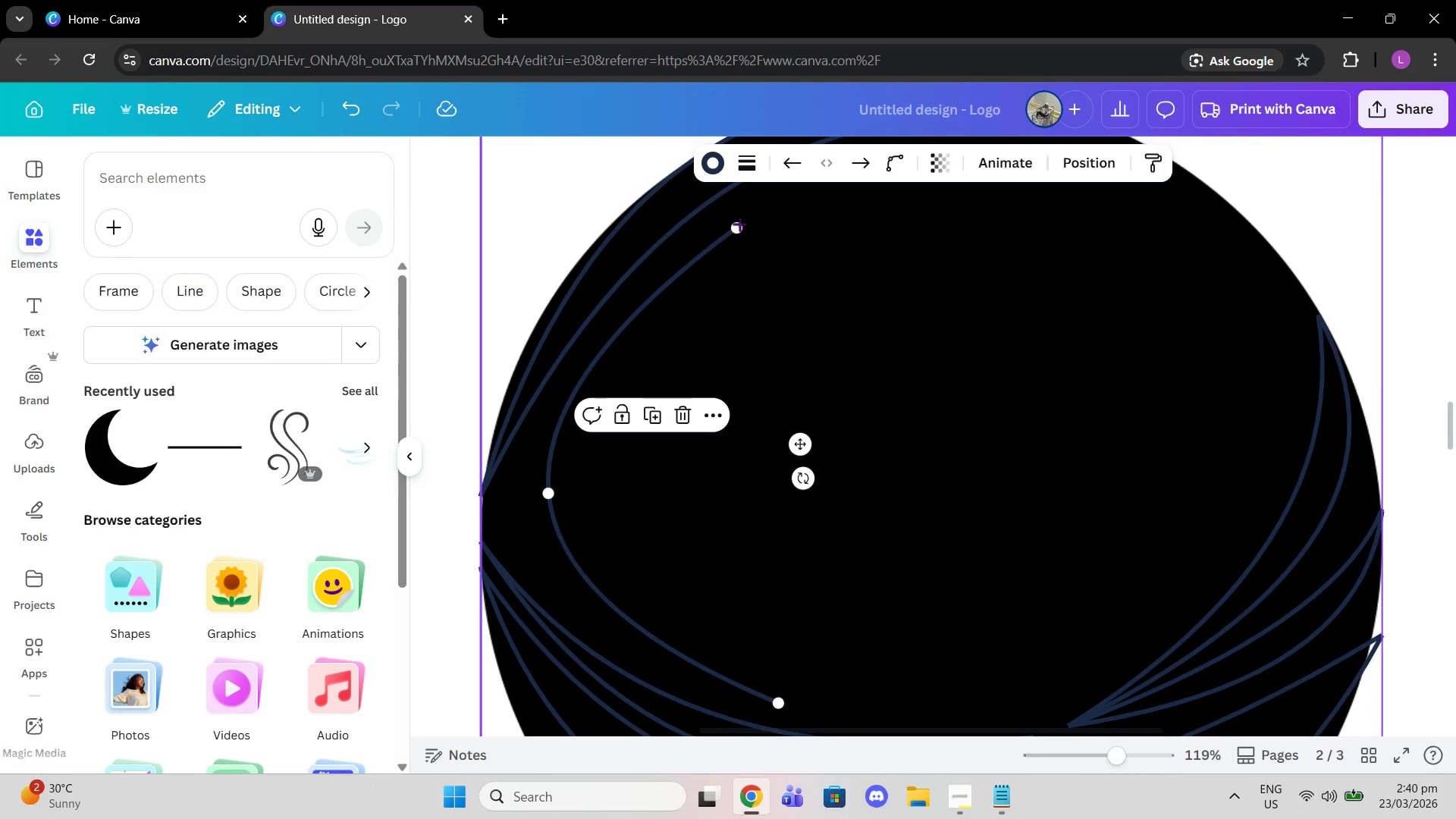 
left_click_drag(start_coordinate=[736, 224], to_coordinate=[770, 206])
 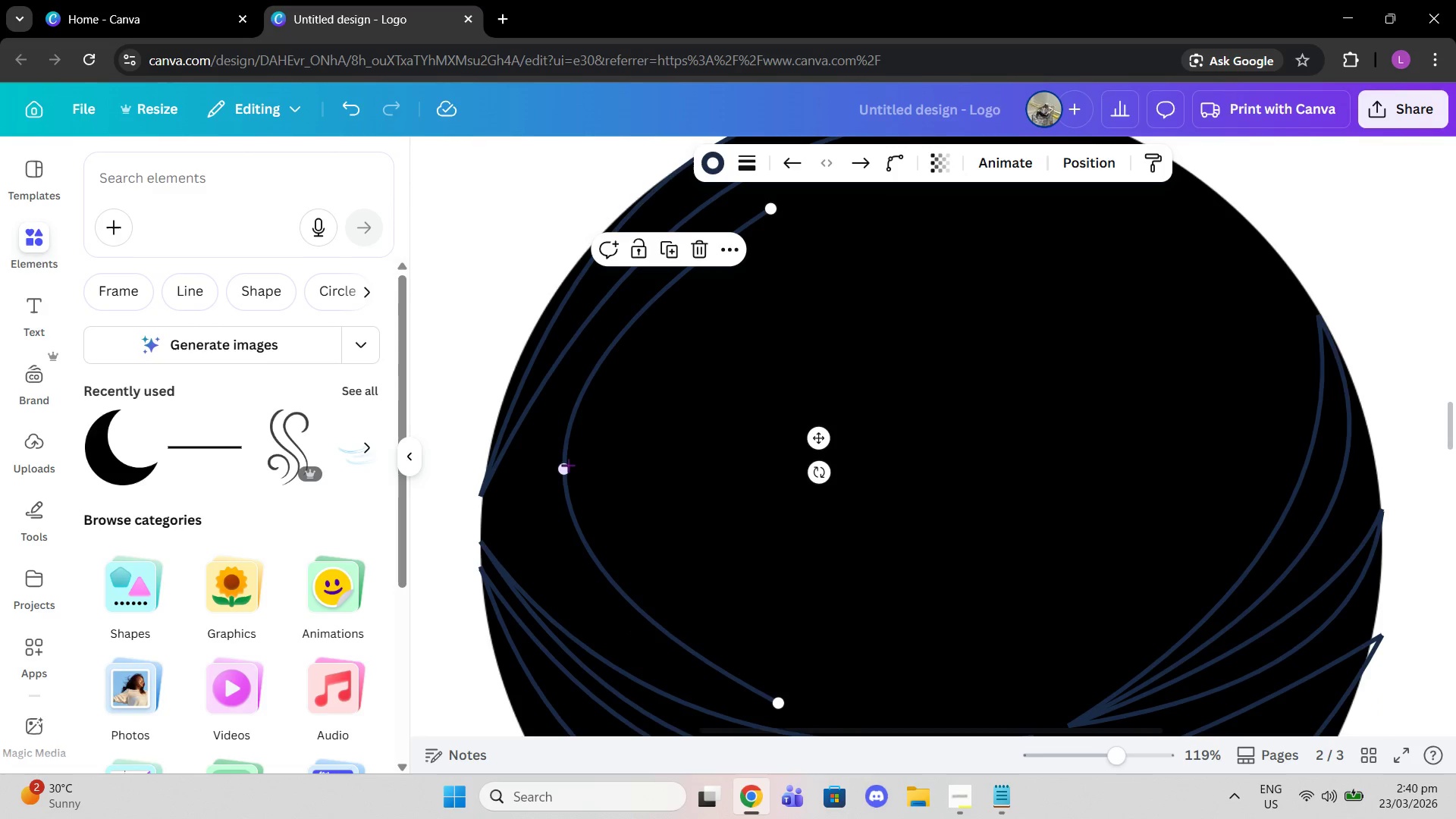 
left_click_drag(start_coordinate=[564, 465], to_coordinate=[622, 457])
 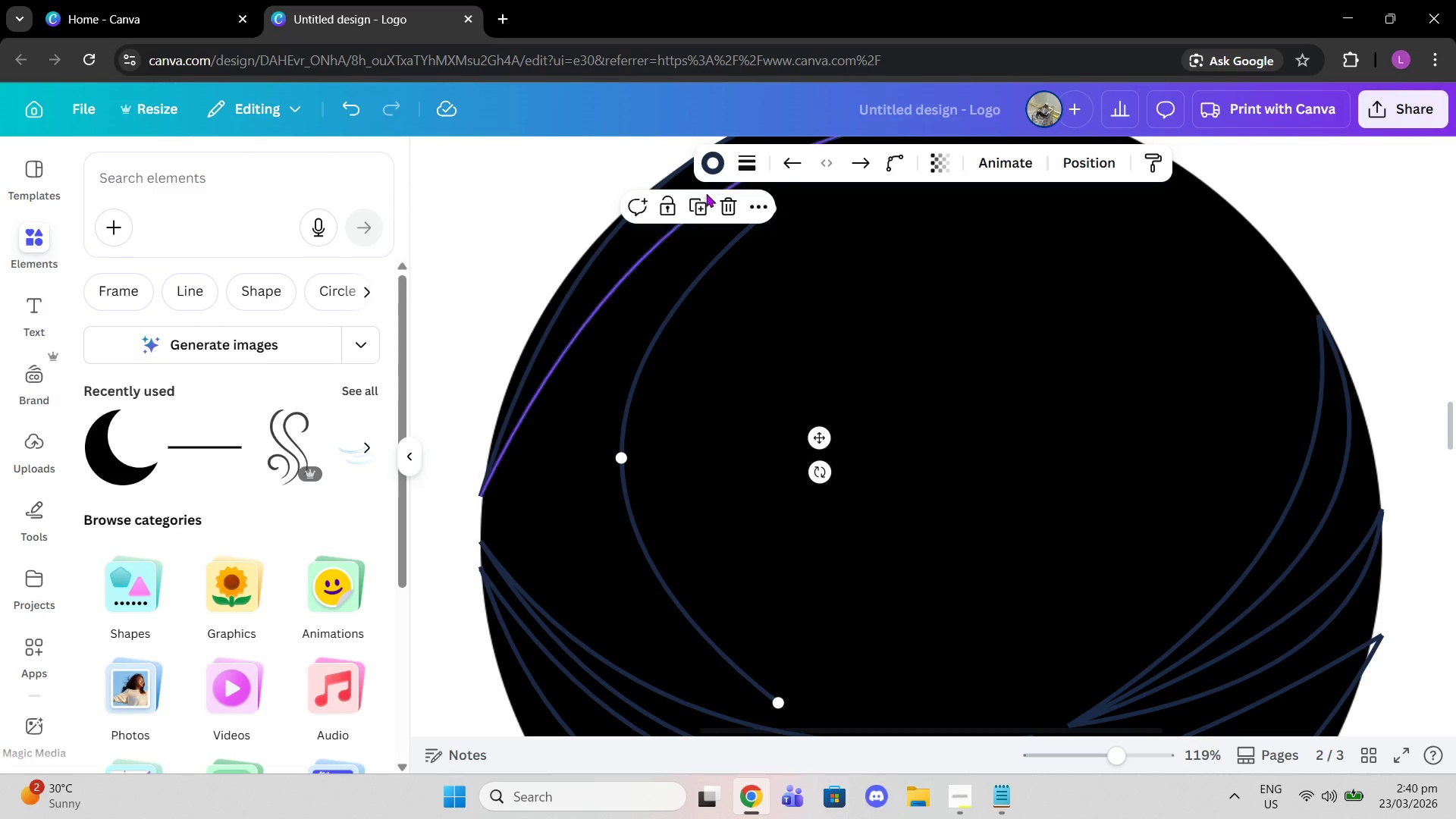 
left_click([687, 211])
 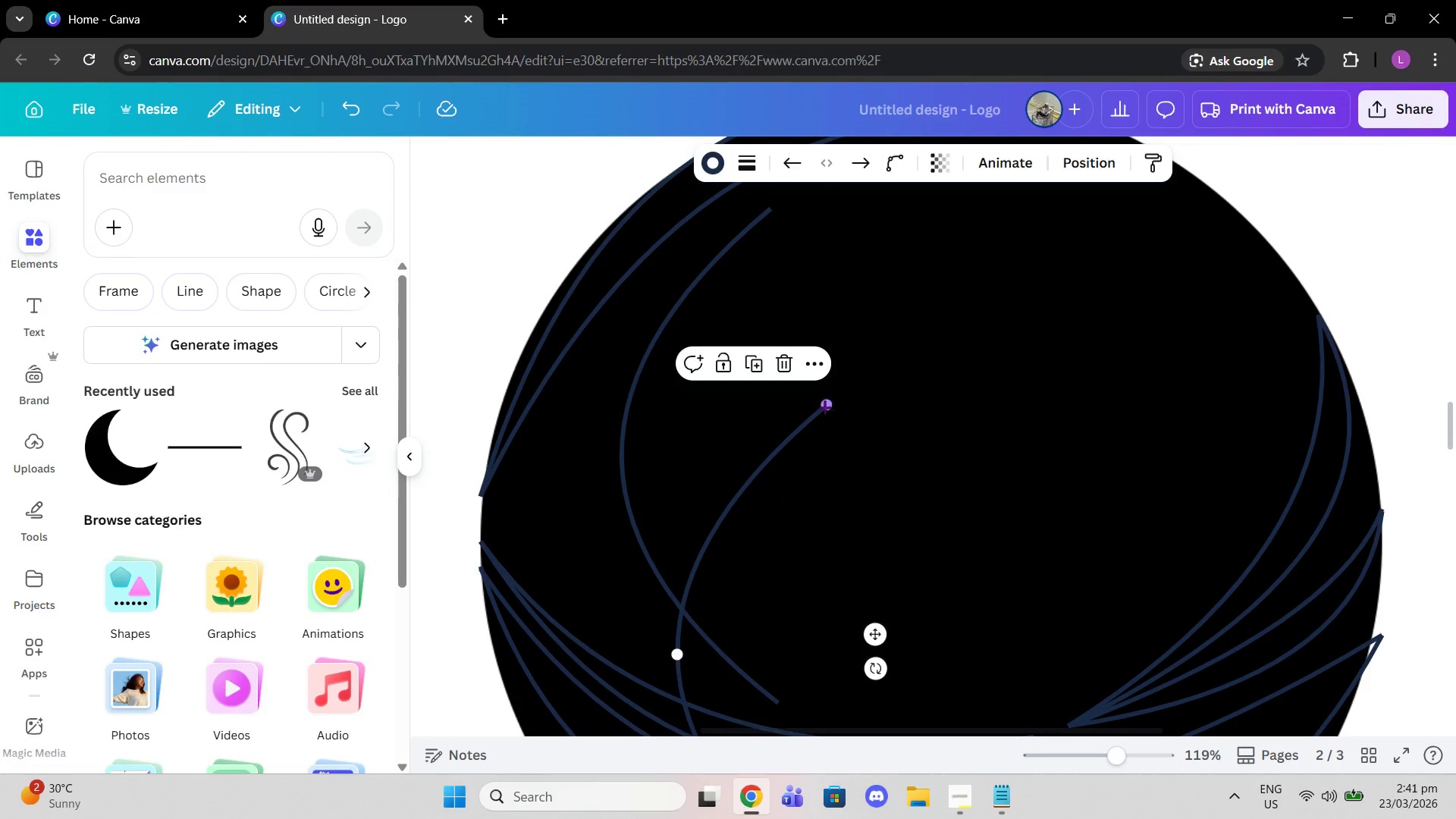 
left_click_drag(start_coordinate=[824, 407], to_coordinate=[764, 206])
 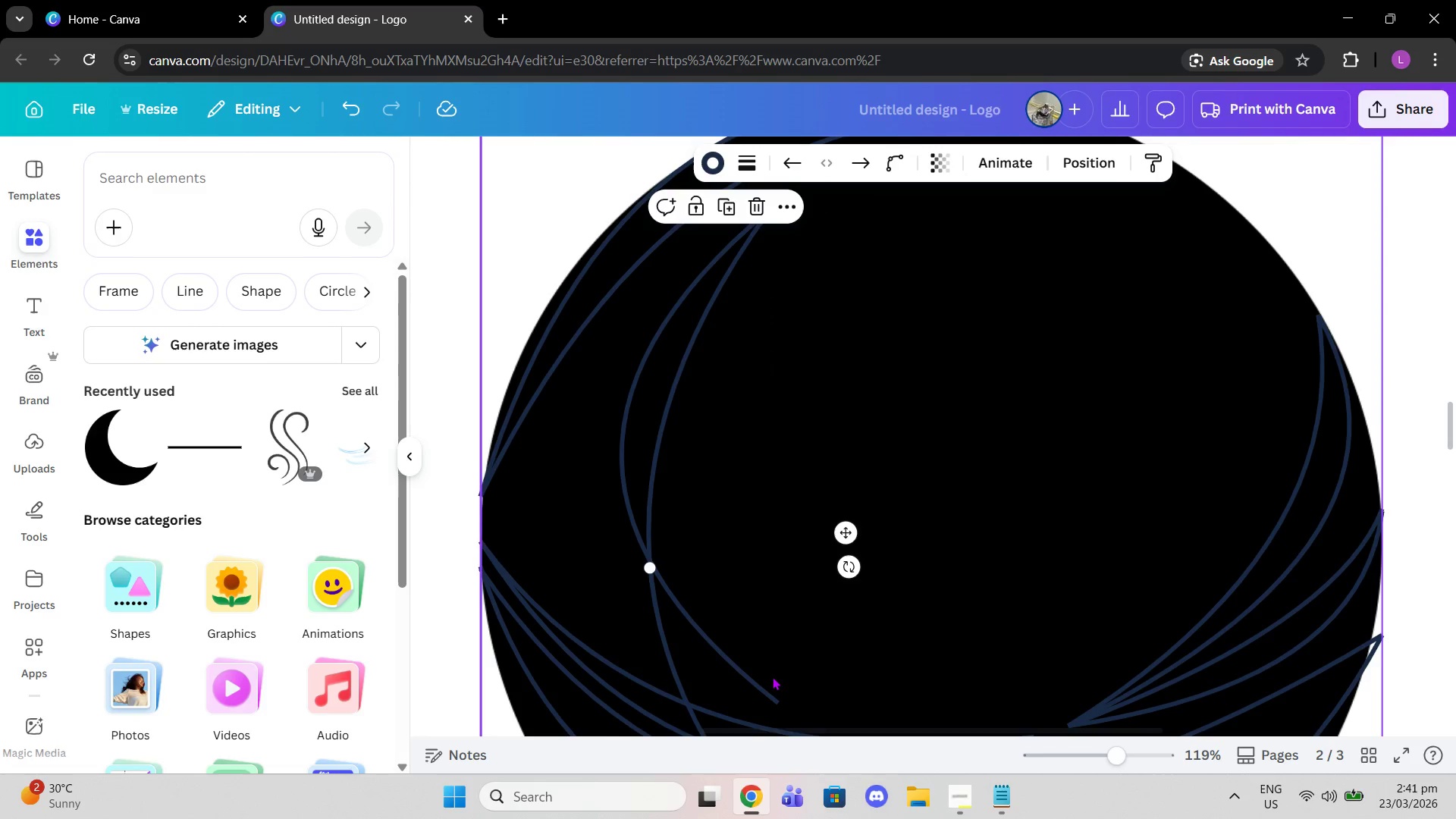 
scroll: coordinate [773, 676], scroll_direction: down, amount: 1.0
 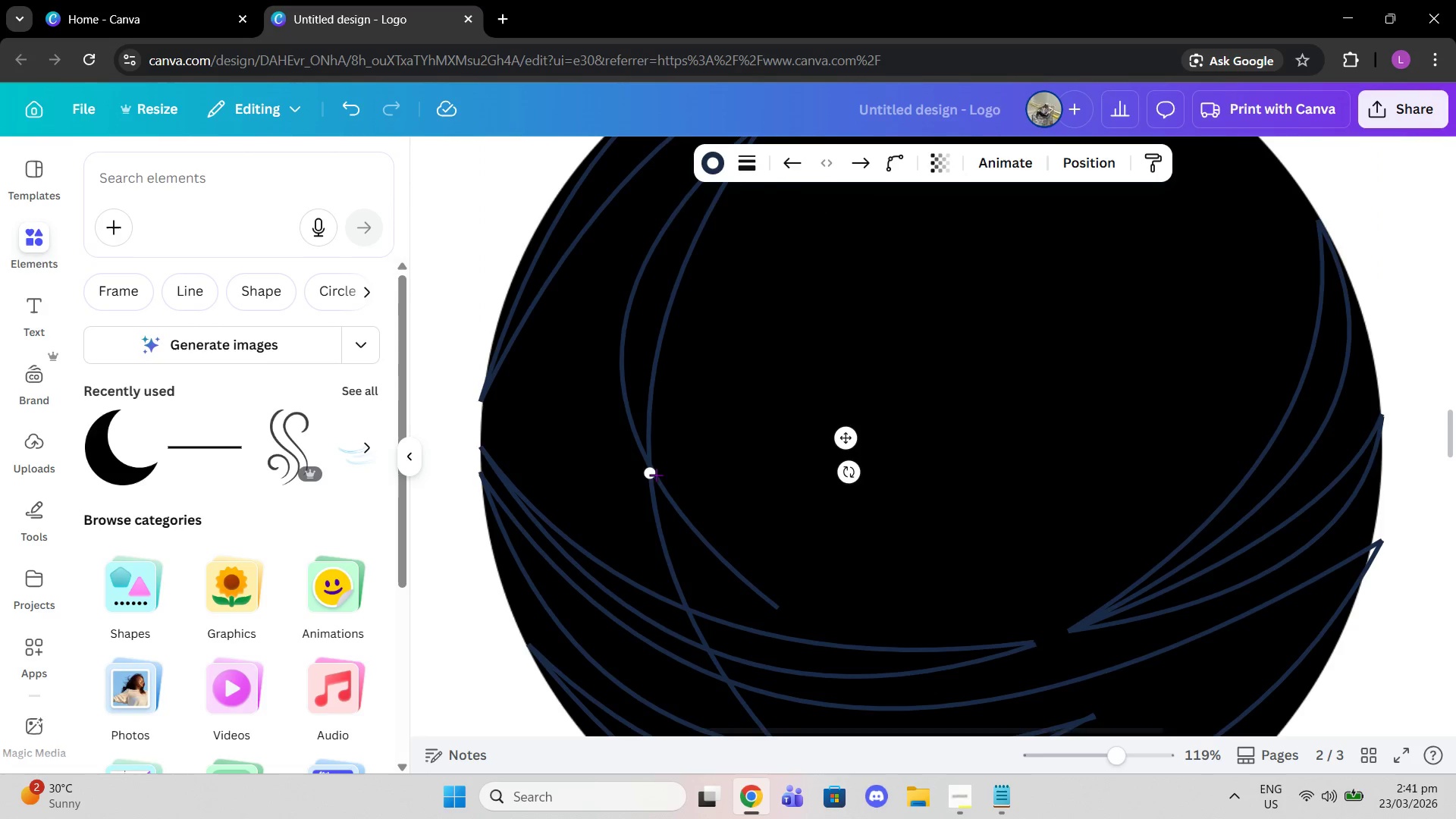 
left_click_drag(start_coordinate=[648, 472], to_coordinate=[554, 419])
 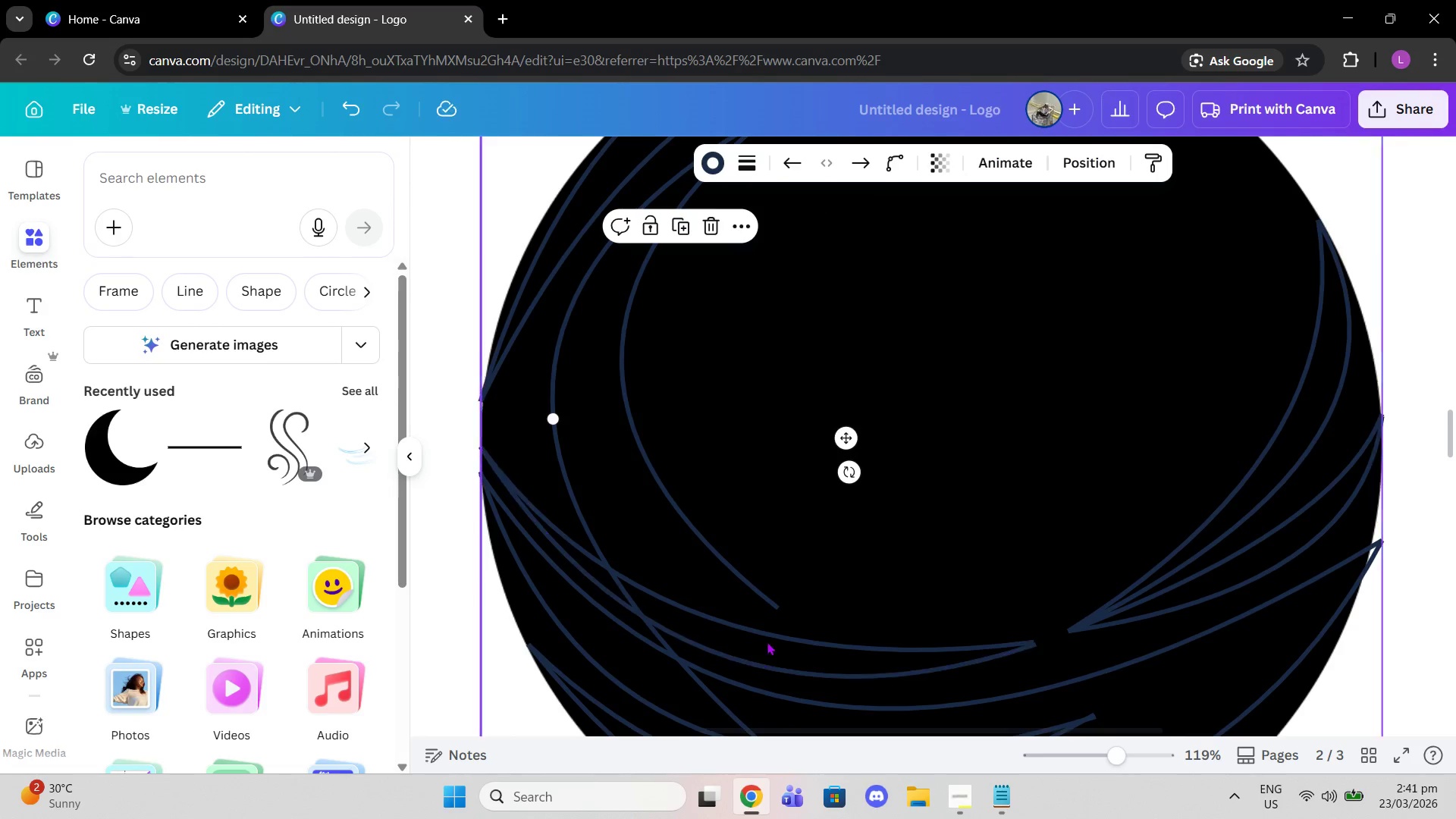 
scroll: coordinate [767, 642], scroll_direction: down, amount: 1.0
 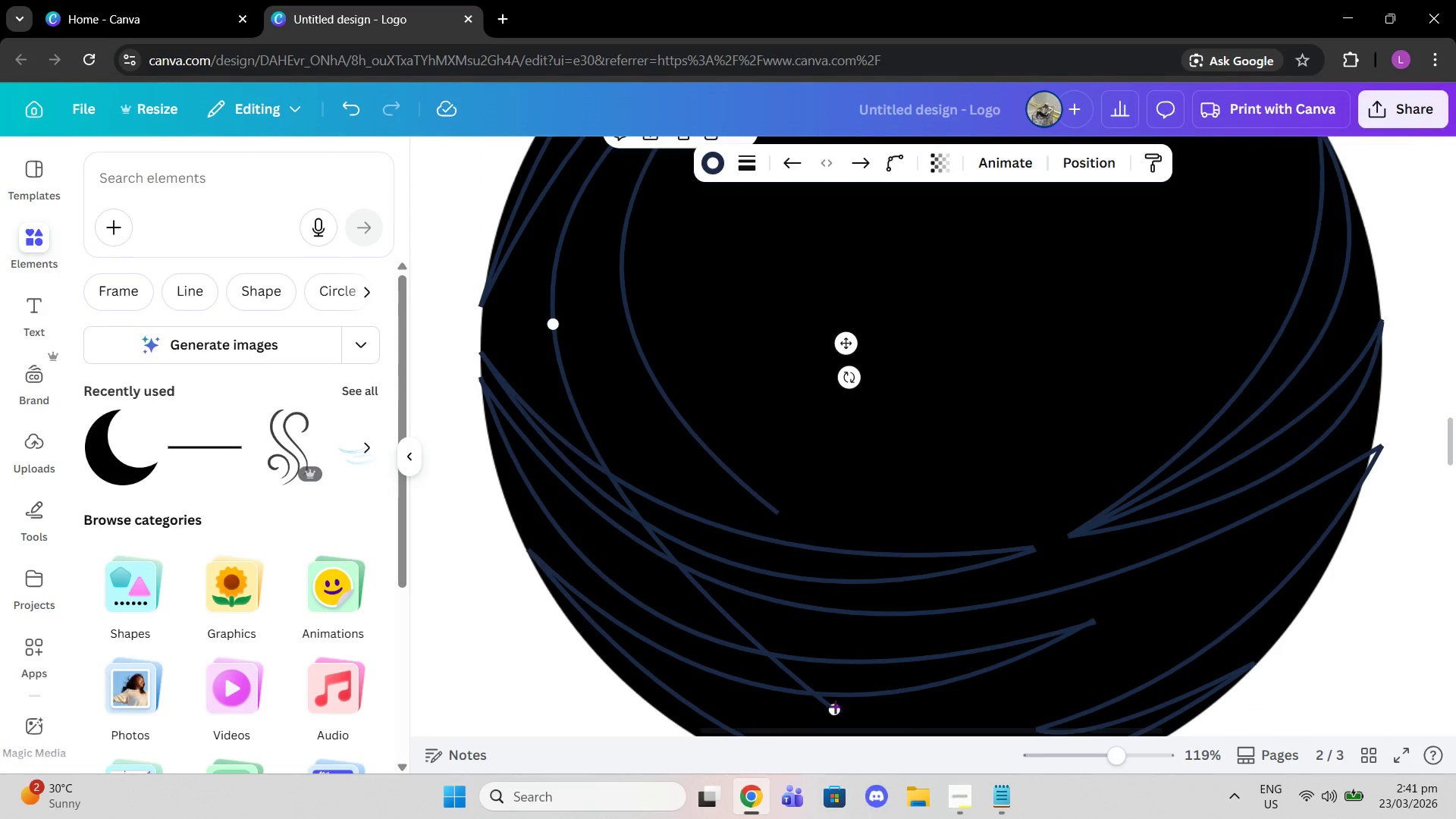 
left_click_drag(start_coordinate=[834, 711], to_coordinate=[780, 507])
 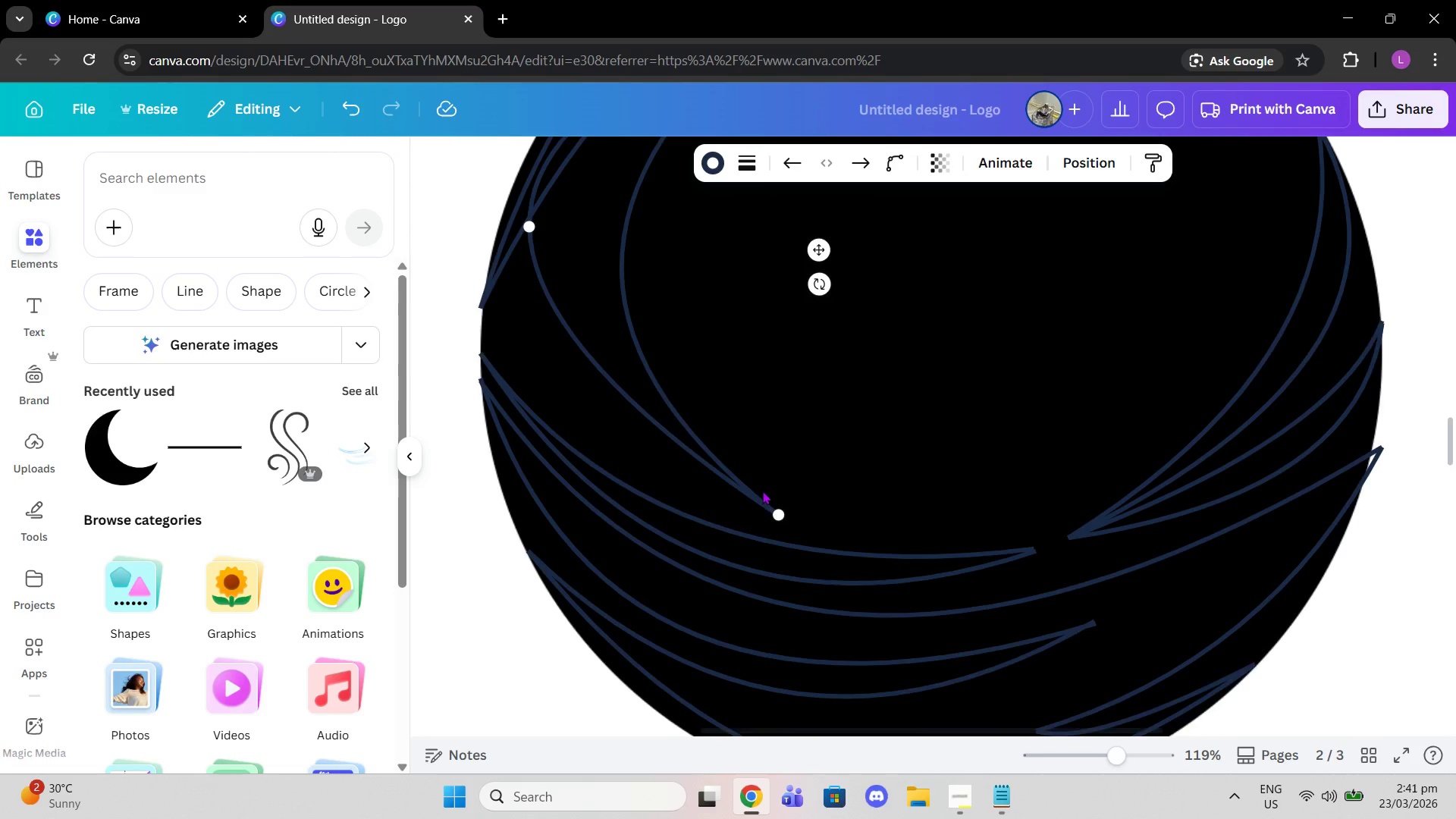 
scroll: coordinate [770, 496], scroll_direction: up, amount: 1.0
 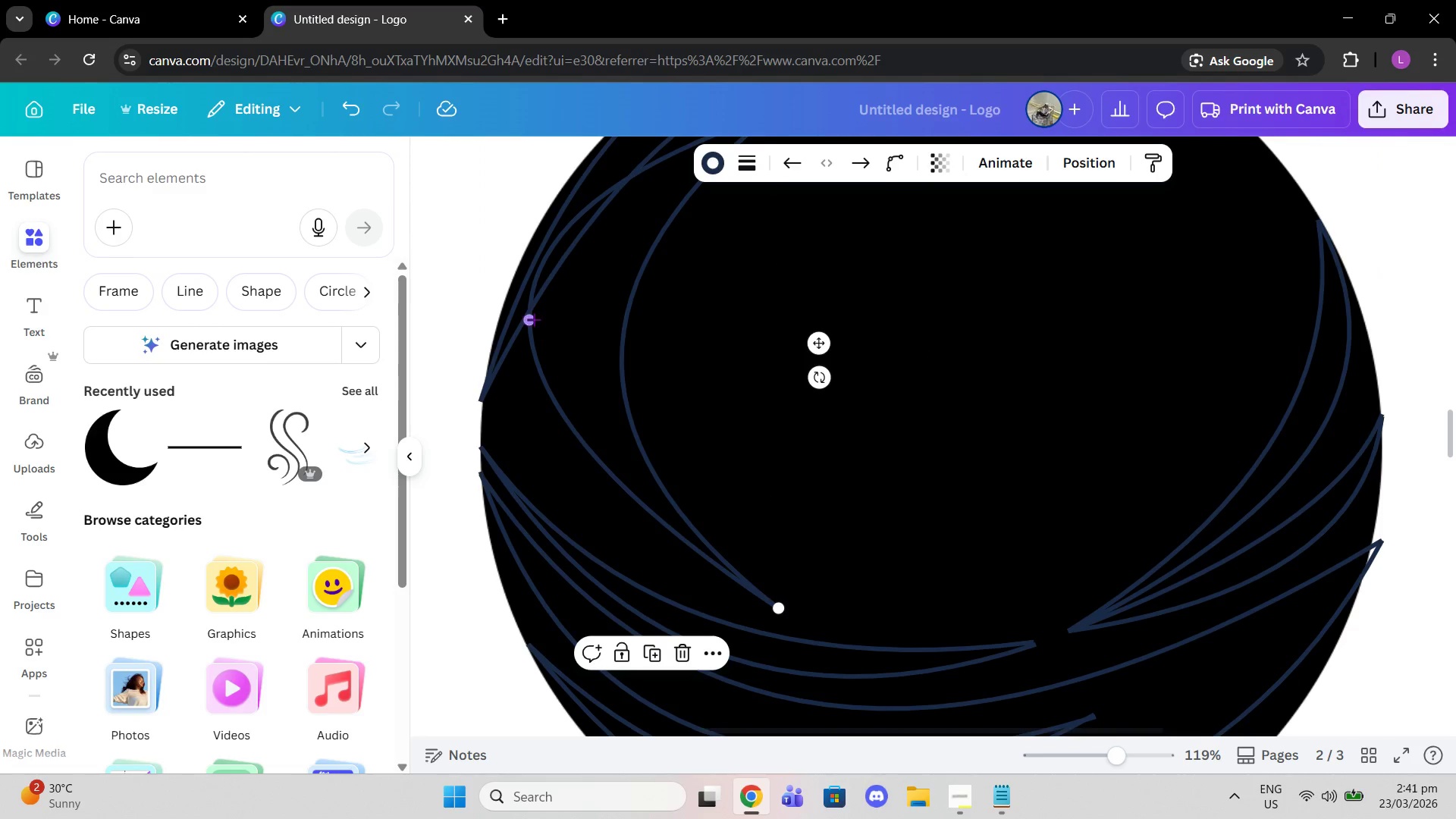 
left_click_drag(start_coordinate=[534, 319], to_coordinate=[517, 408])
 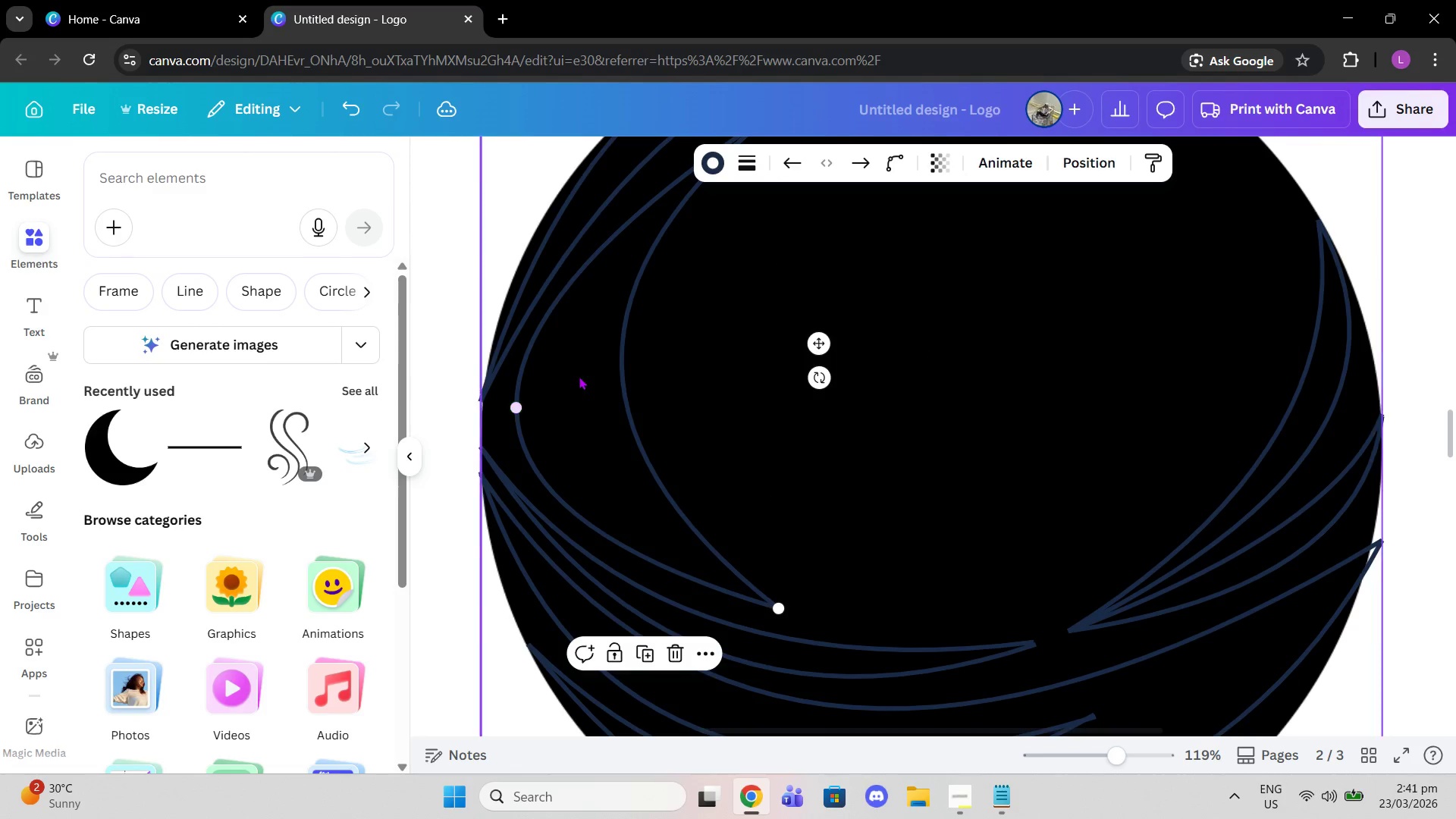 
scroll: coordinate [579, 376], scroll_direction: down, amount: 1.0
 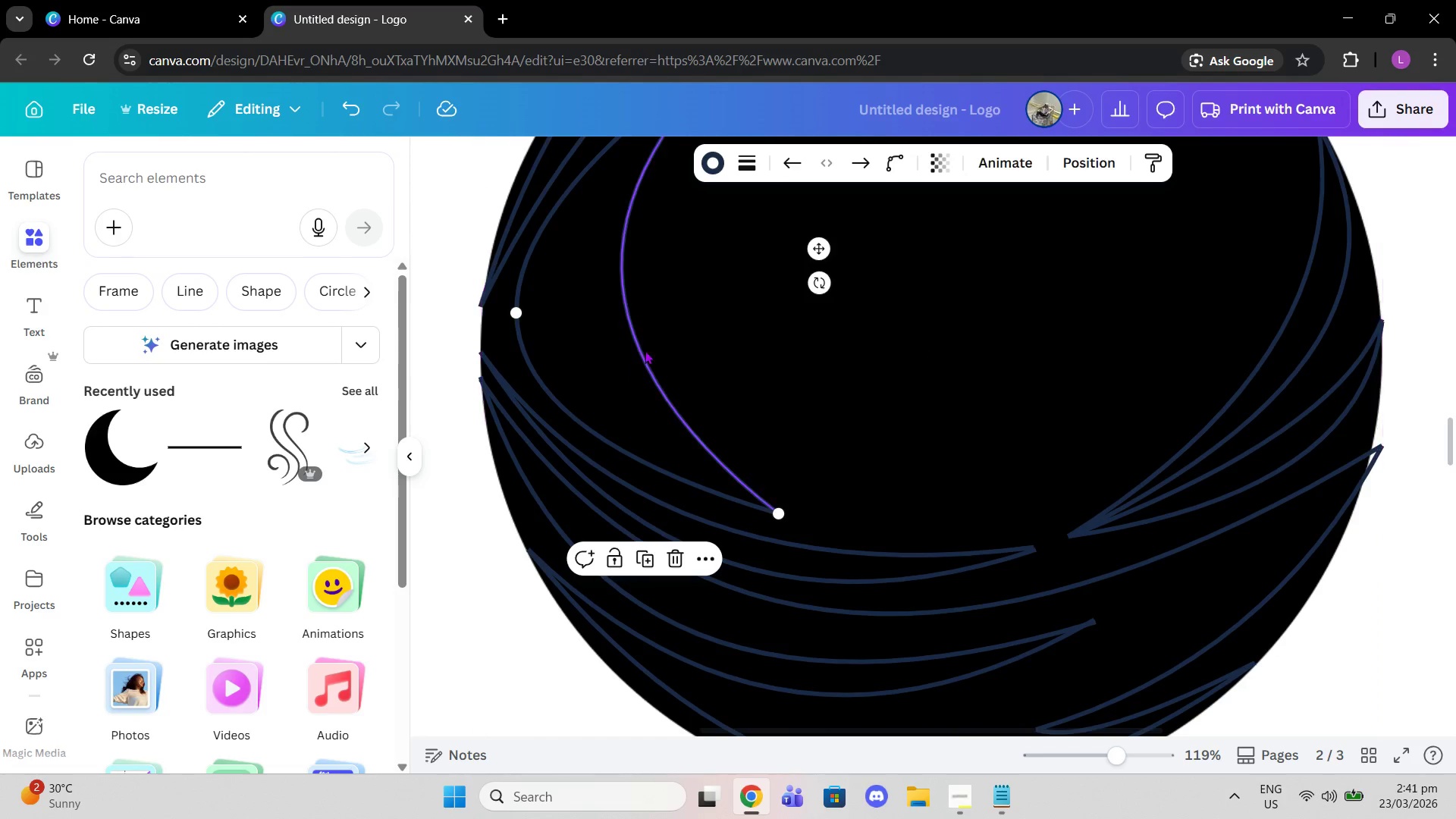 
left_click([645, 350])
 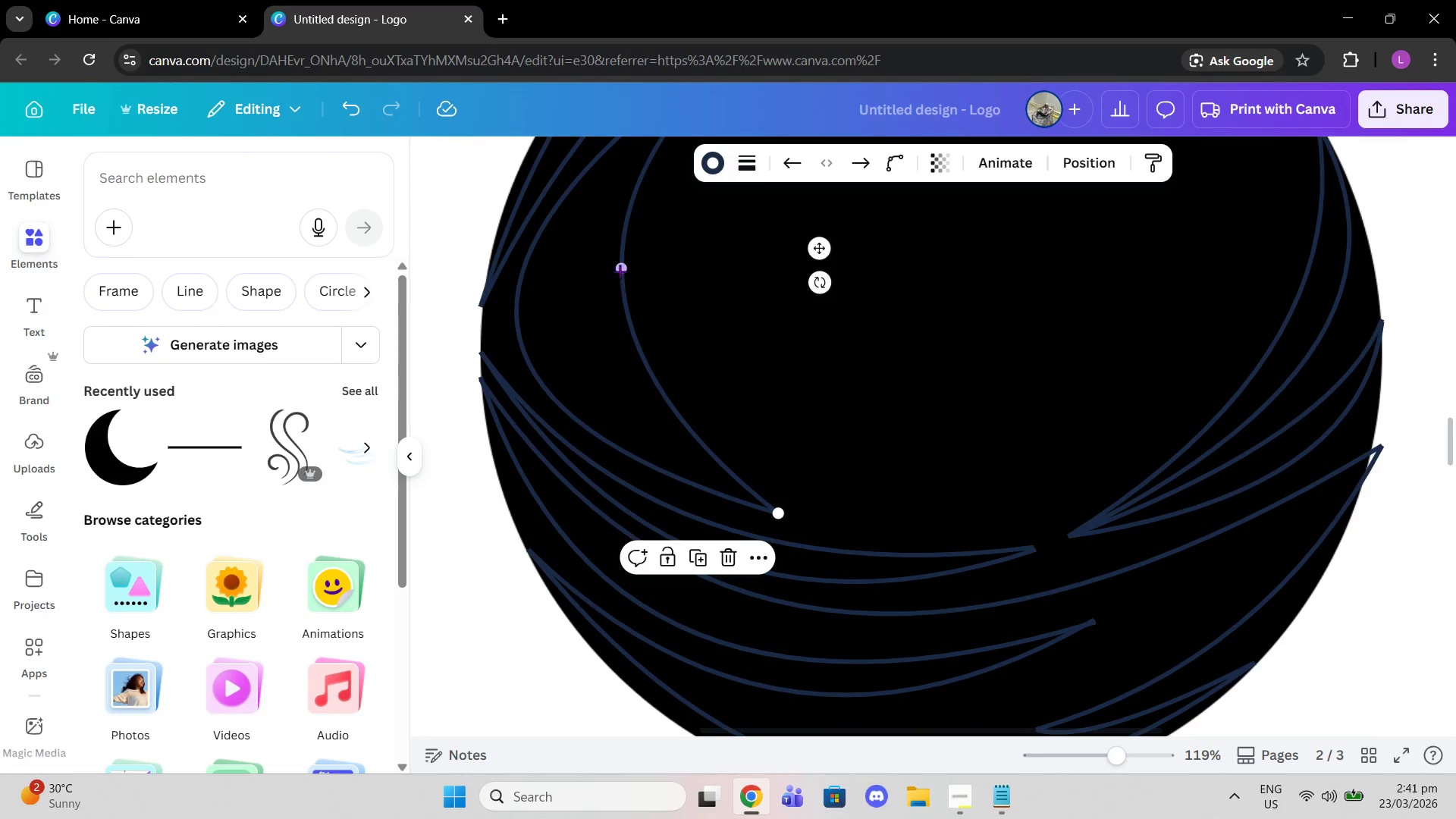 
left_click_drag(start_coordinate=[620, 271], to_coordinate=[566, 298])
 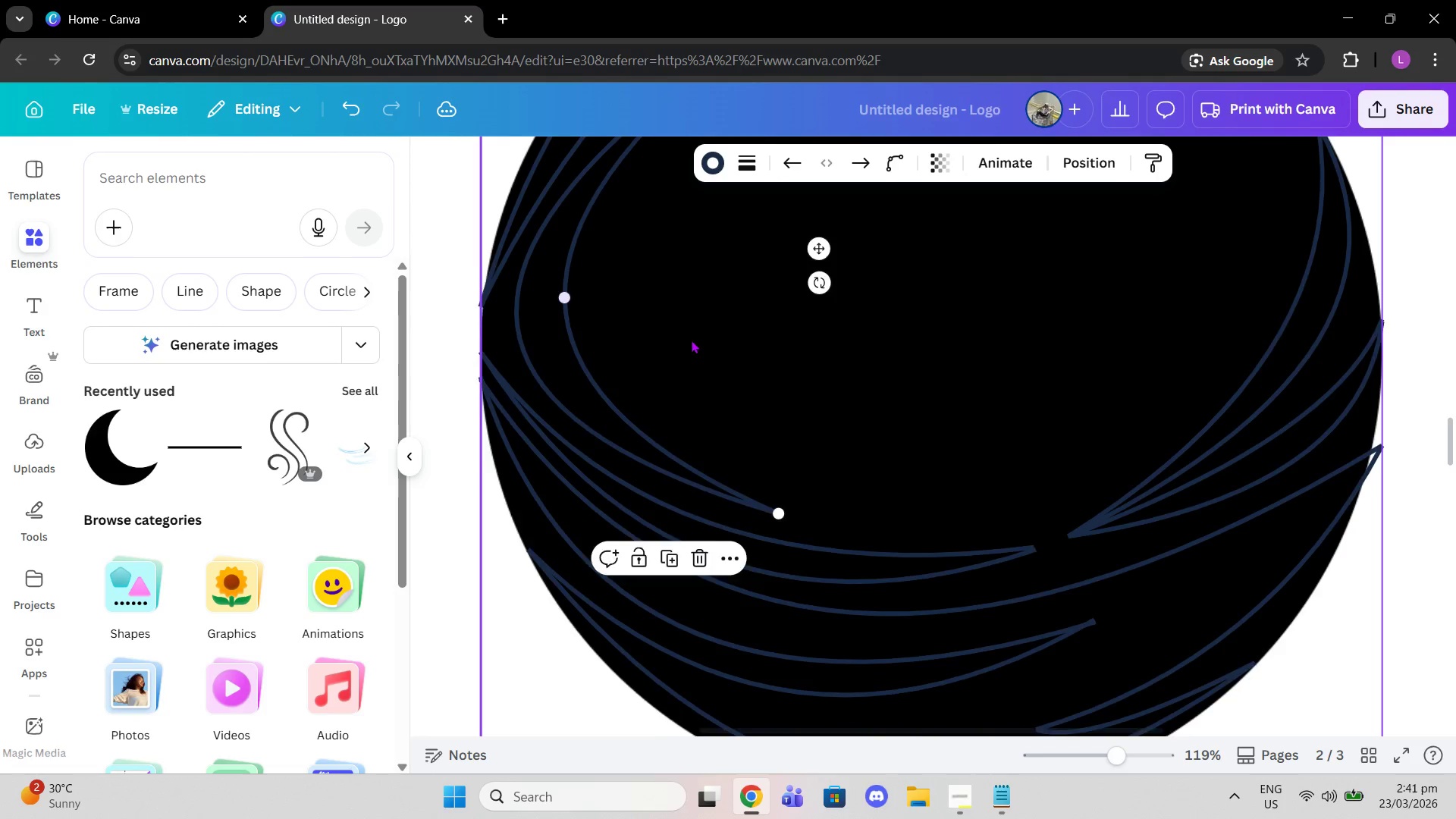 
scroll: coordinate [698, 342], scroll_direction: up, amount: 3.0
 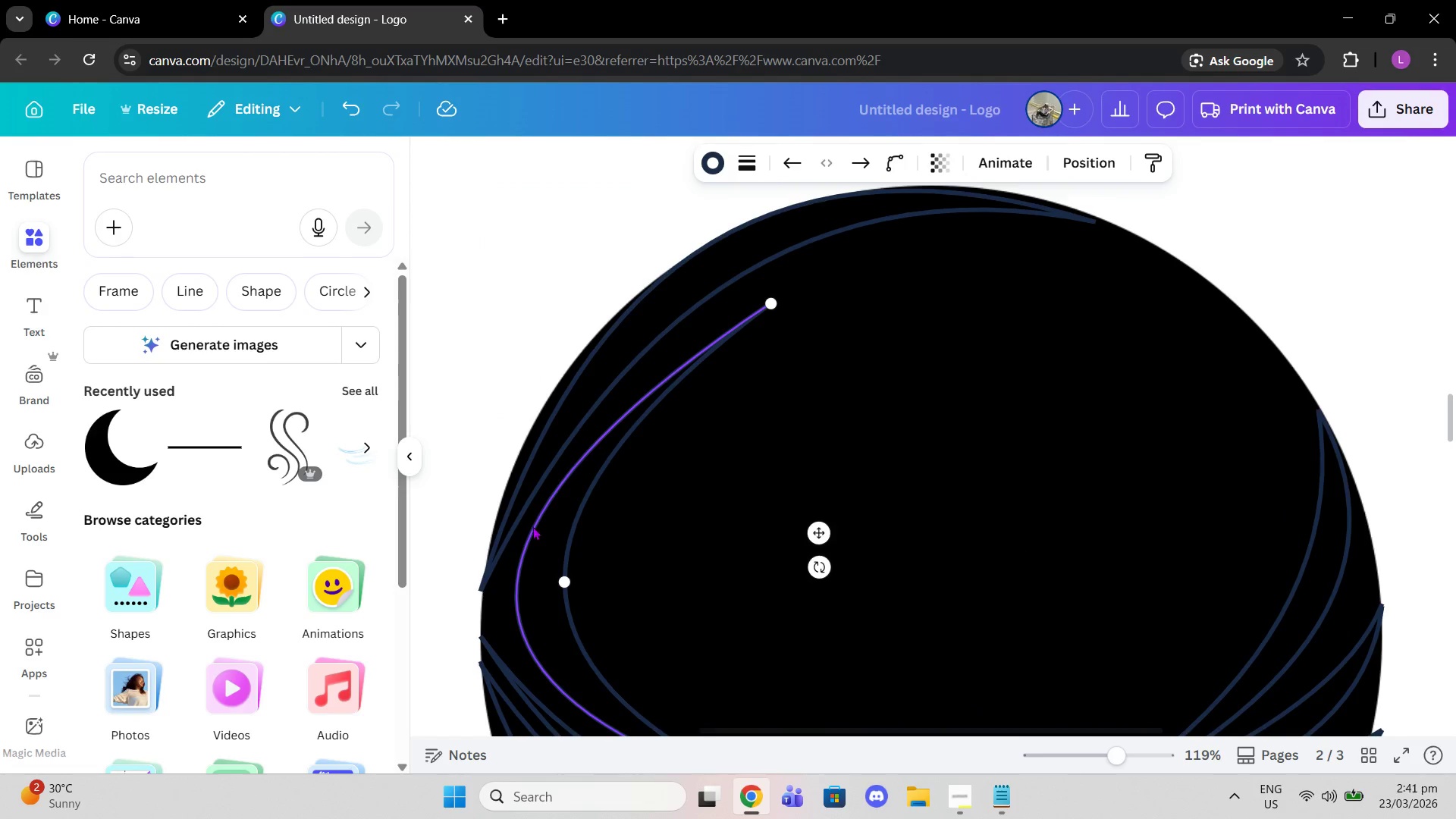 
left_click([519, 584])
 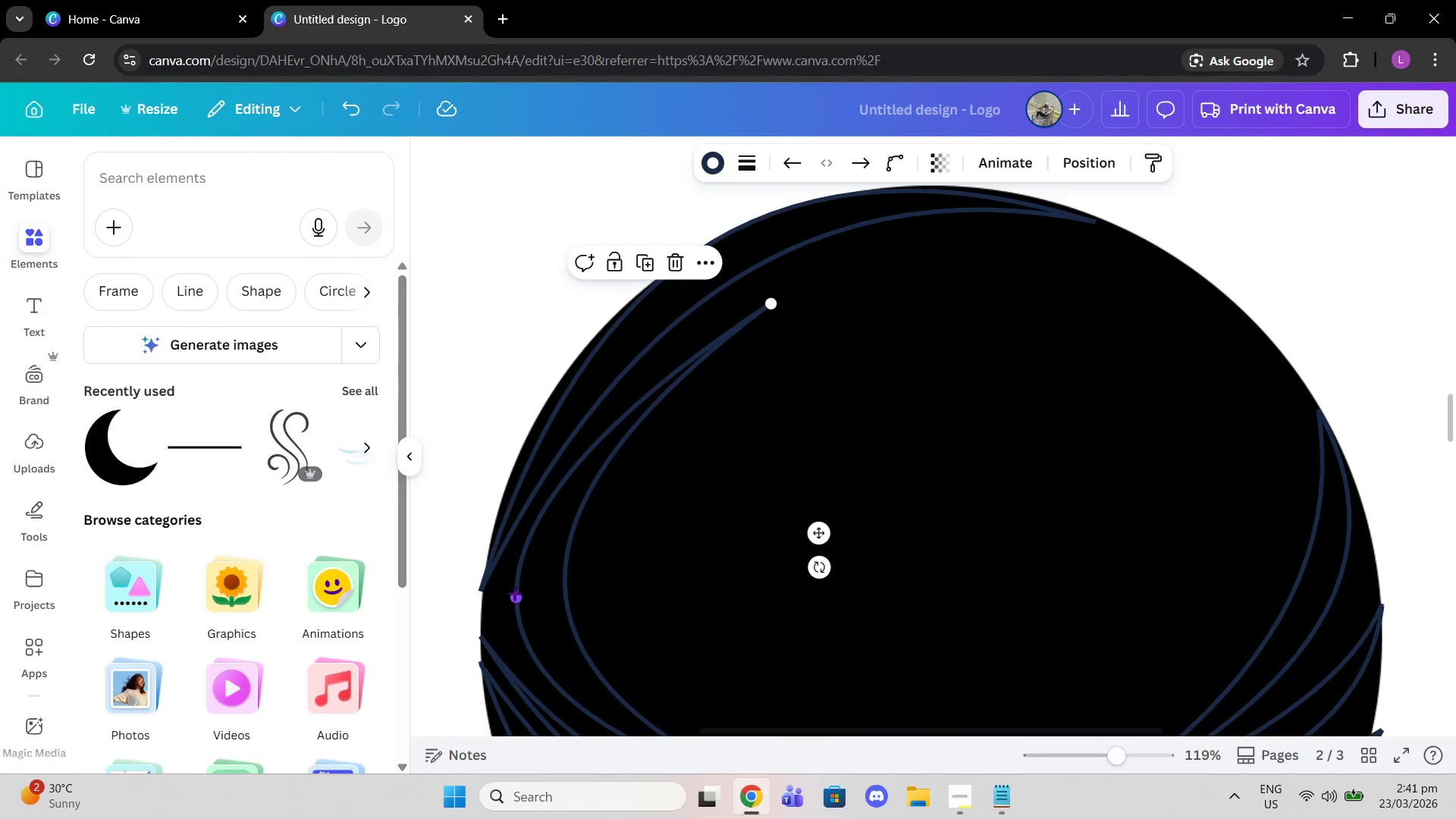 
left_click_drag(start_coordinate=[514, 593], to_coordinate=[589, 486])
 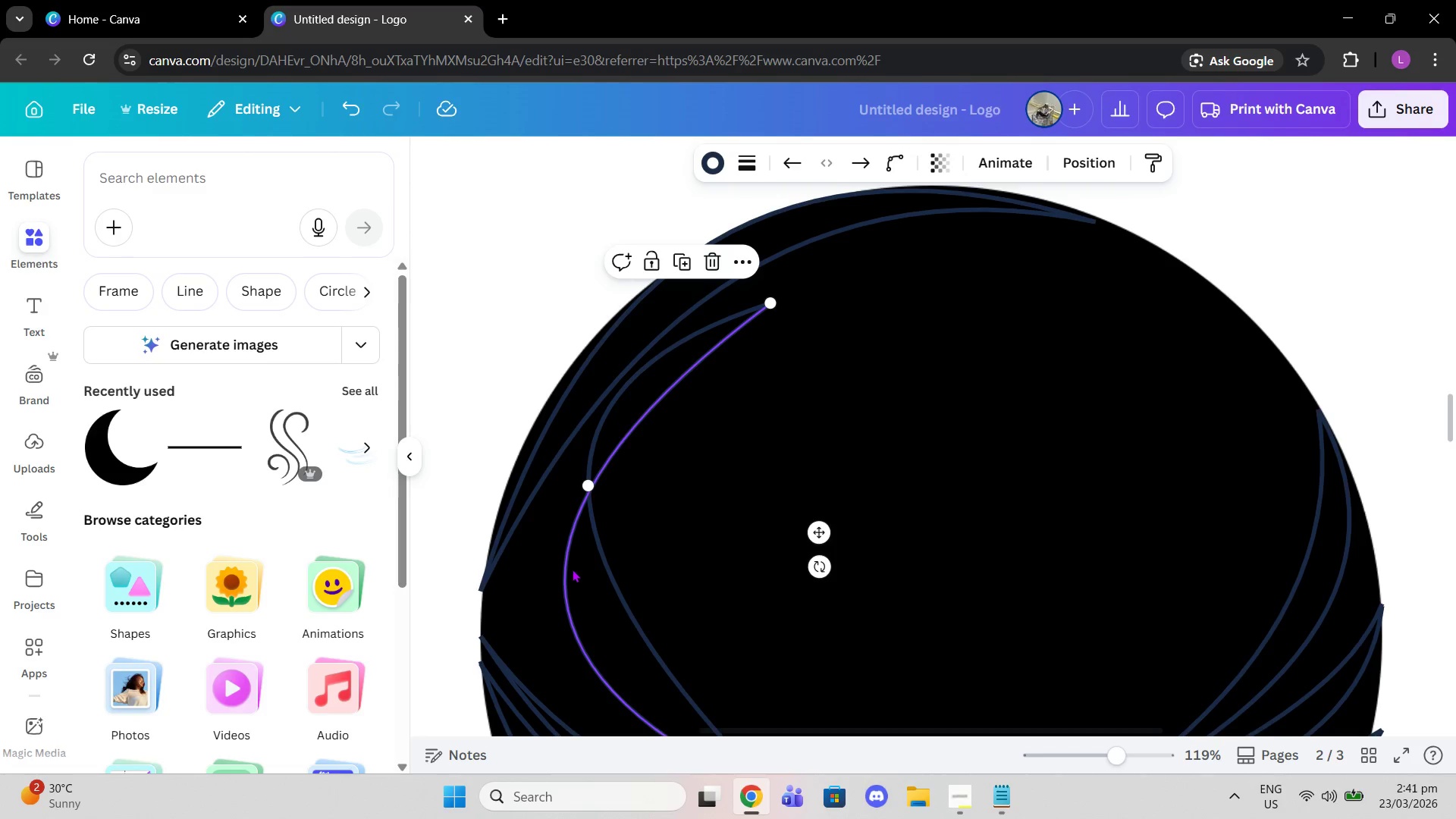 
left_click([572, 570])
 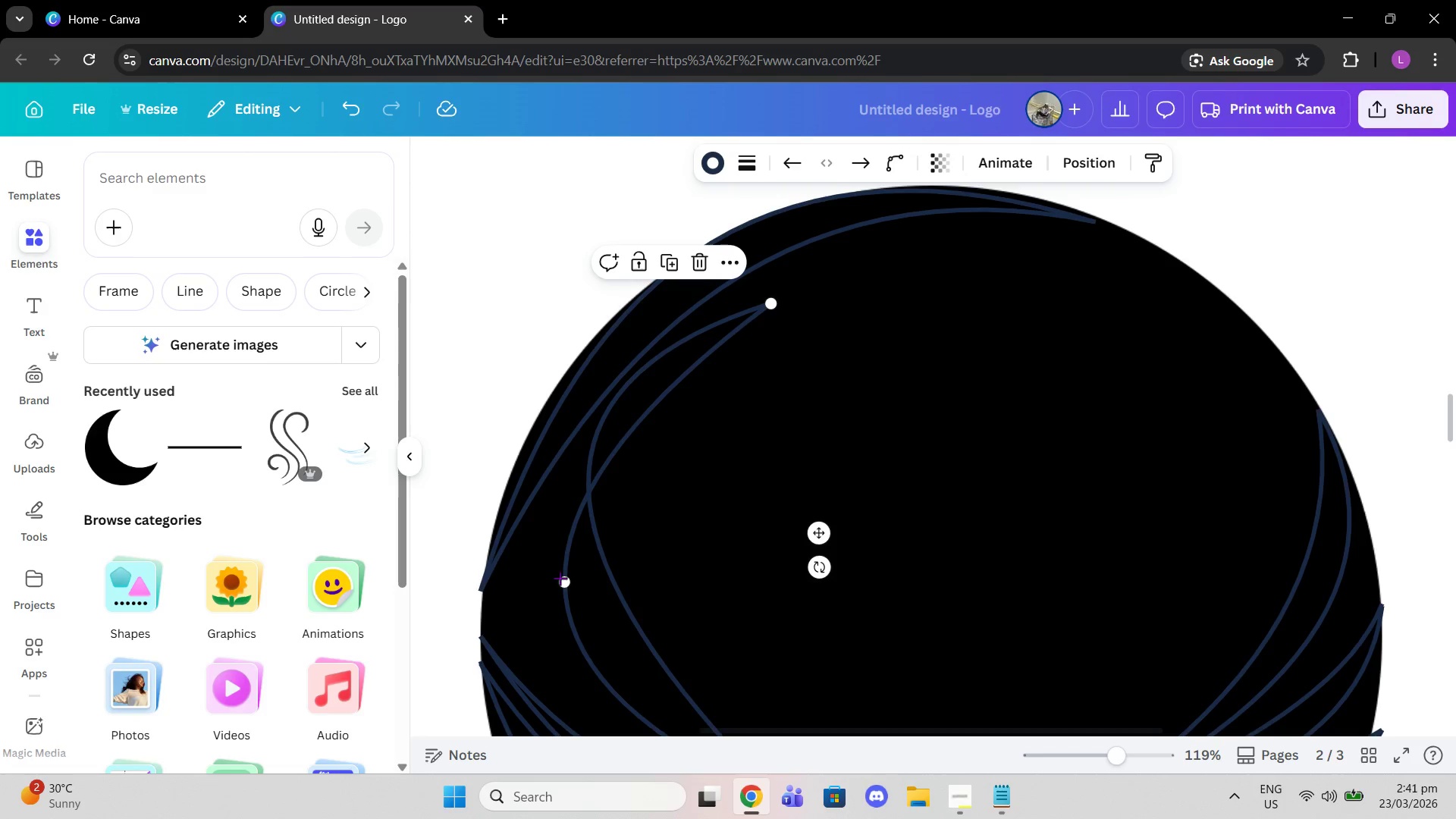 
left_click_drag(start_coordinate=[560, 577], to_coordinate=[544, 607])
 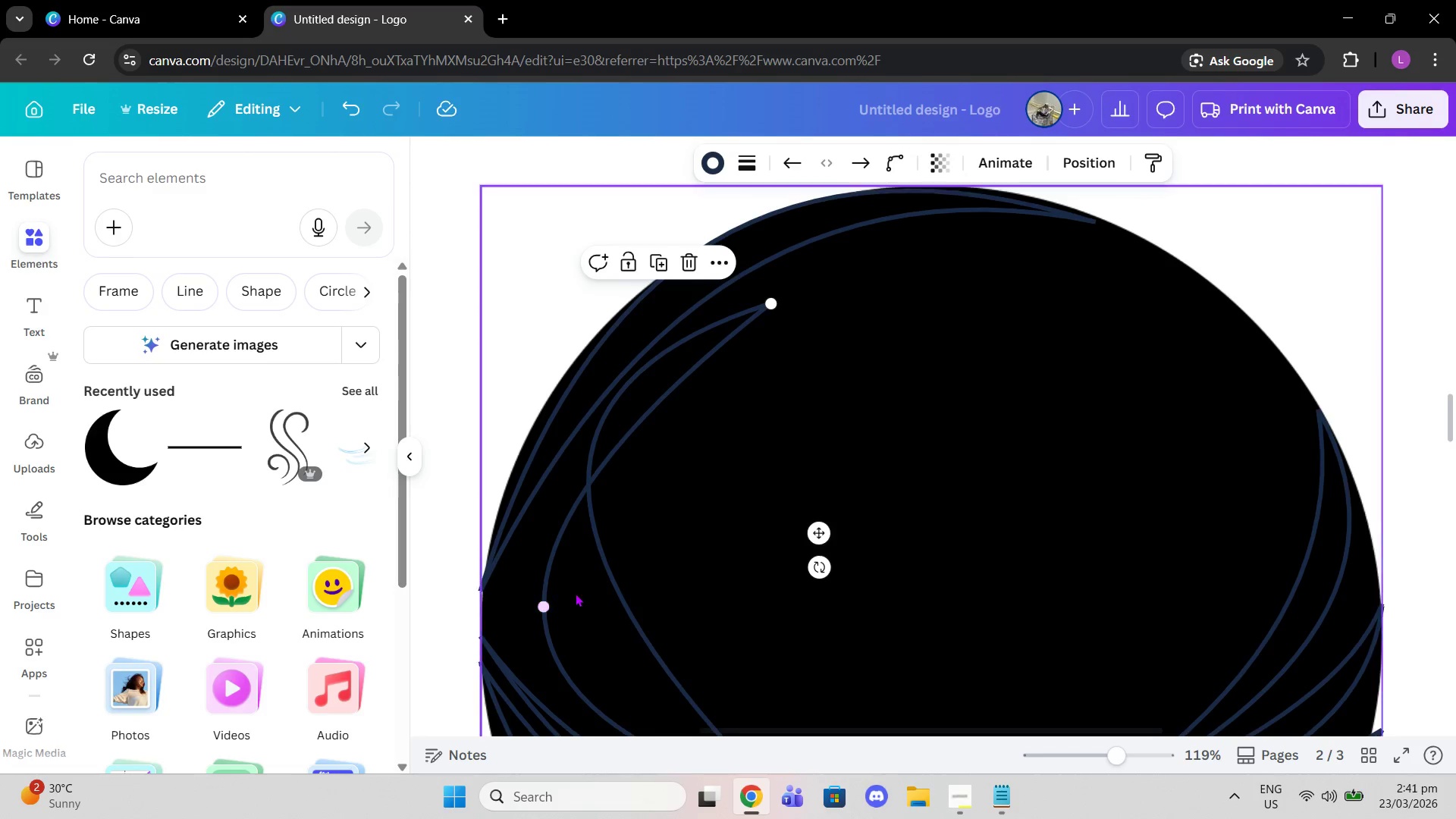 
scroll: coordinate [575, 593], scroll_direction: down, amount: 1.0
 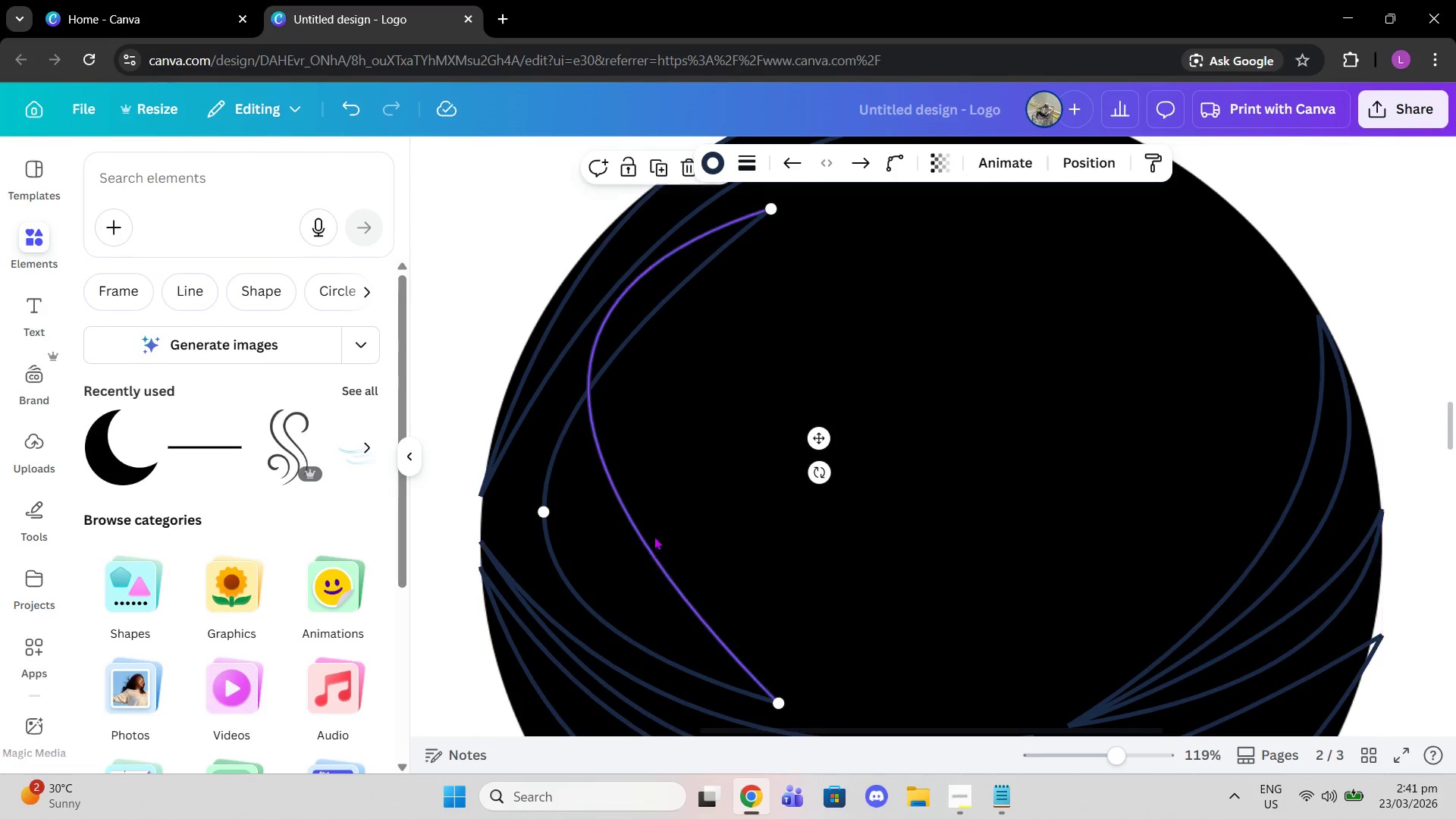 
left_click([654, 536])
 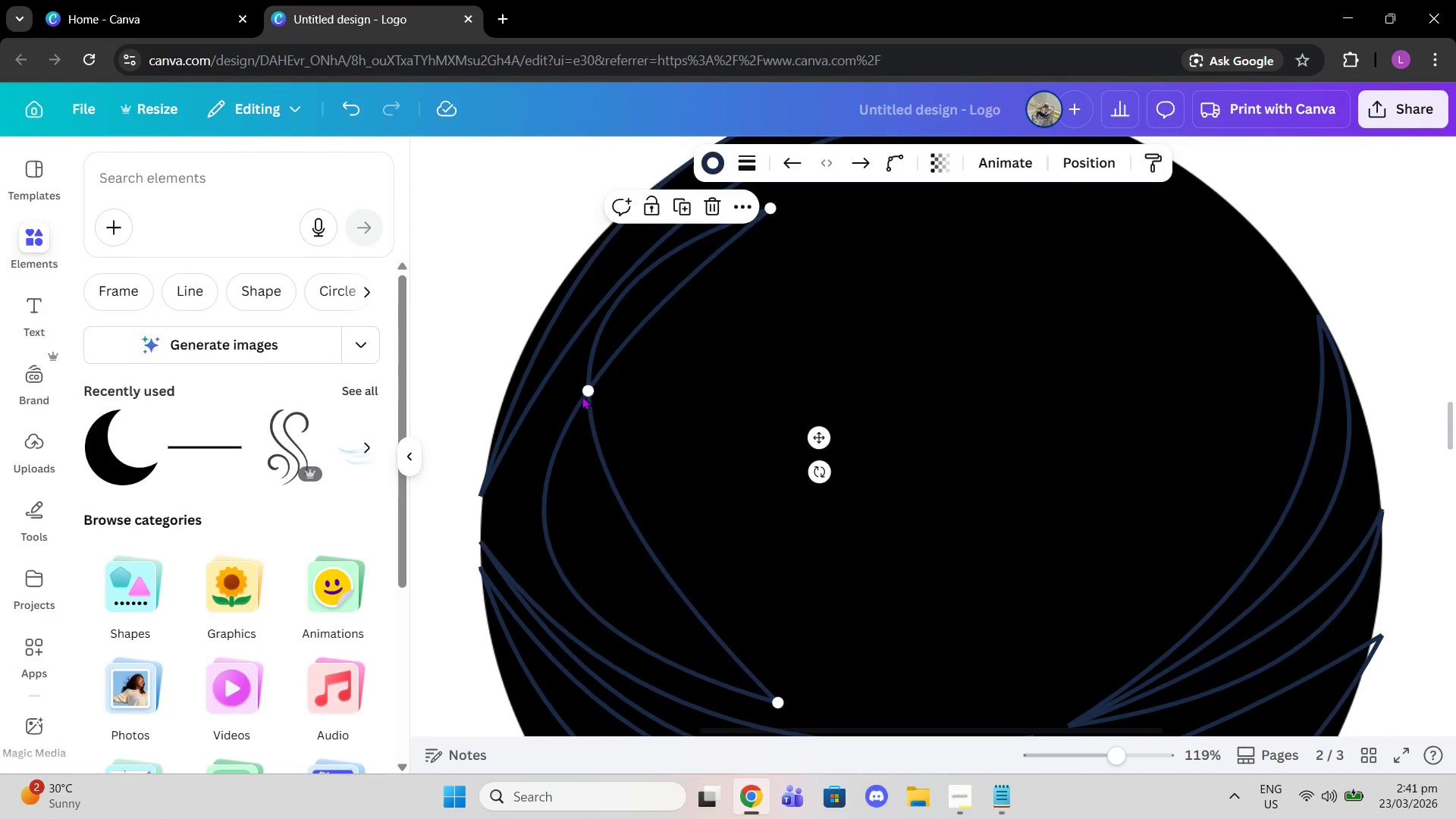 
left_click_drag(start_coordinate=[585, 388], to_coordinate=[541, 453])
 